 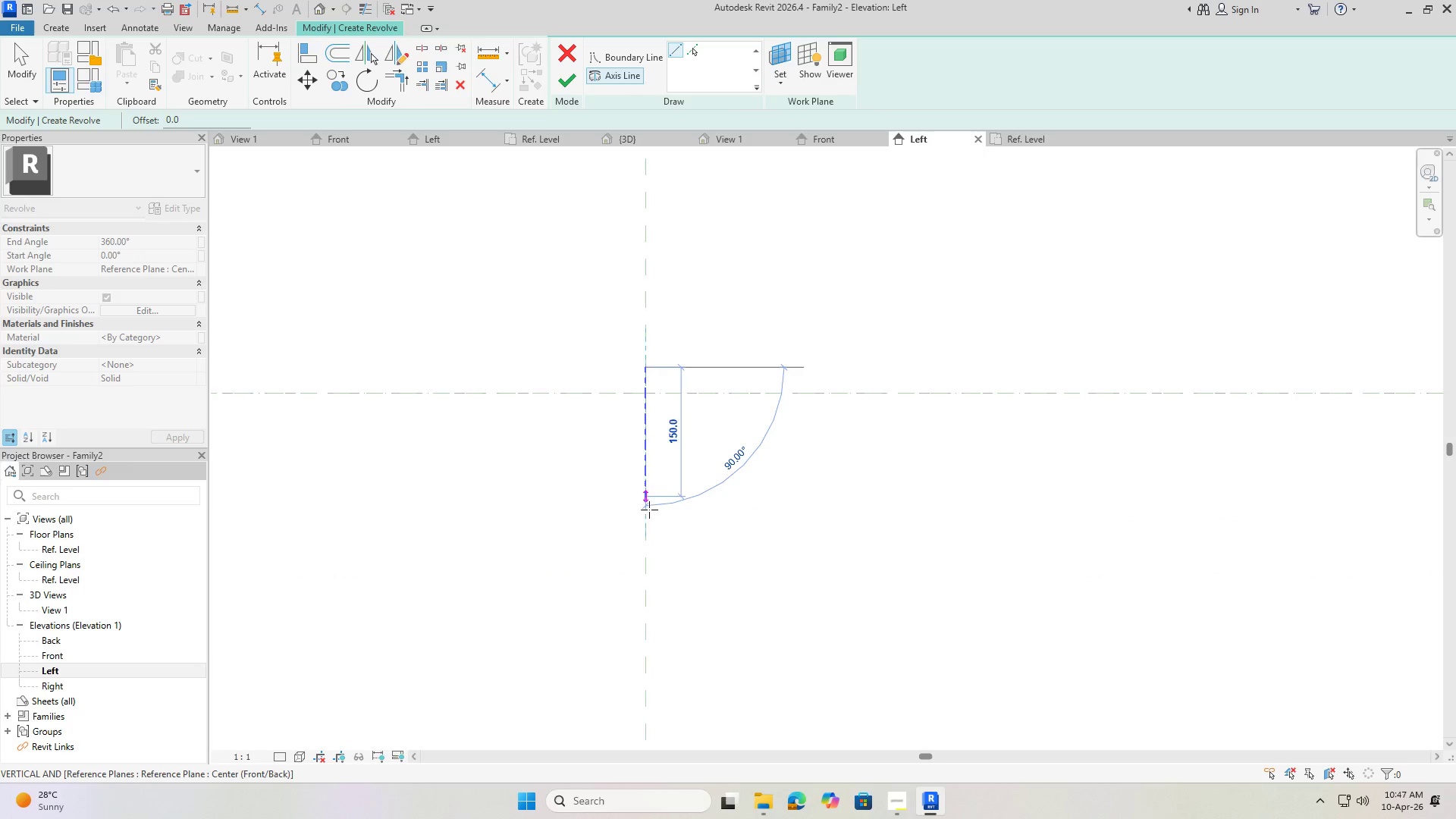 
left_click([650, 598])
 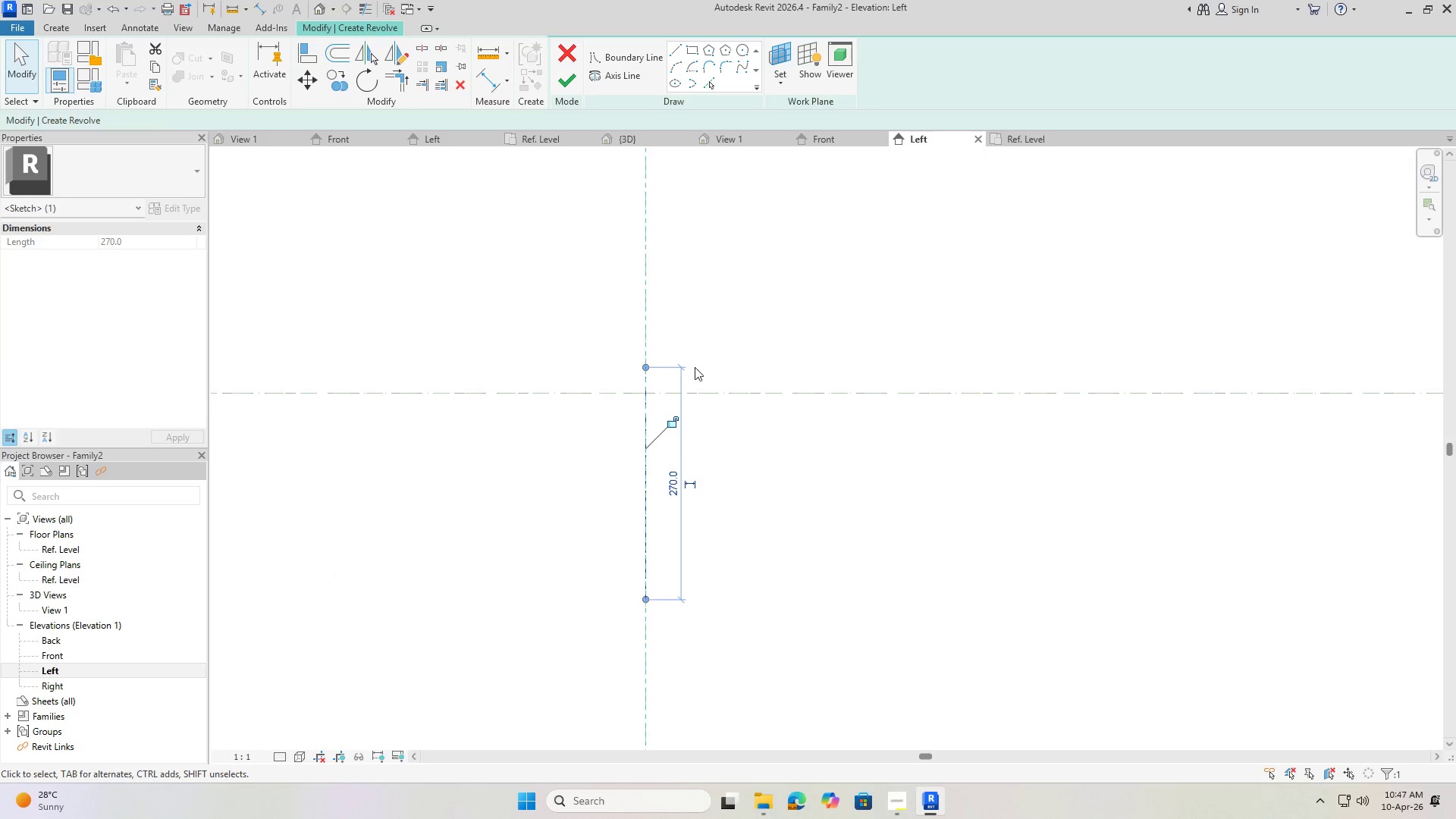 
key(Escape)
 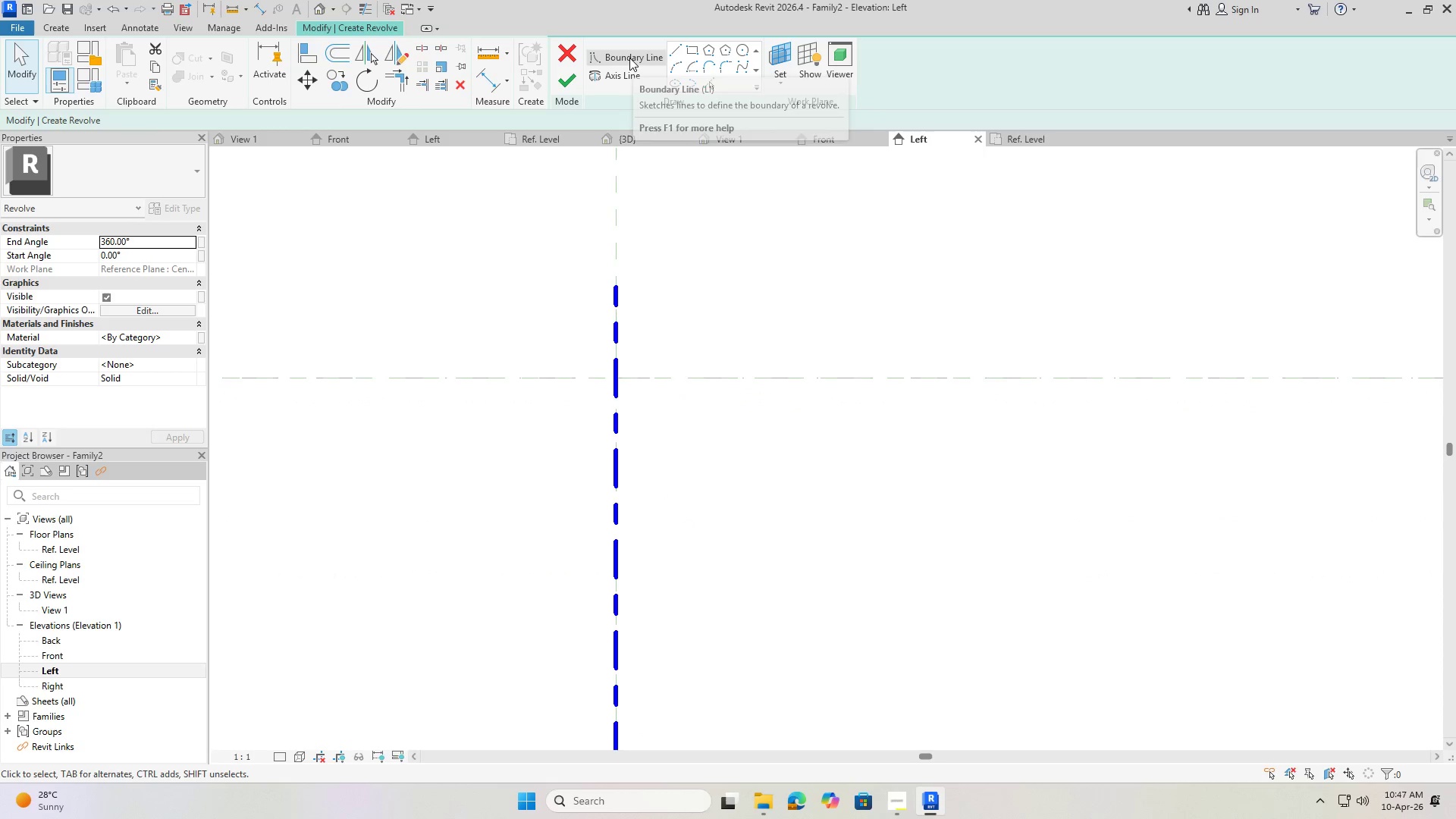 
scroll: coordinate [646, 449], scroll_direction: up, amount: 9.0
 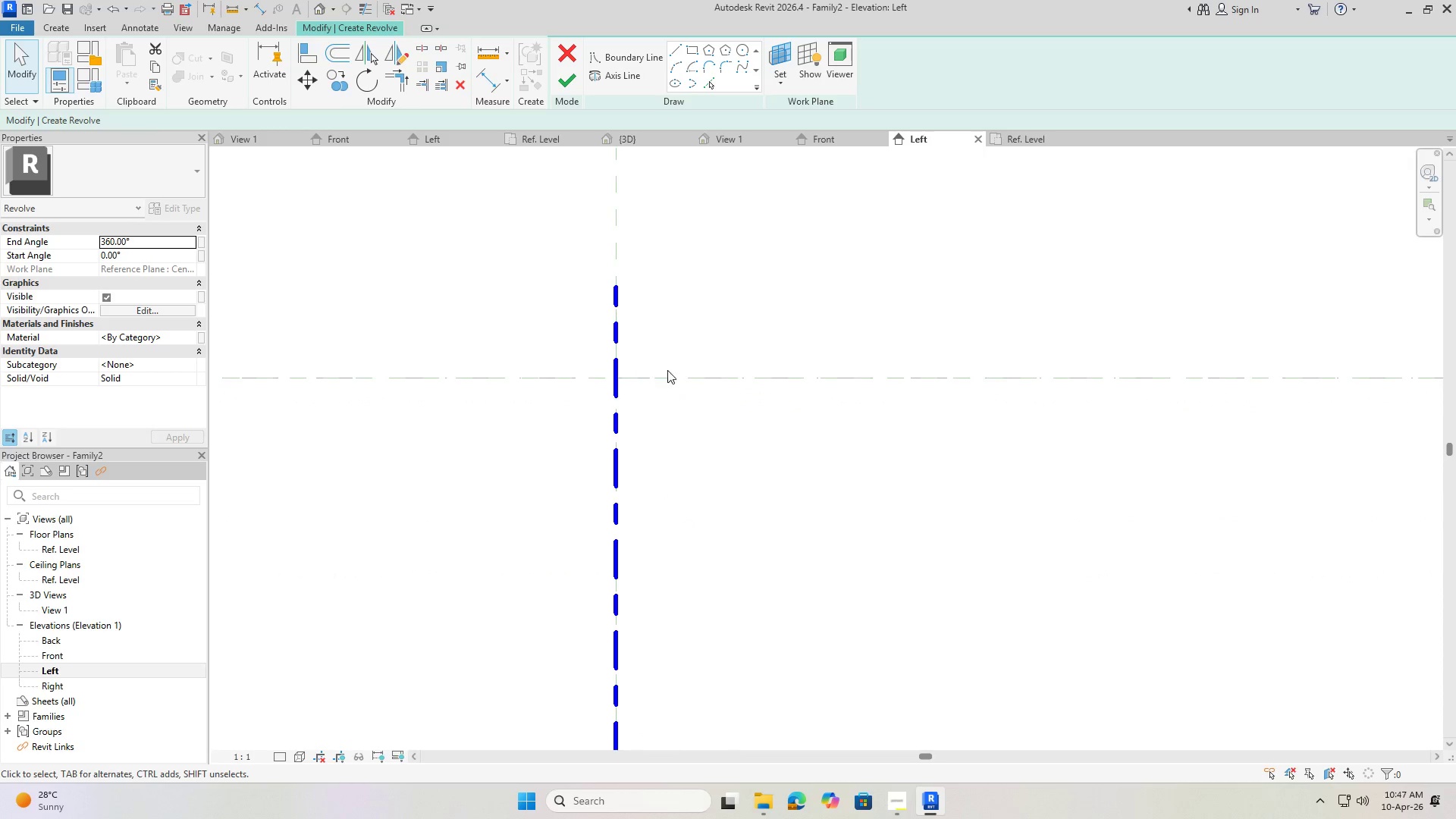 
left_click([629, 58])
 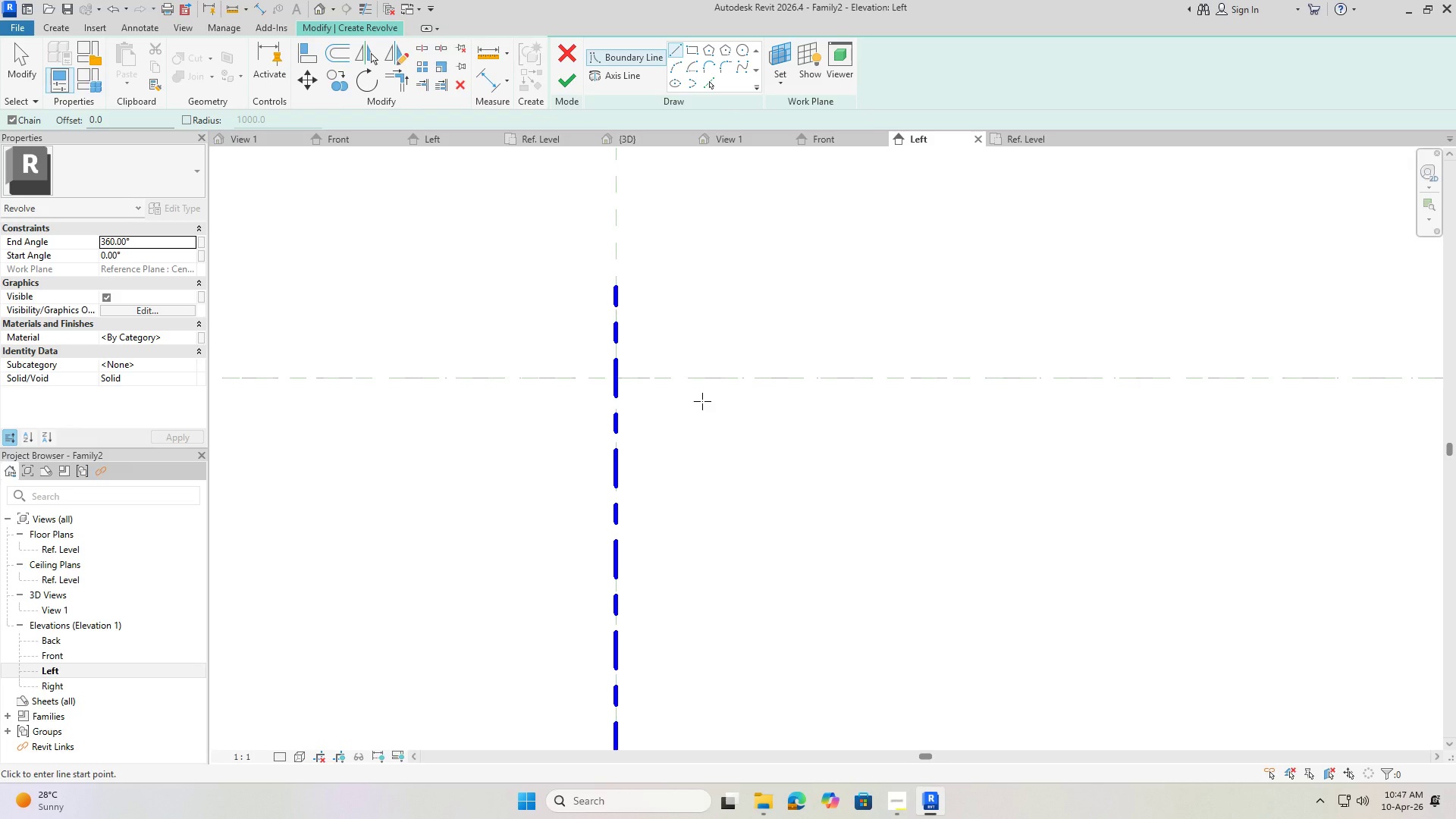 
wait(7.11)
 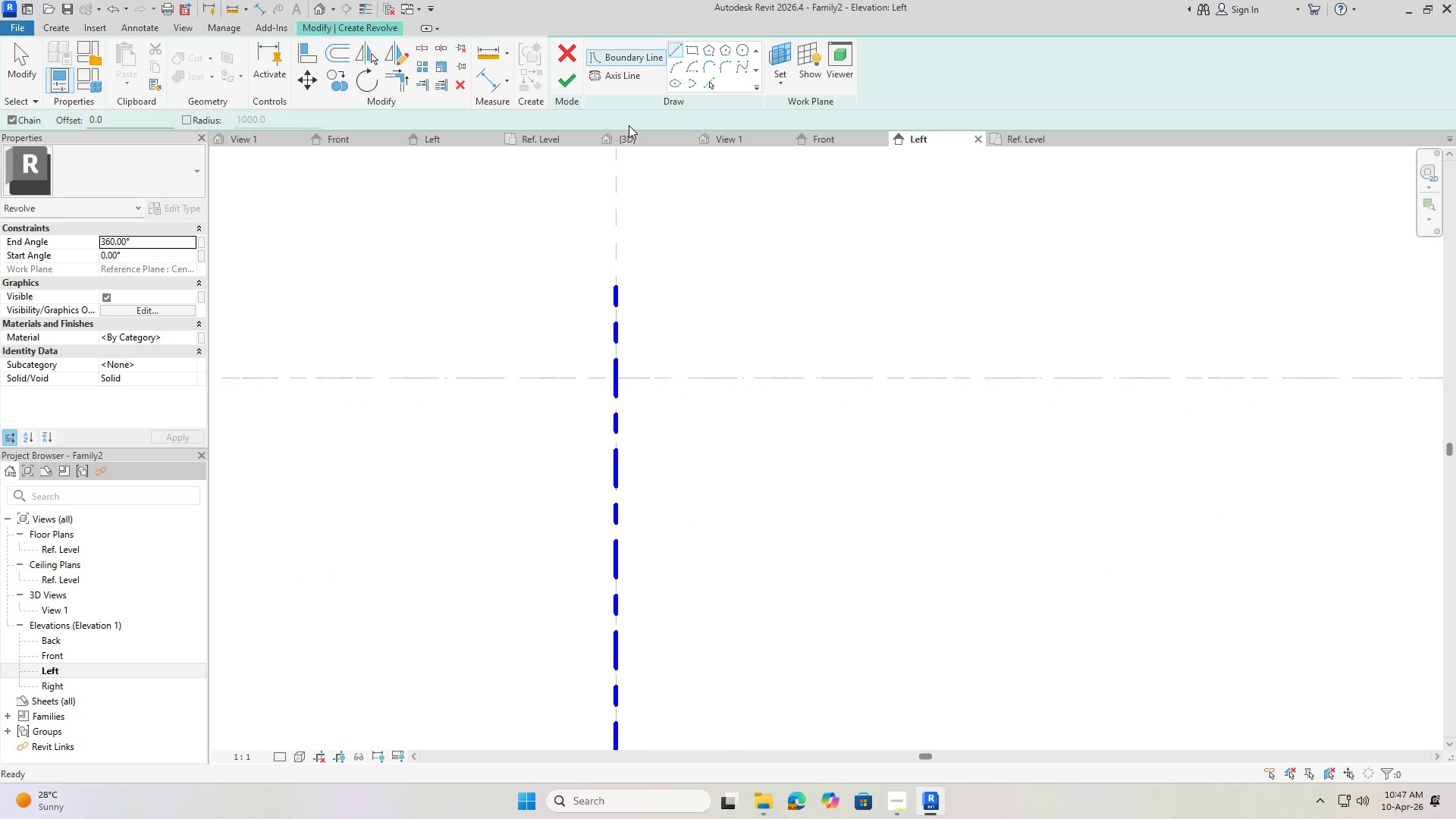 
left_click([675, 65])
 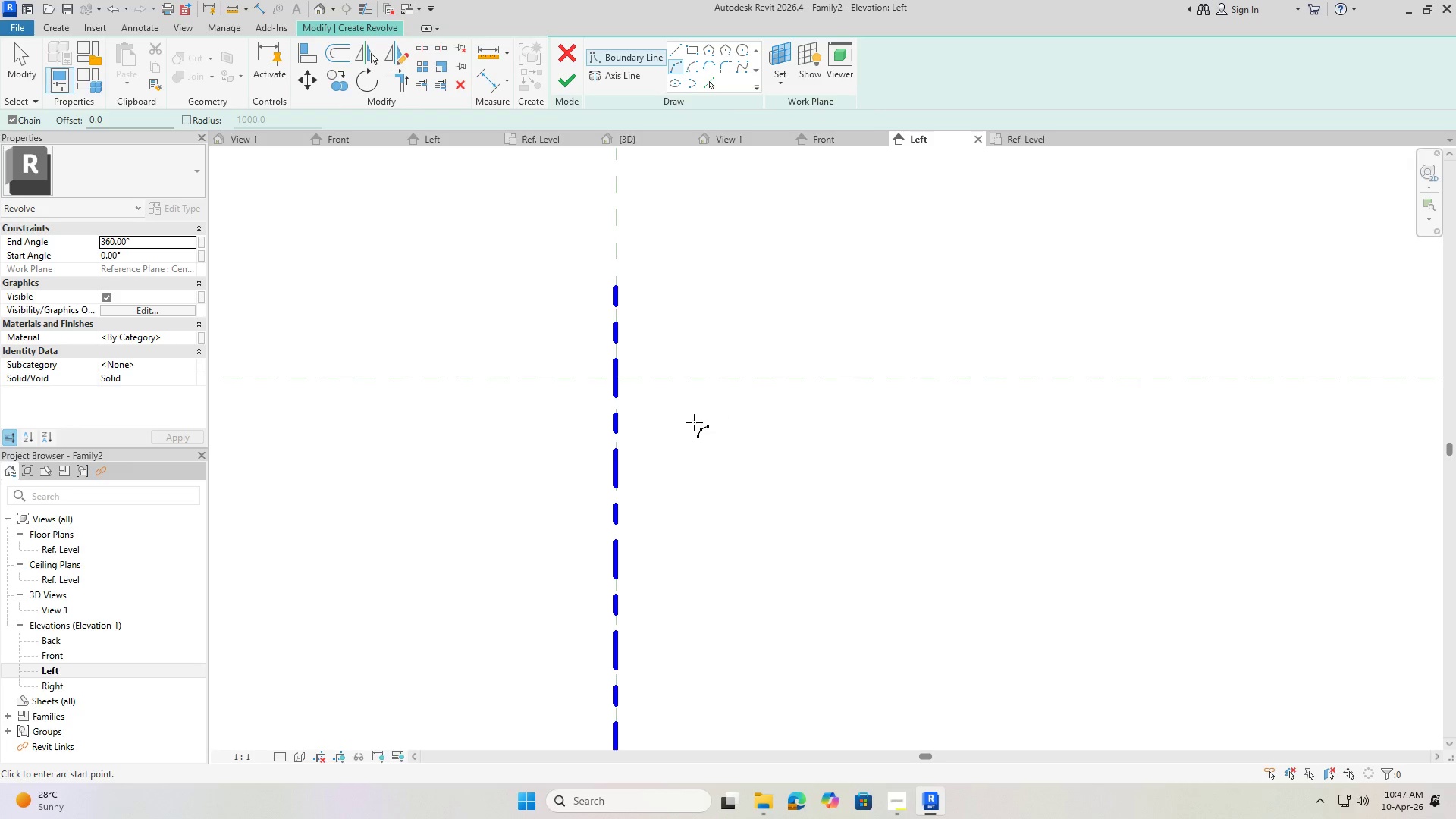 
wait(15.02)
 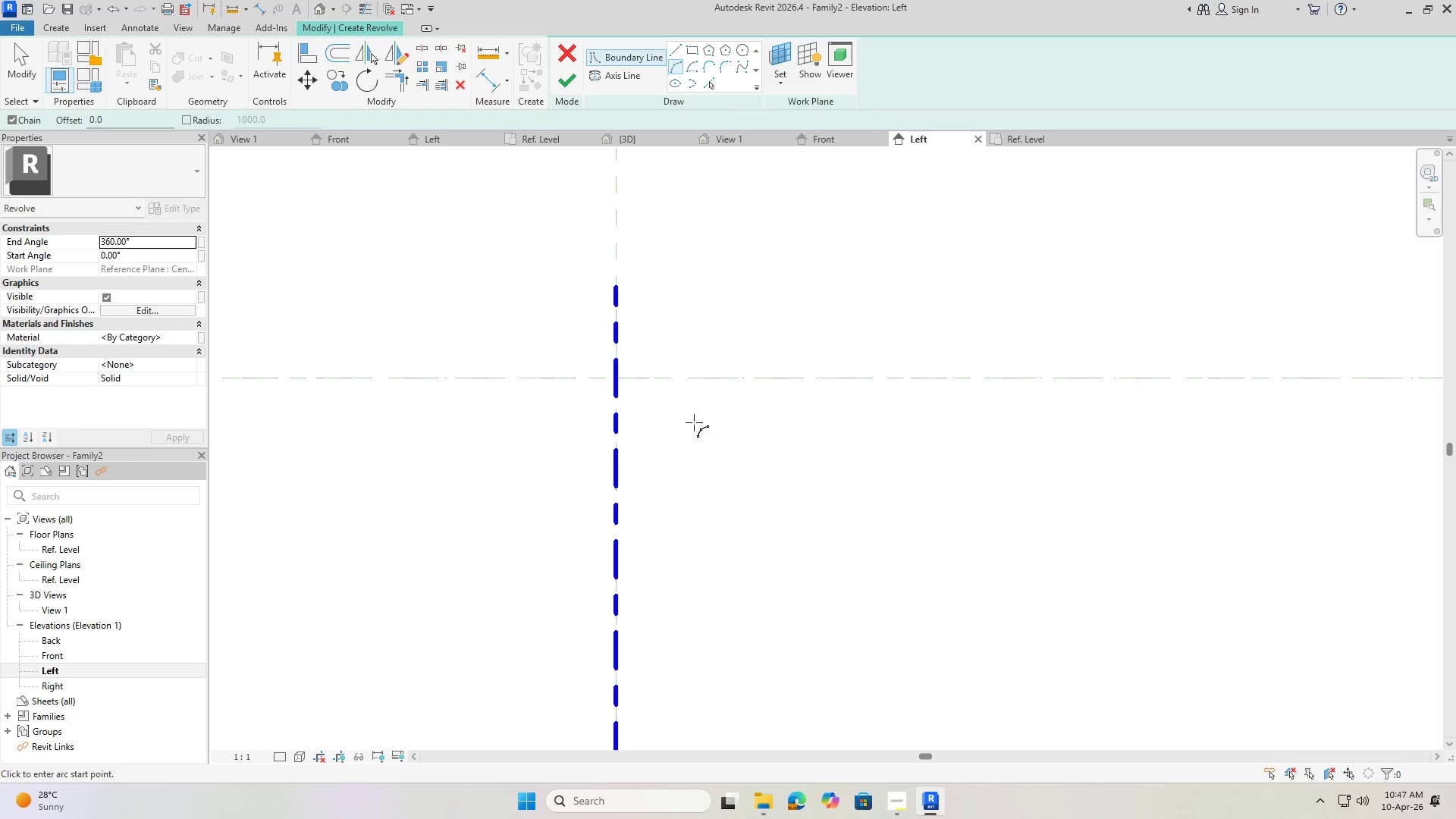 
left_click([613, 432])
 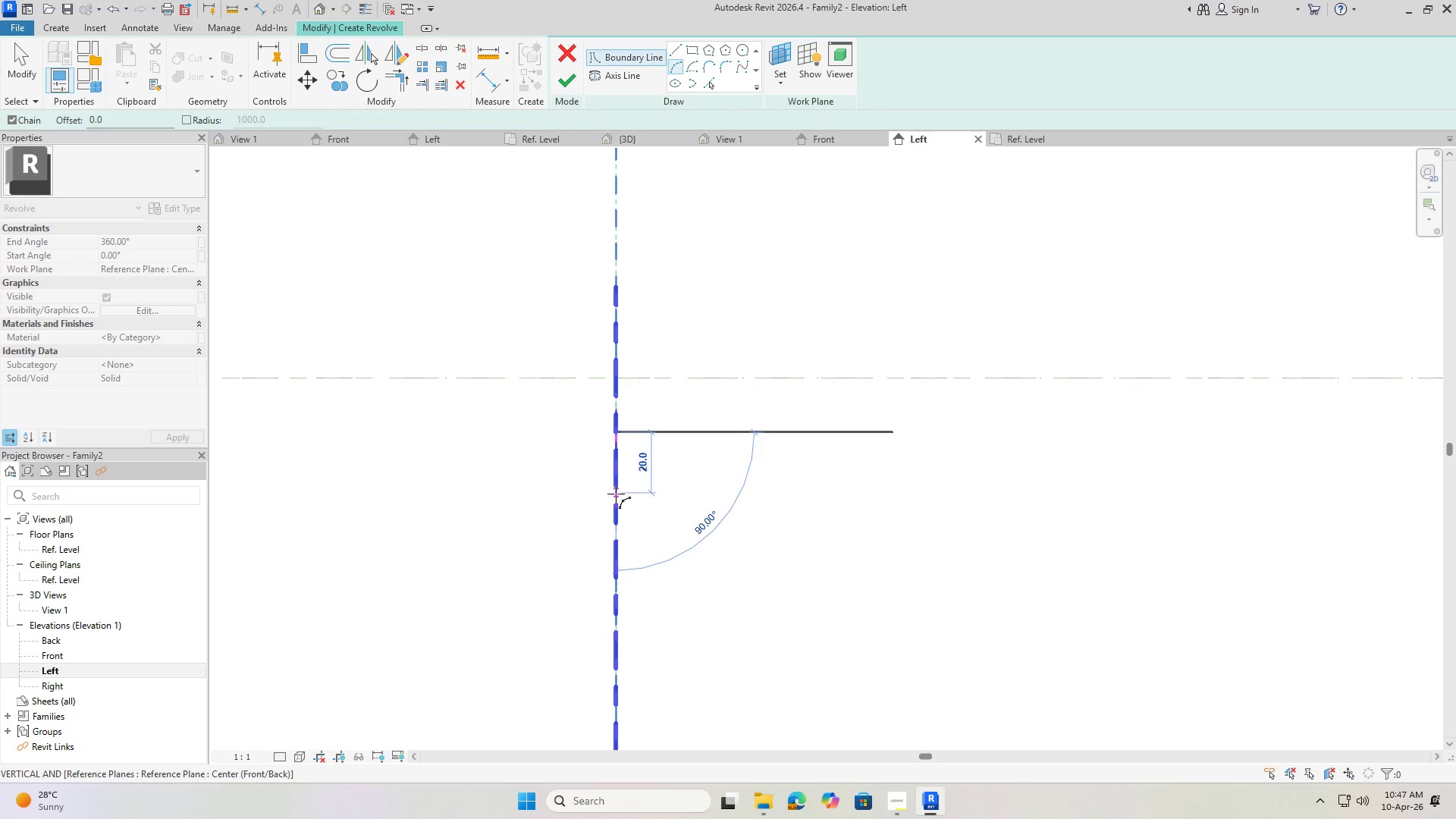 
left_click([617, 504])
 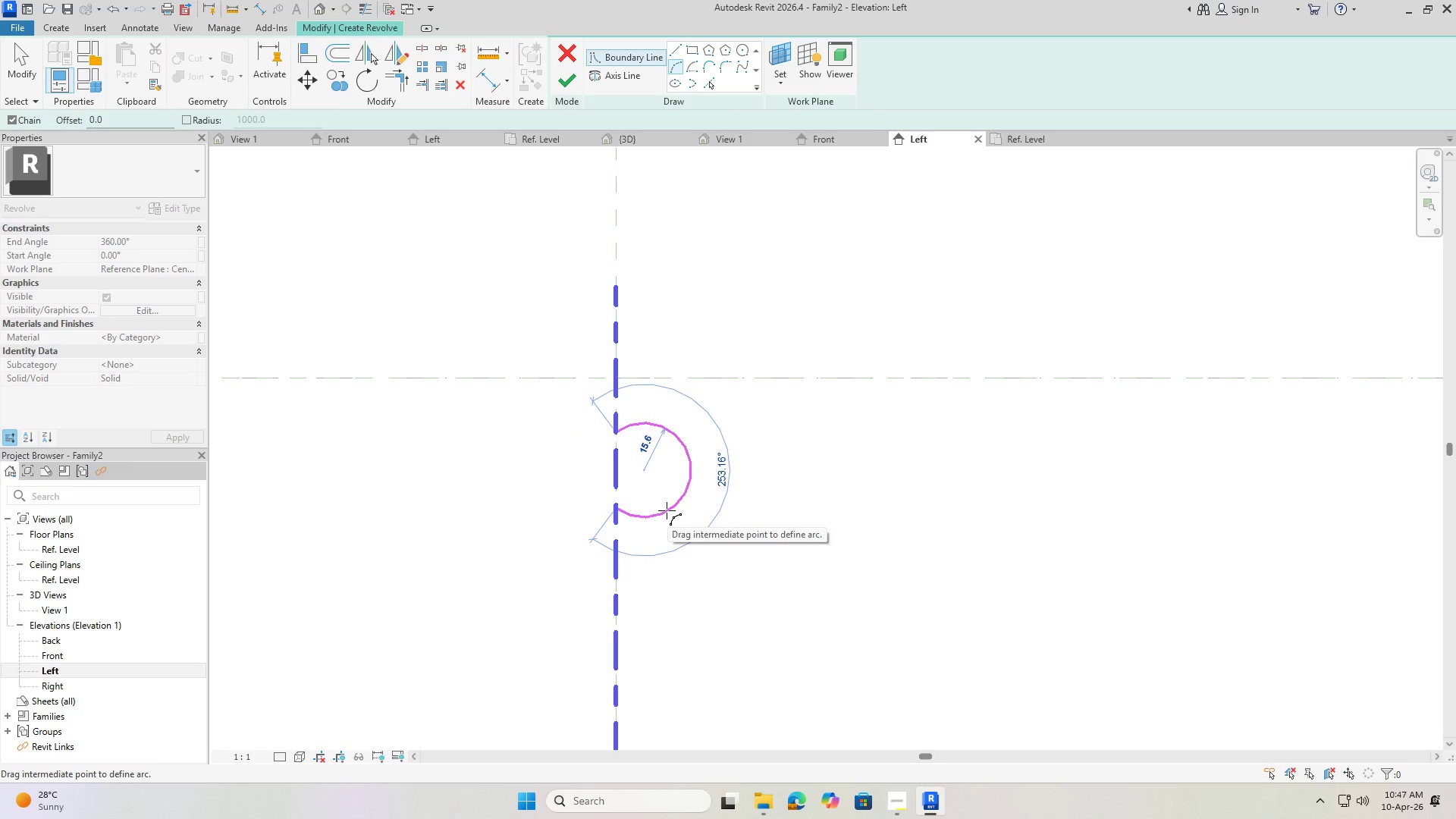 
scroll: coordinate [632, 473], scroll_direction: up, amount: 3.0
 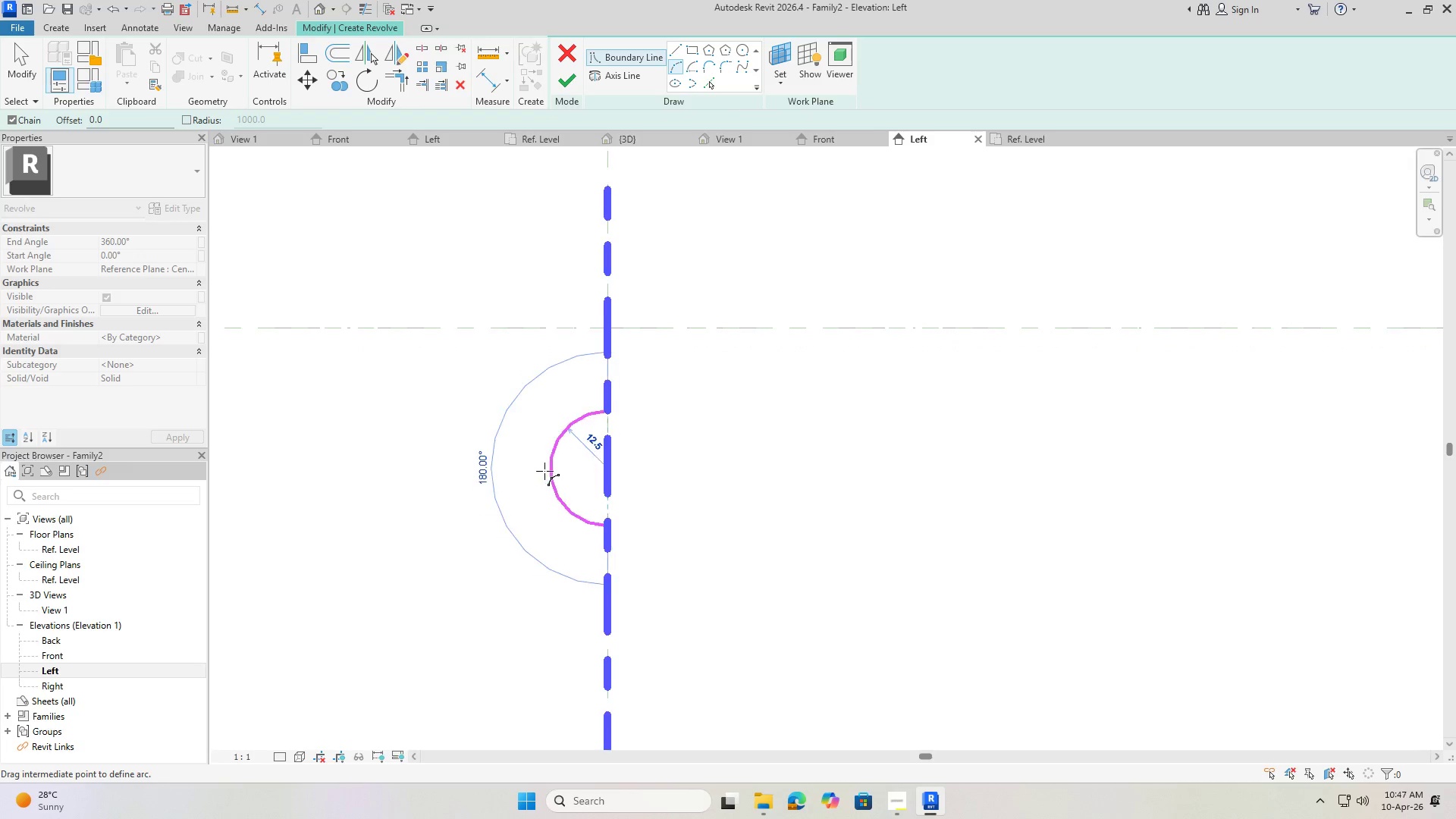 
left_click([547, 471])
 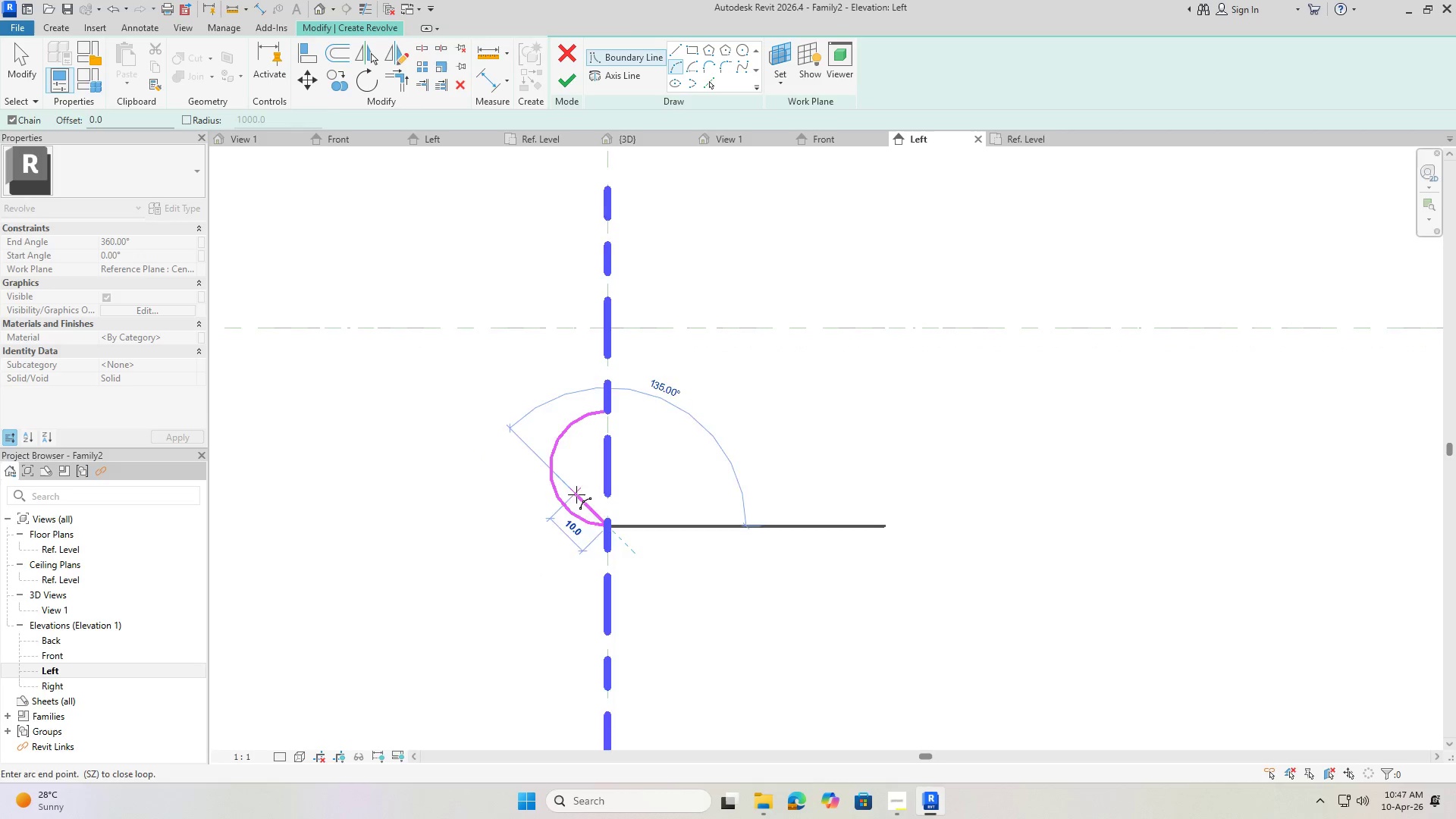 
key(Escape)
 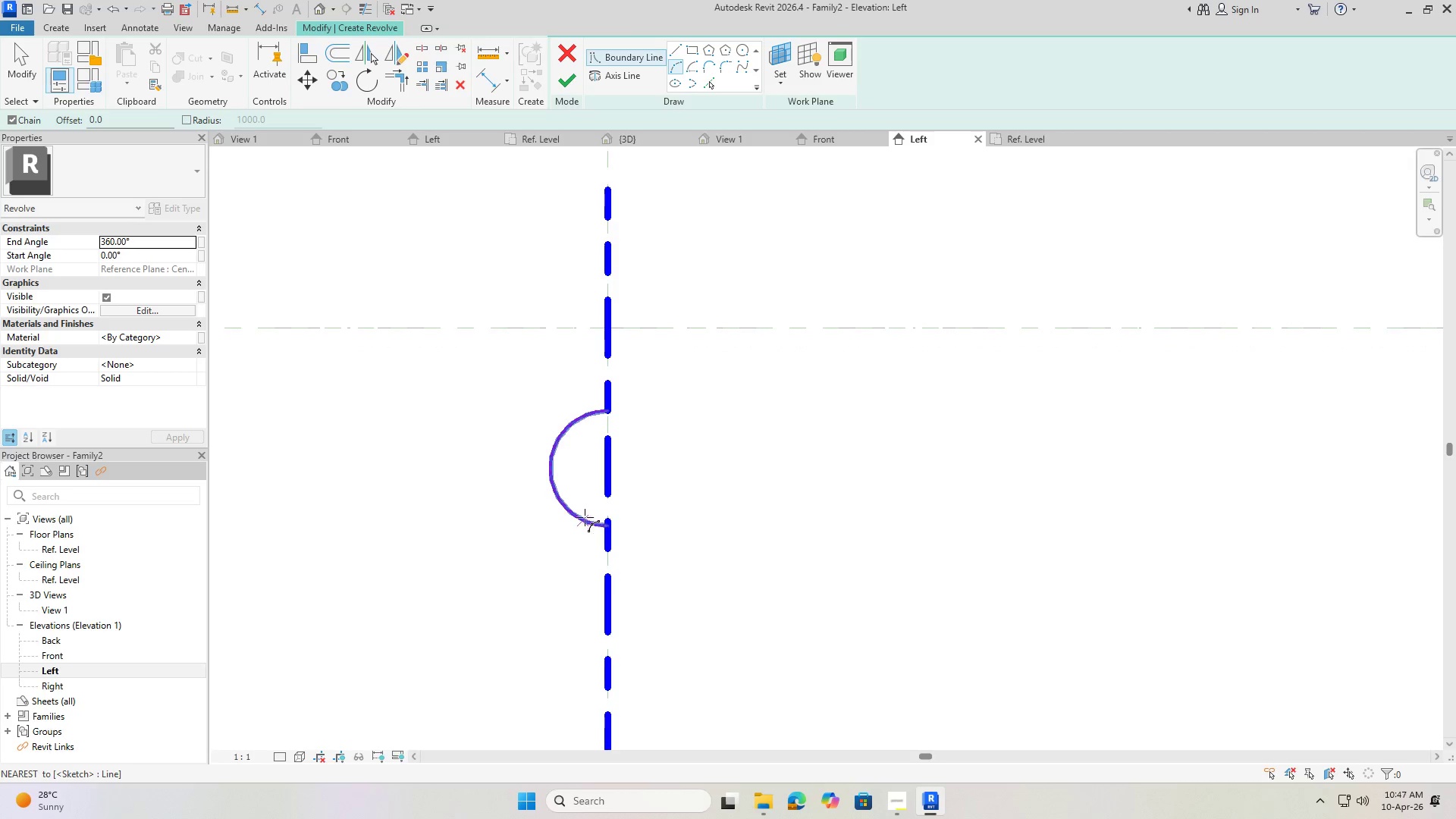 
key(Escape)
 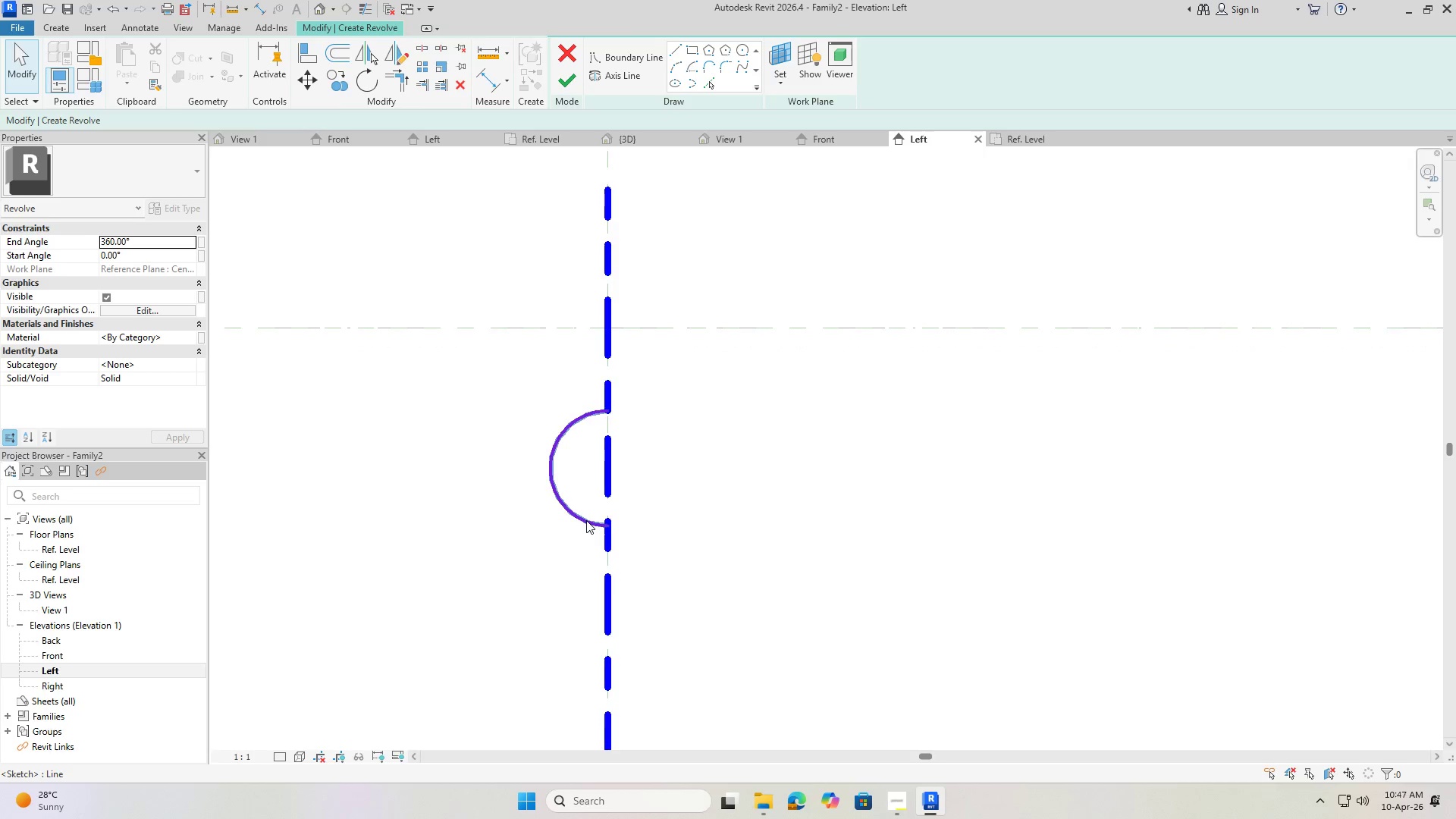 
left_click([586, 520])
 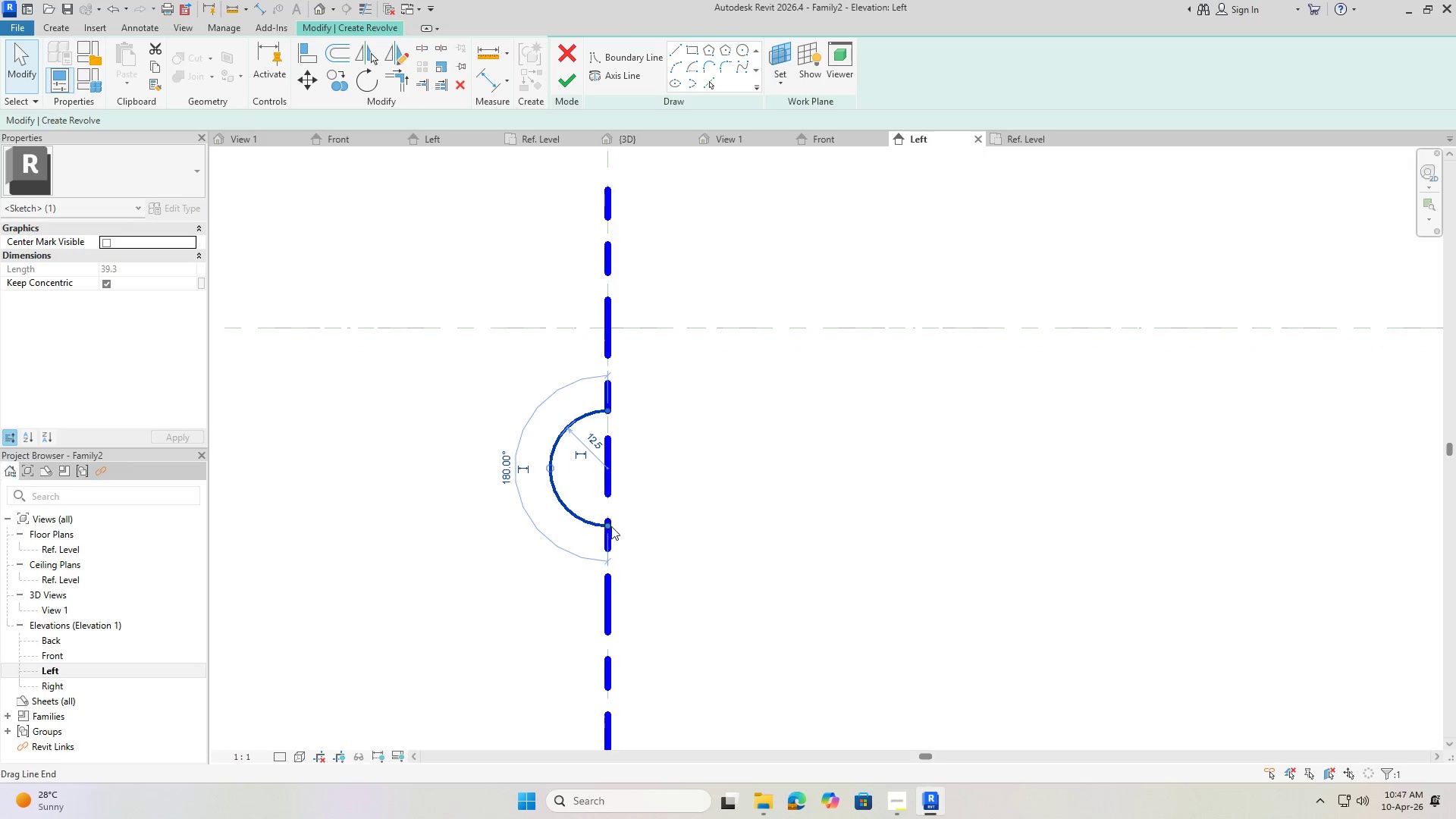 
left_click_drag(start_coordinate=[606, 525], to_coordinate=[605, 504])
 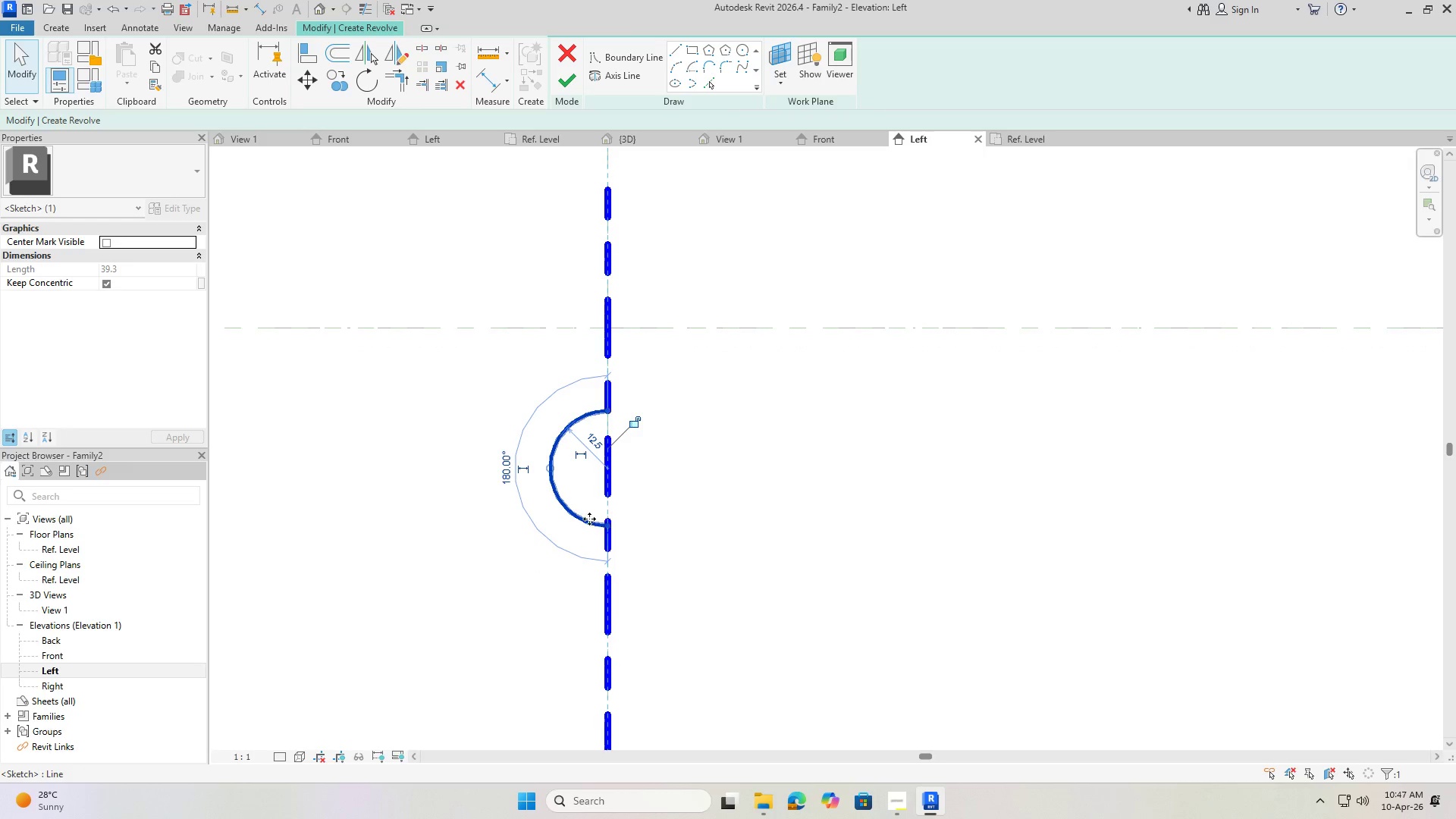 
key(Escape)
 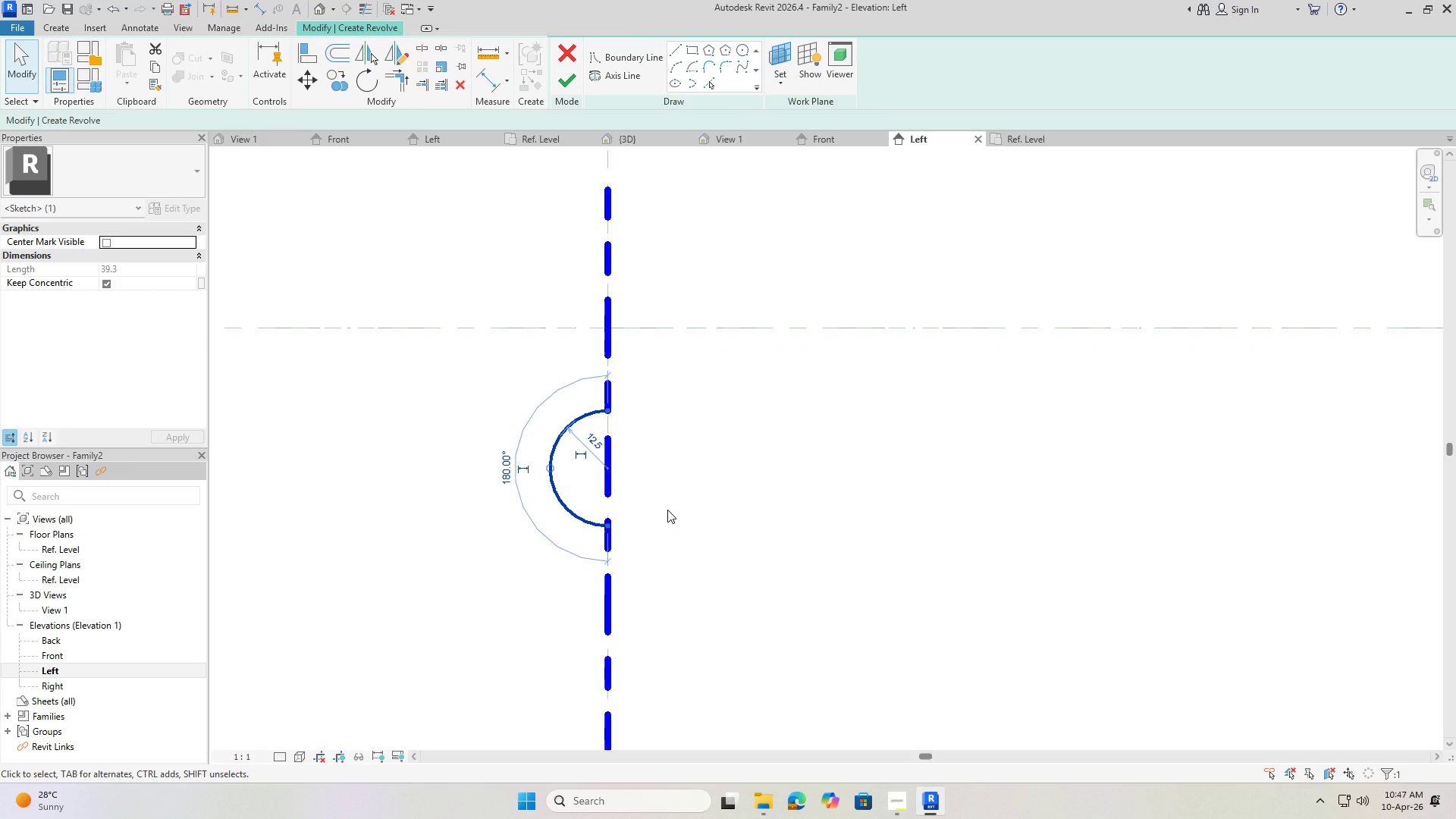 
key(Escape)
 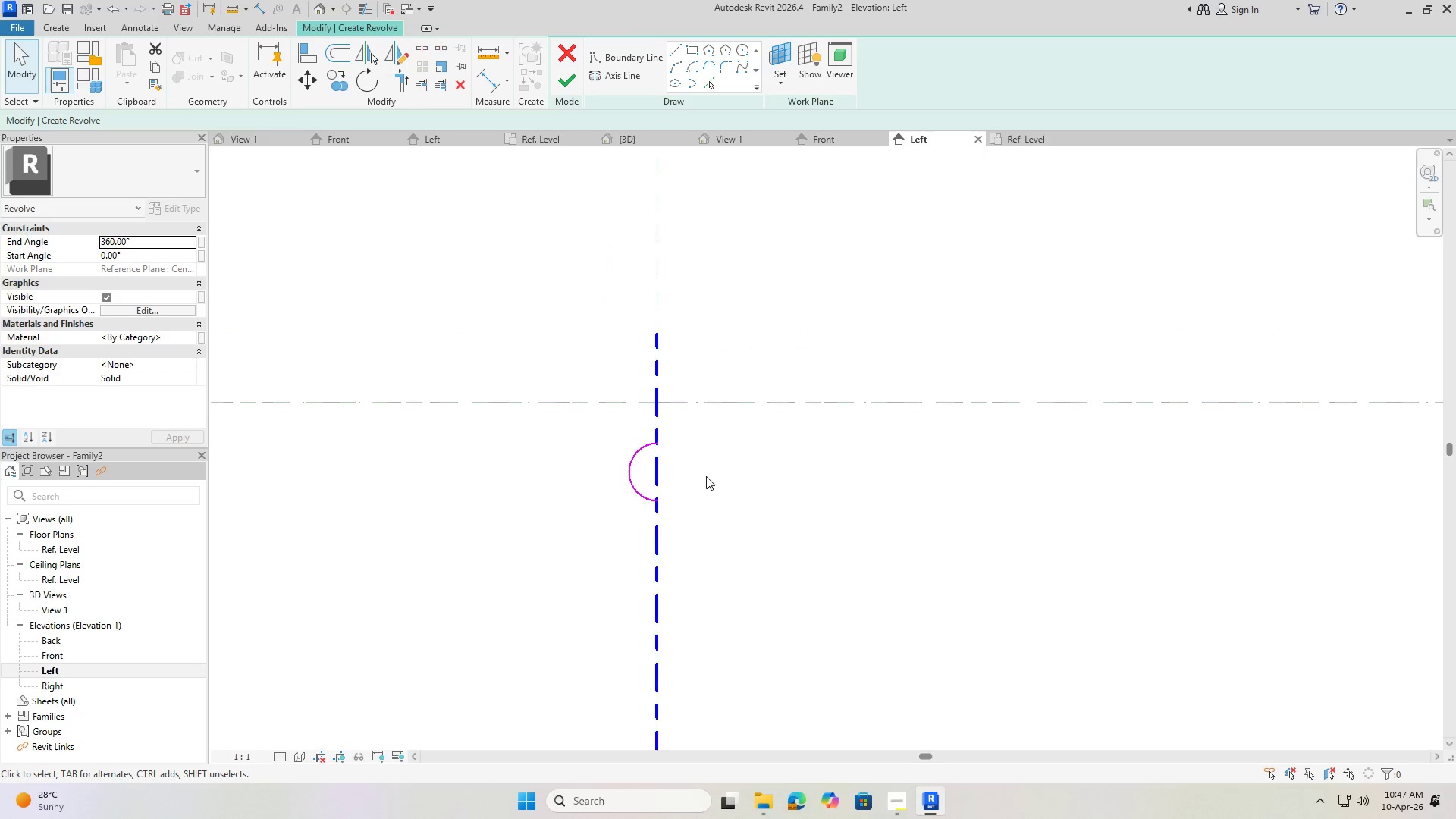 
scroll: coordinate [629, 473], scroll_direction: down, amount: 3.0
 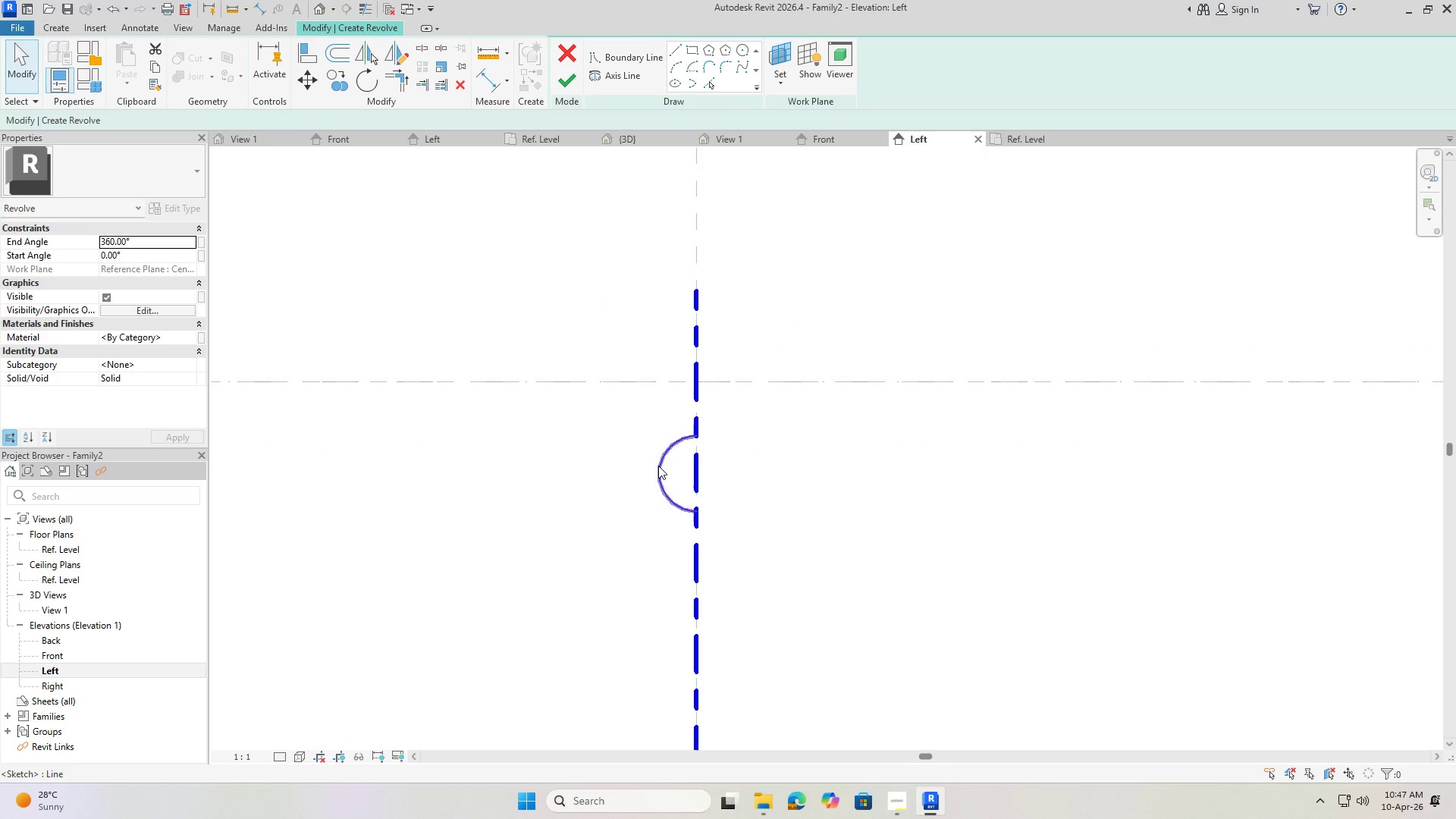 
left_click([660, 466])
 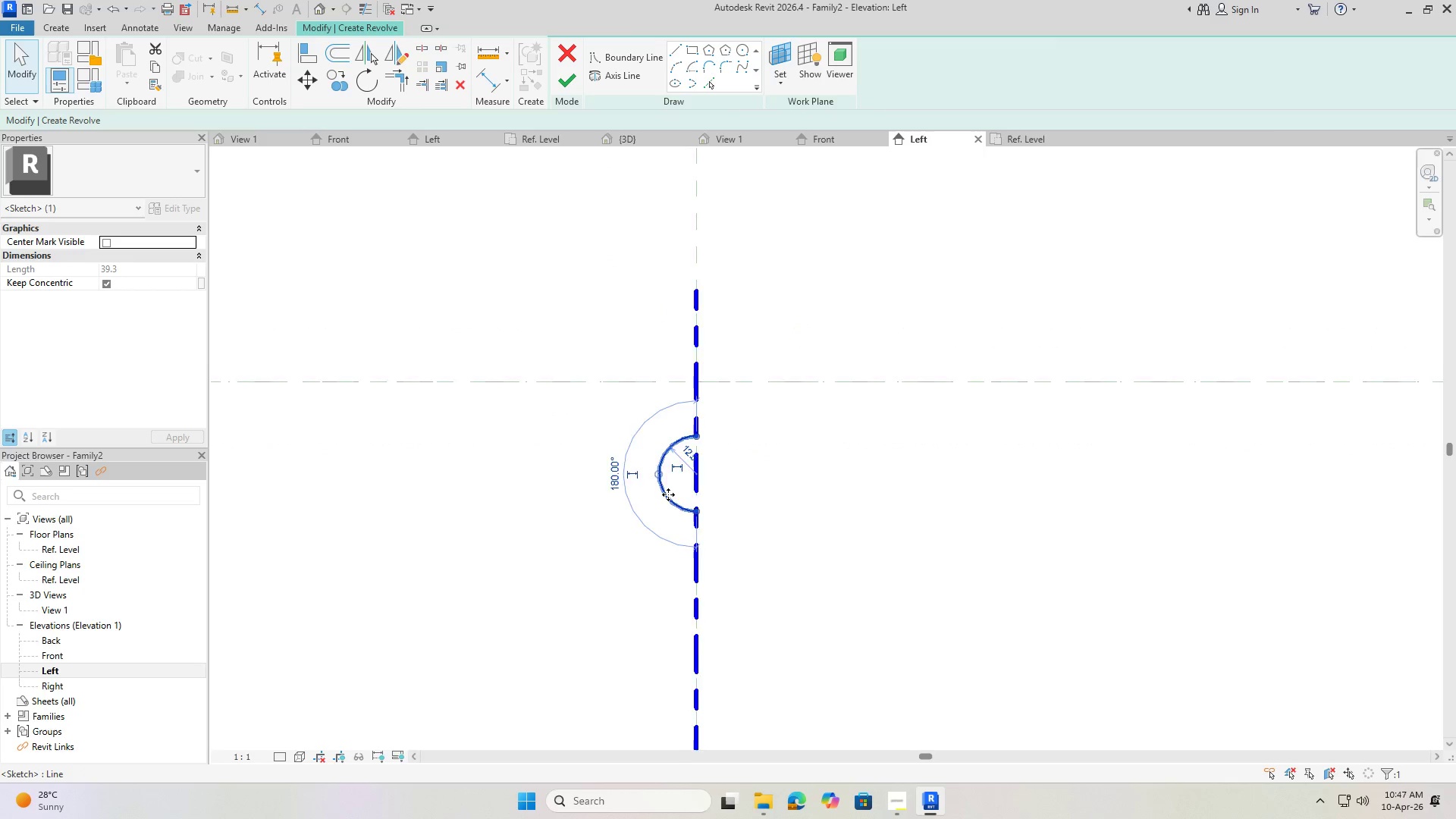 
scroll: coordinate [679, 505], scroll_direction: up, amount: 4.0
 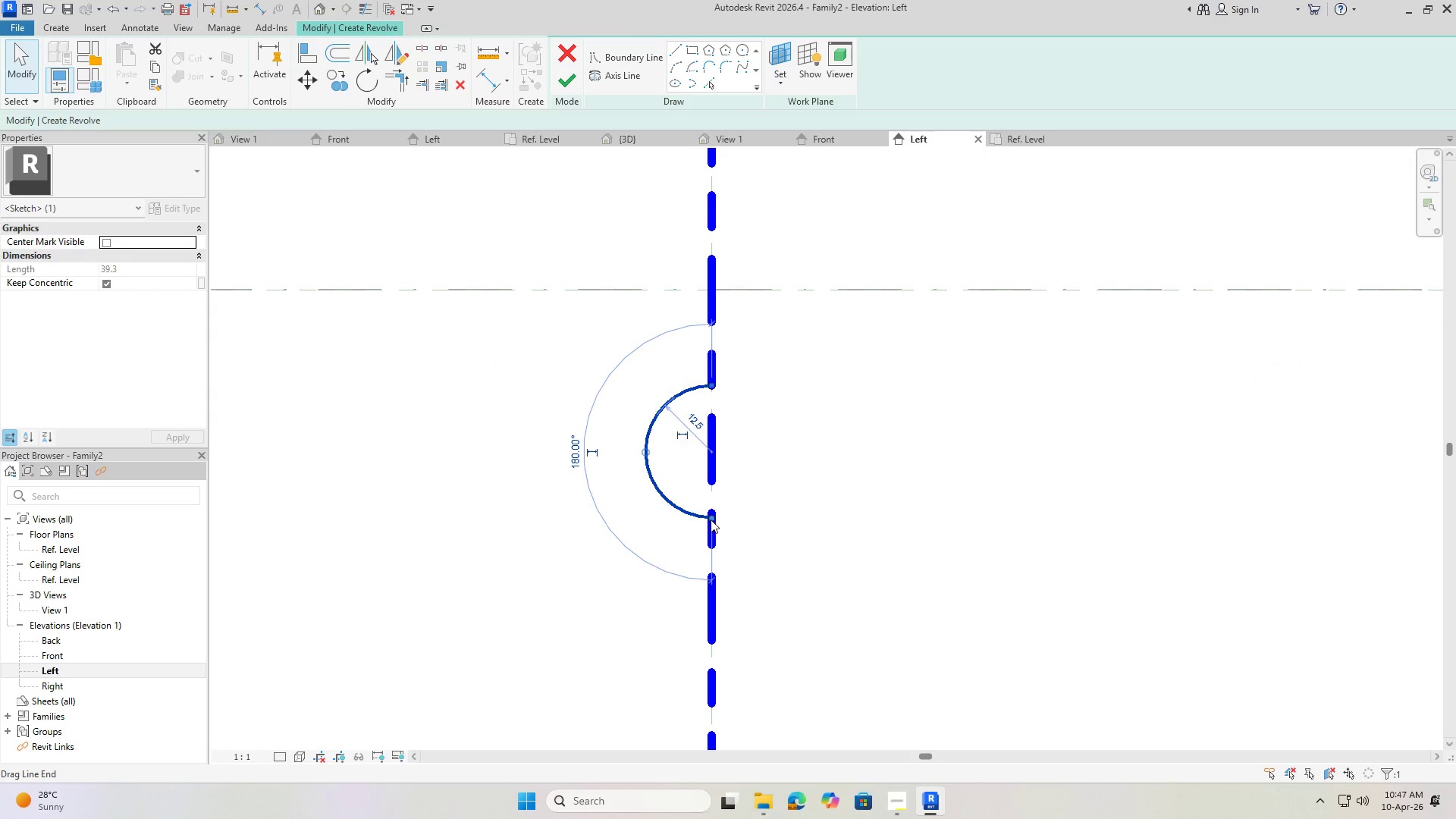 
left_click_drag(start_coordinate=[711, 519], to_coordinate=[710, 488])
 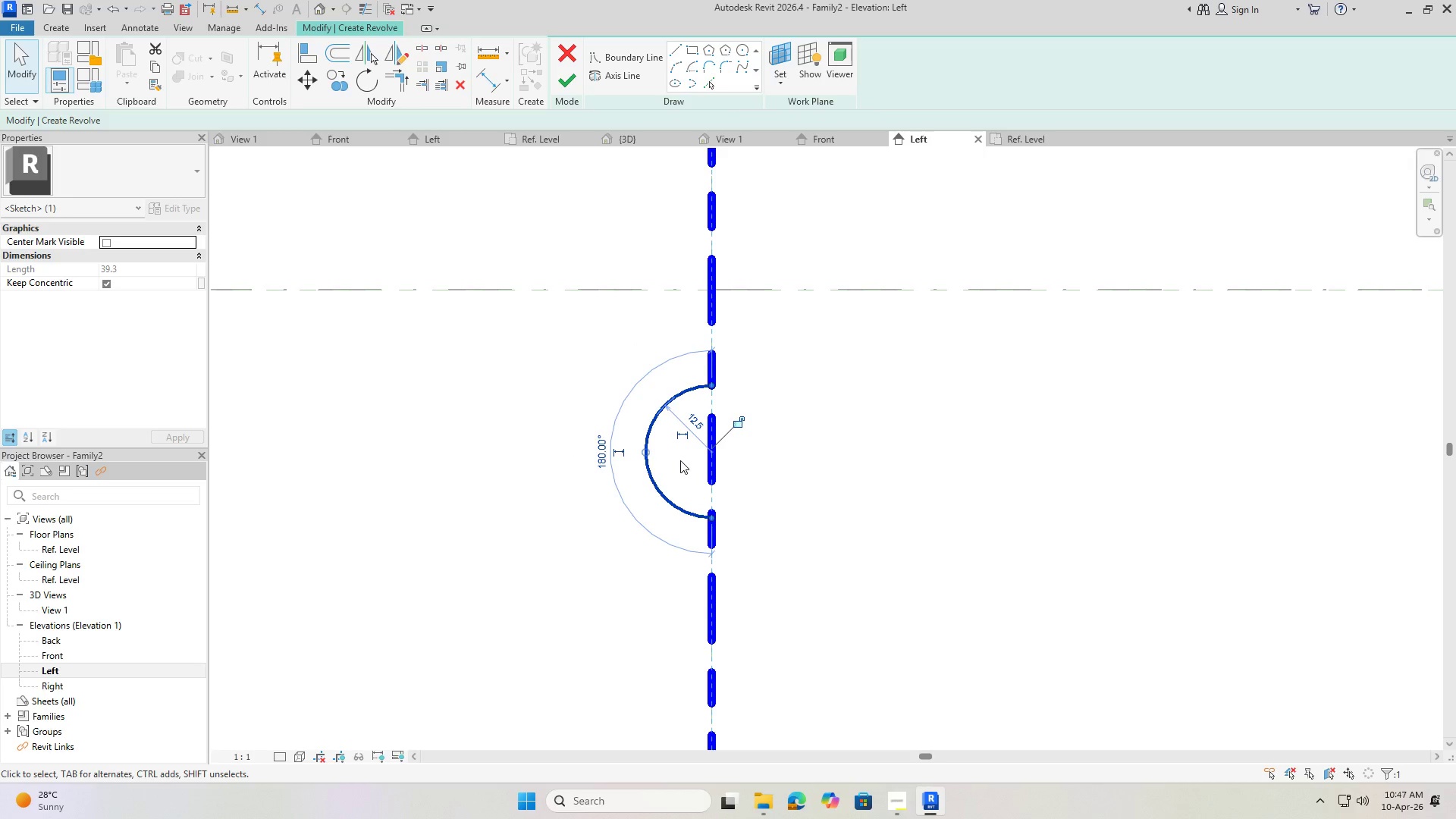 
key(Escape)
 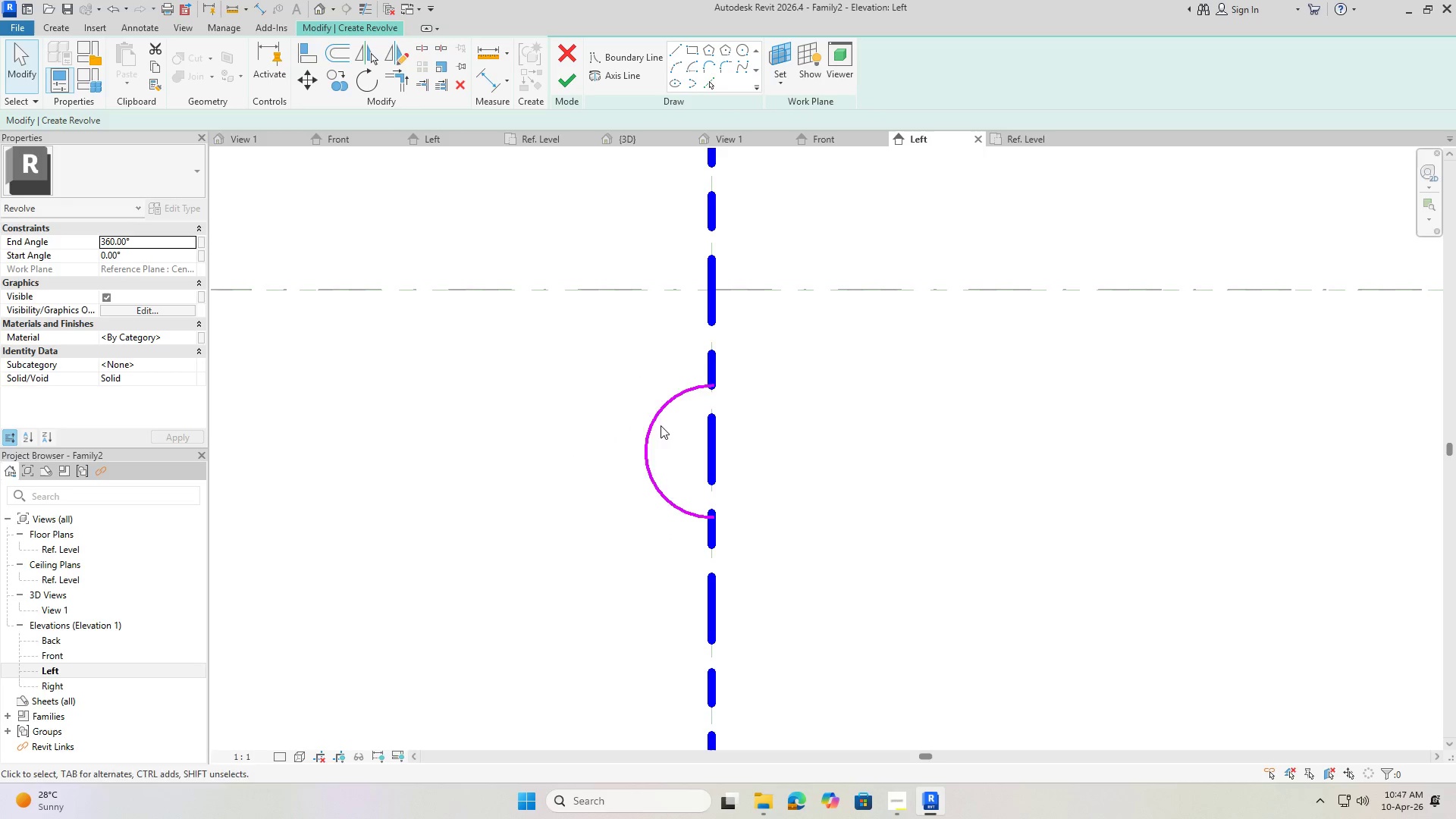 
key(Escape)
 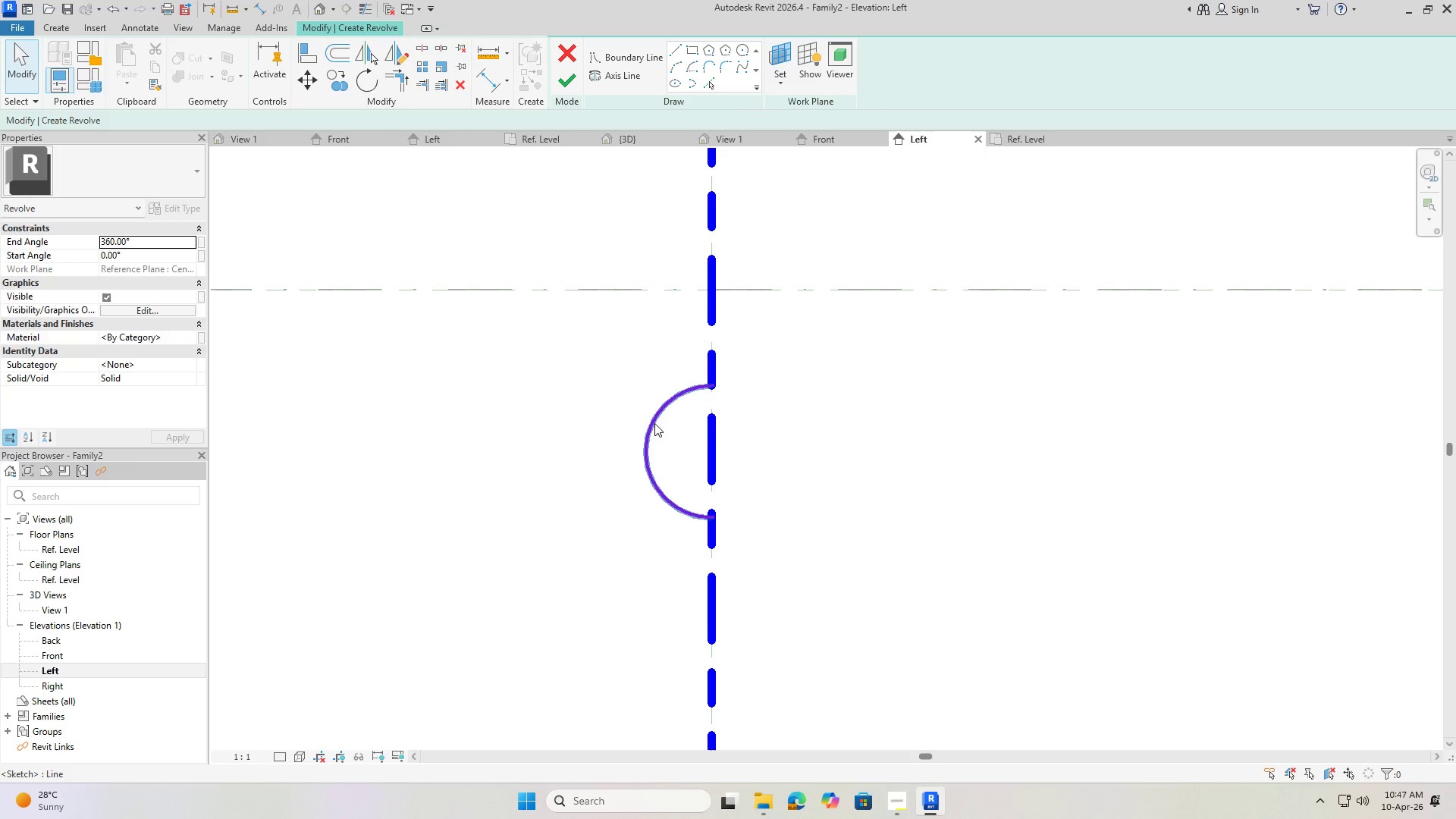 
left_click([654, 423])
 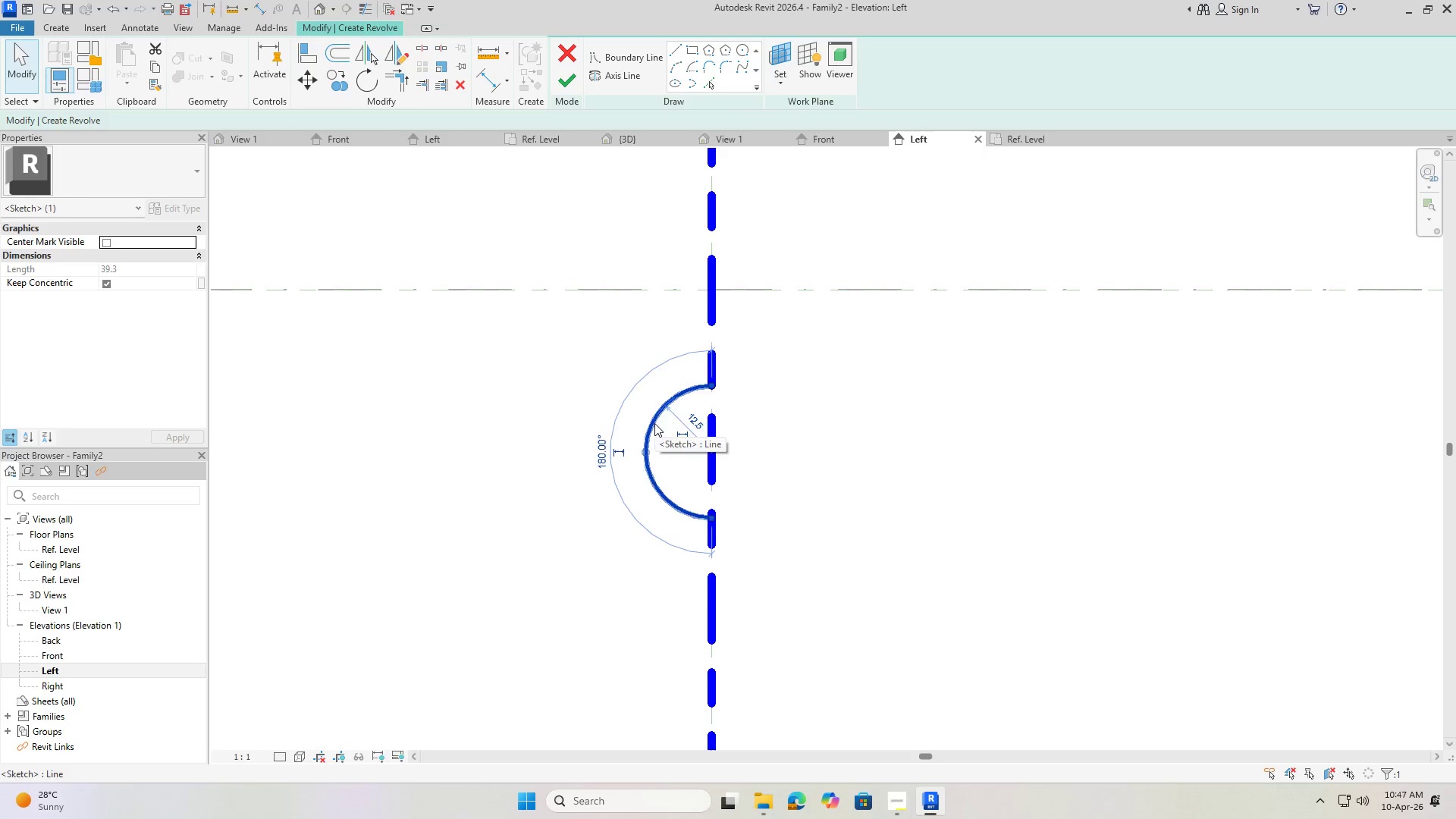 
key(Delete)
 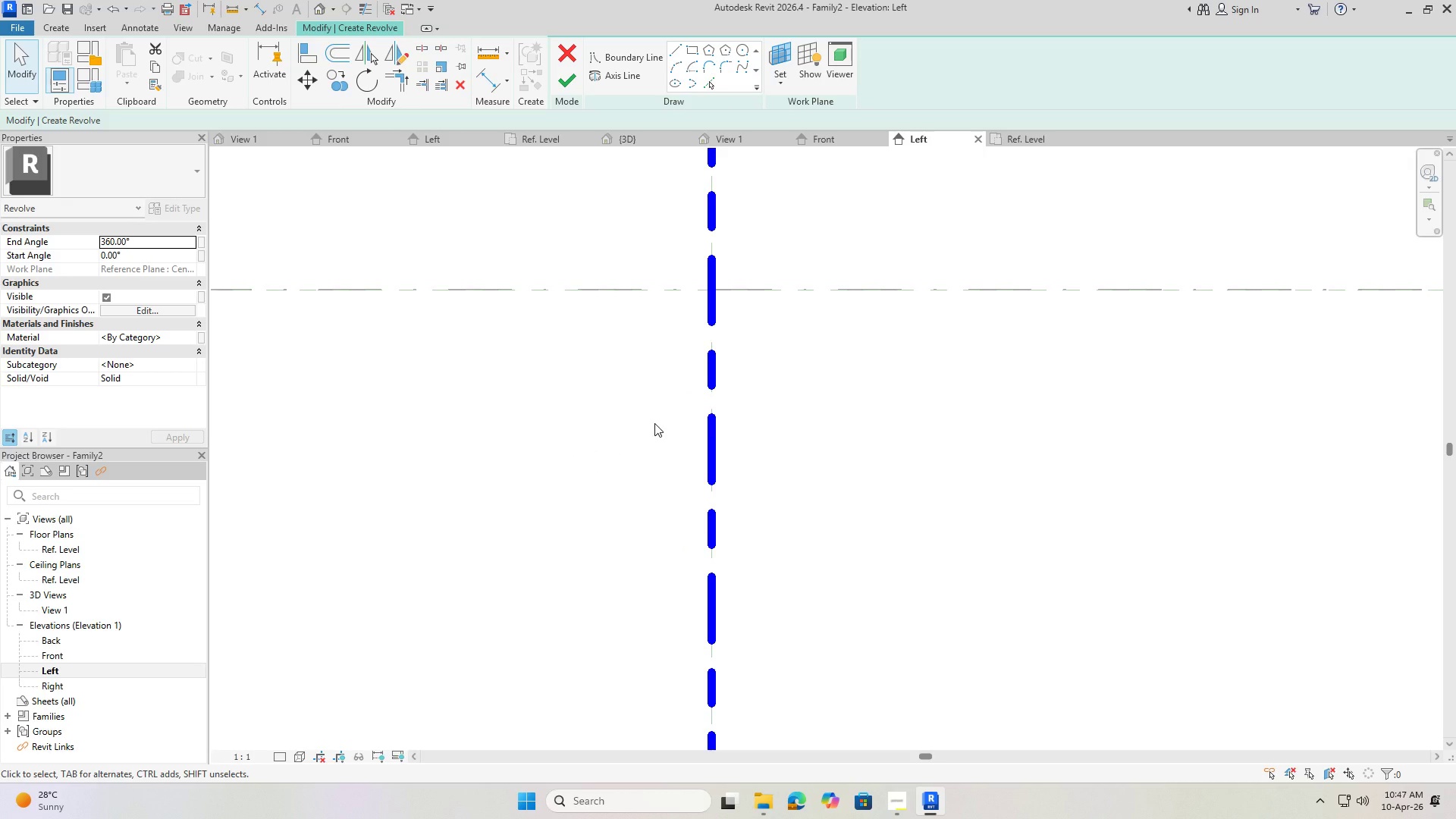 
wait(9.34)
 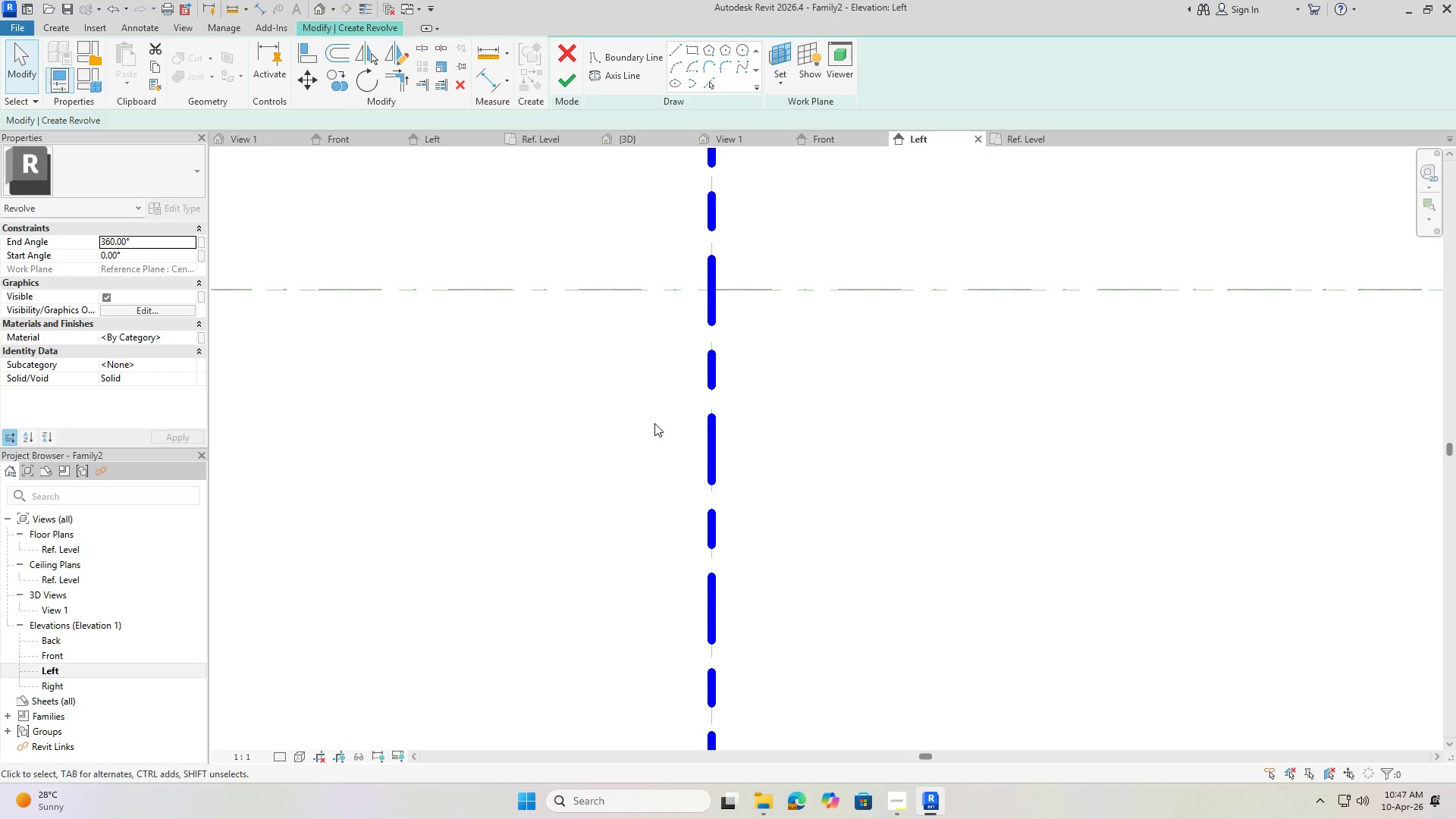 
left_click([679, 70])
 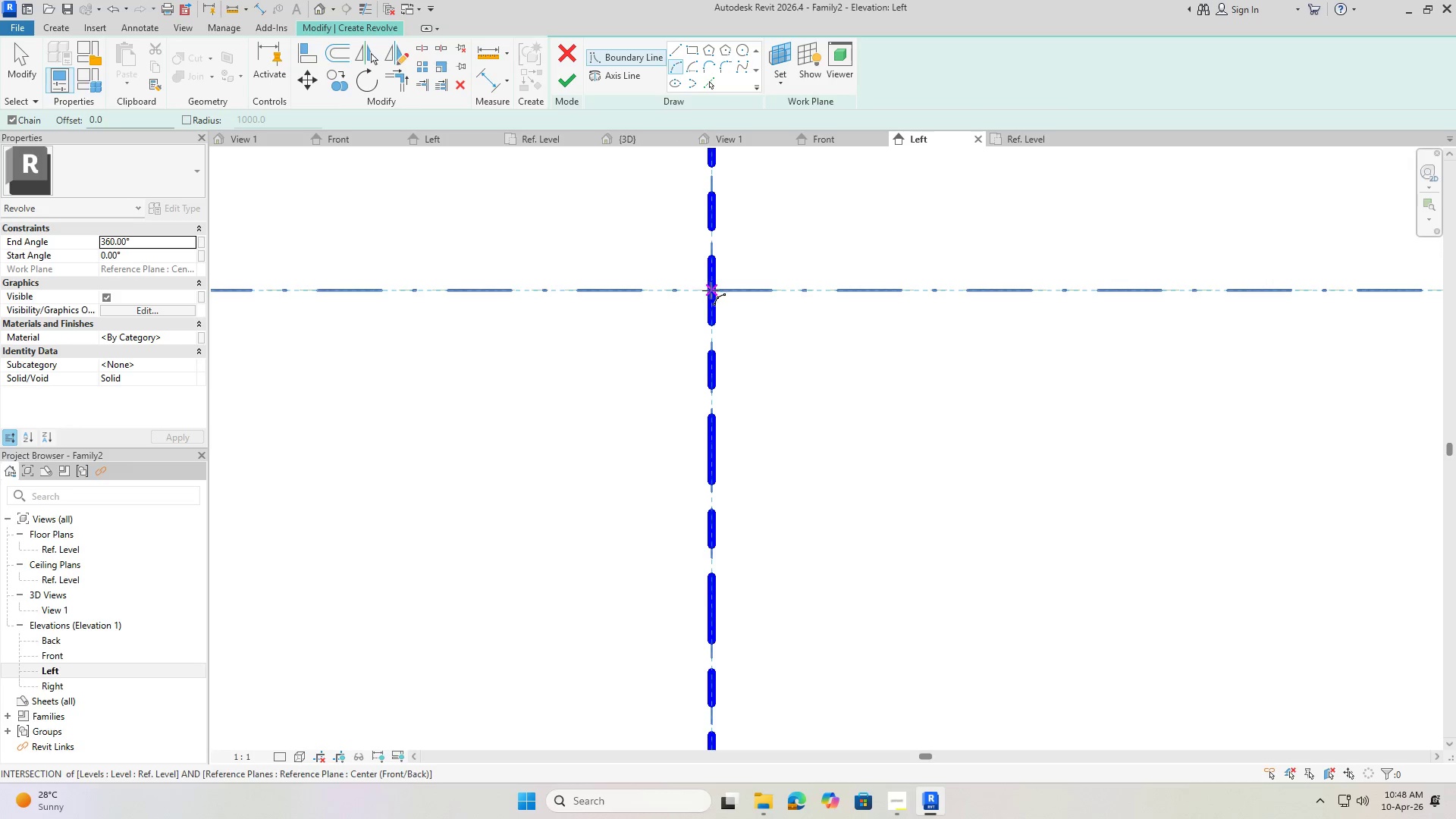 
left_click([712, 291])
 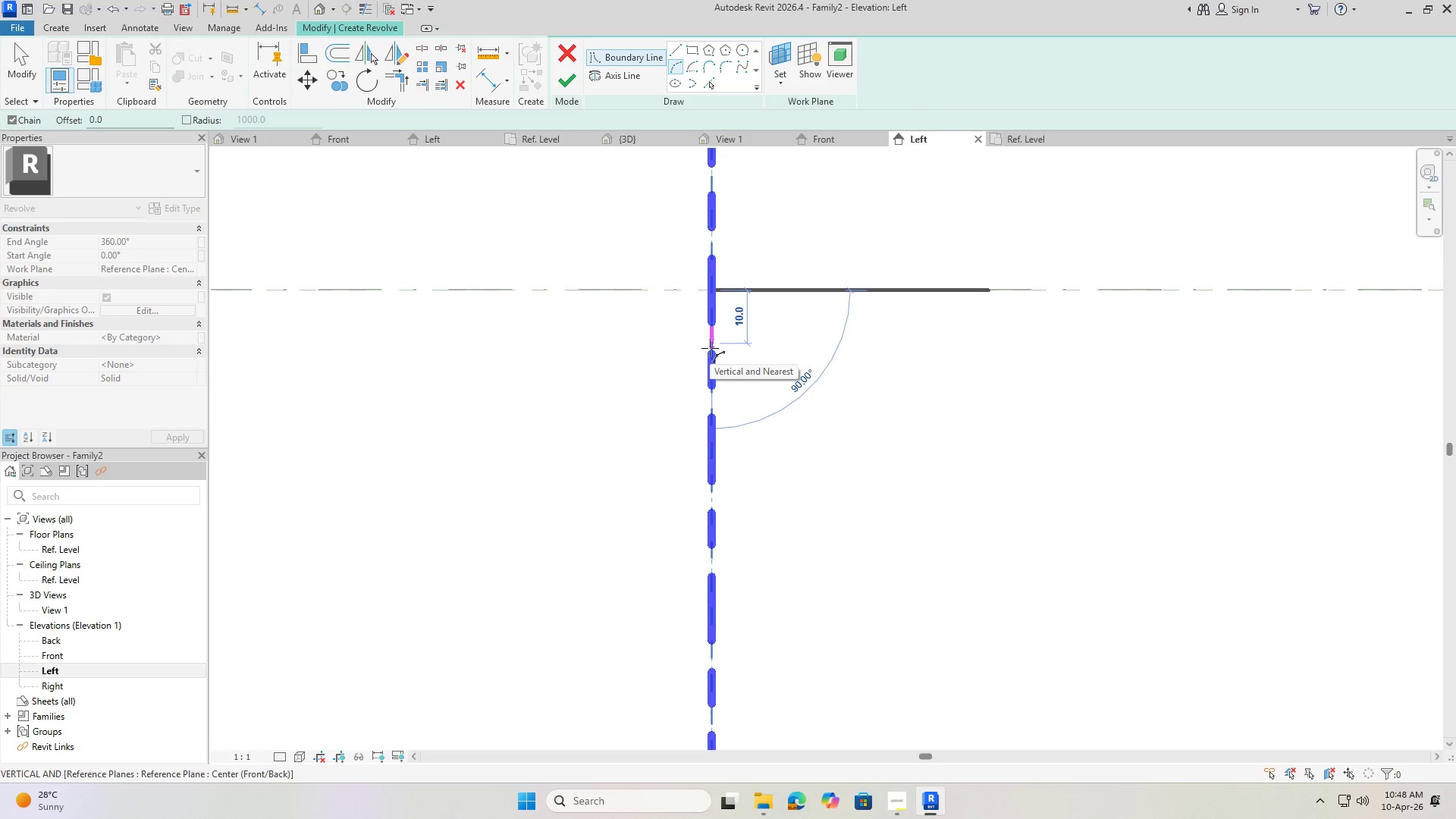 
left_click([710, 348])
 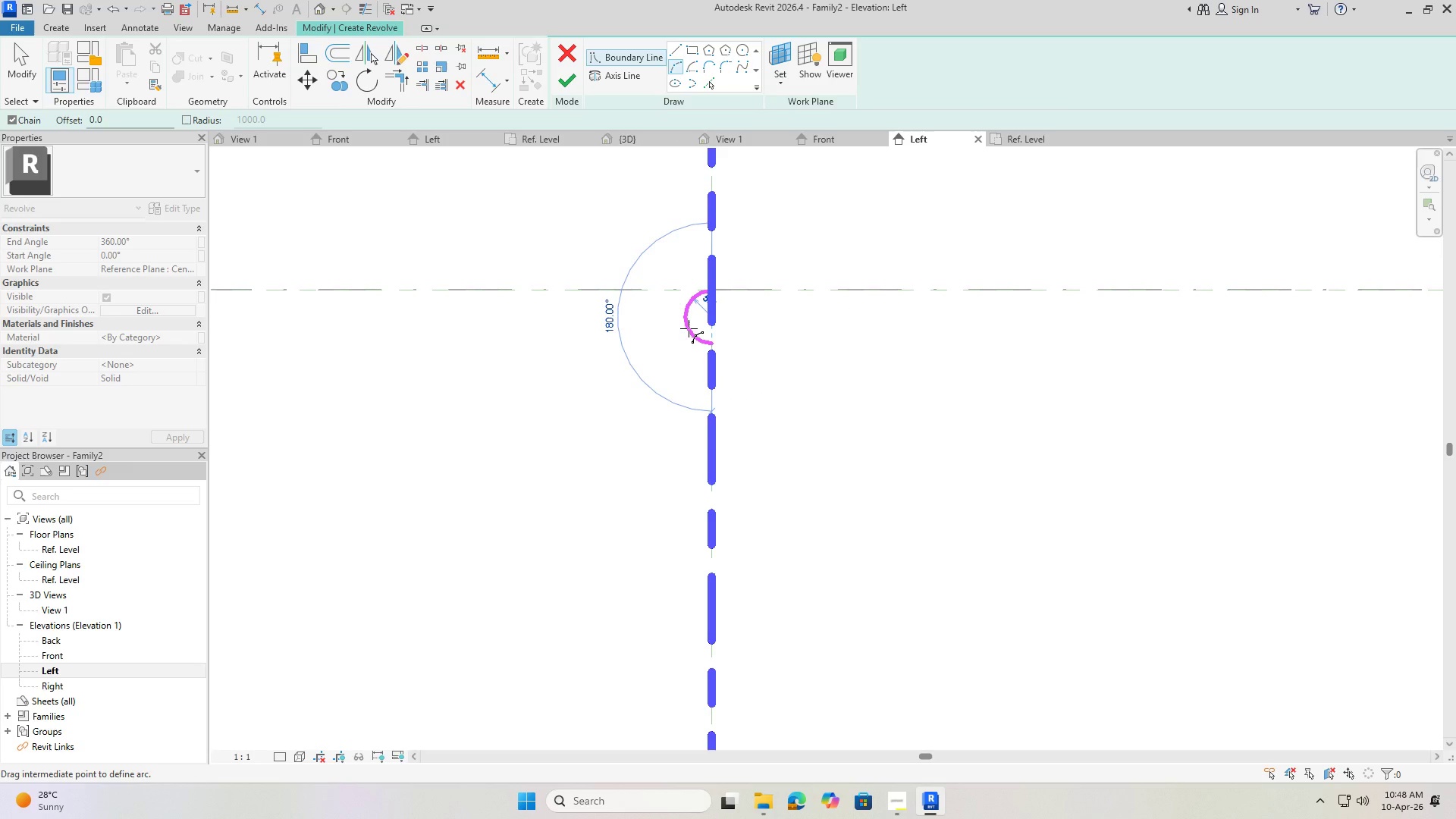 
left_click([689, 328])
 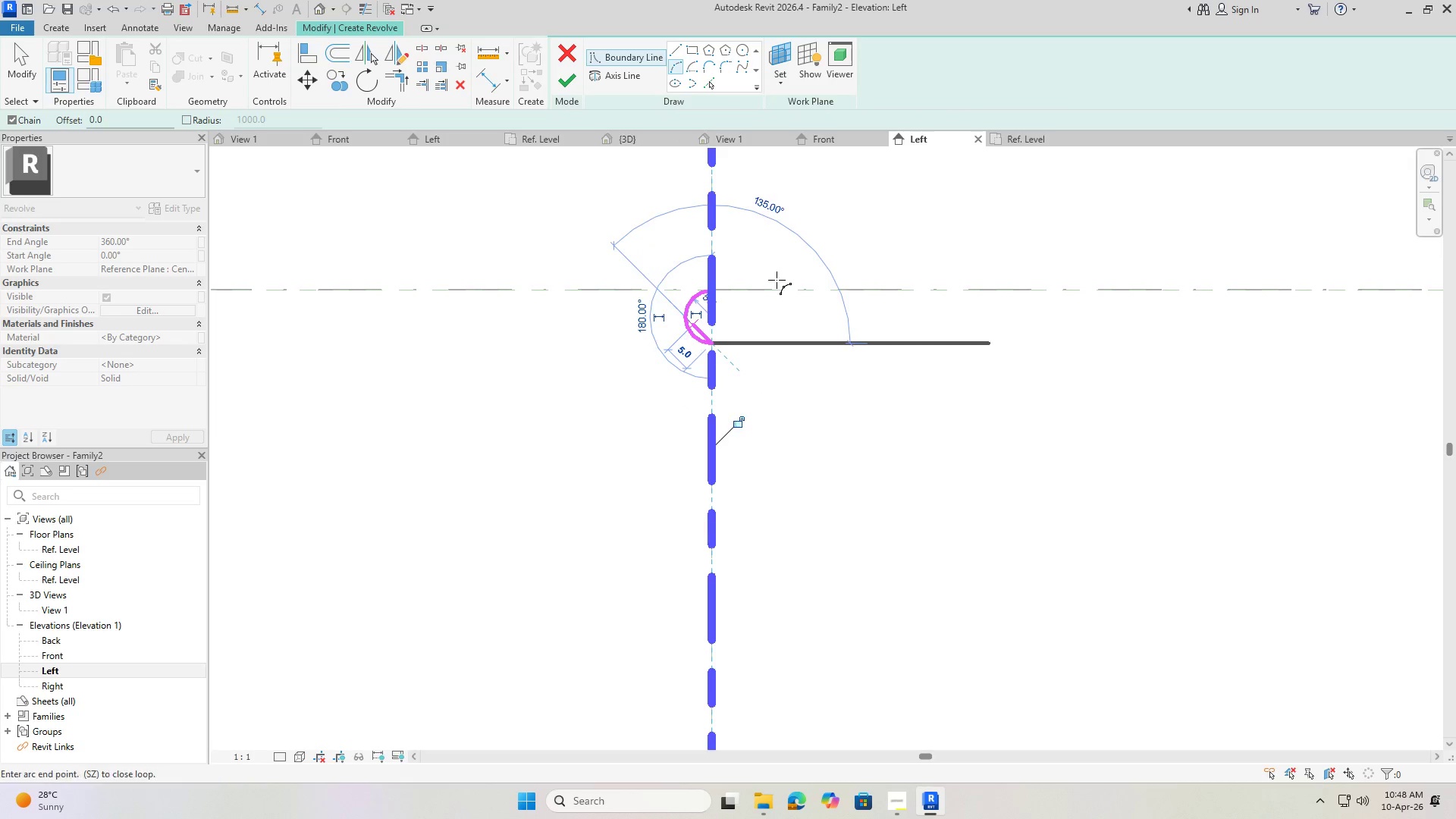 
key(Escape)
 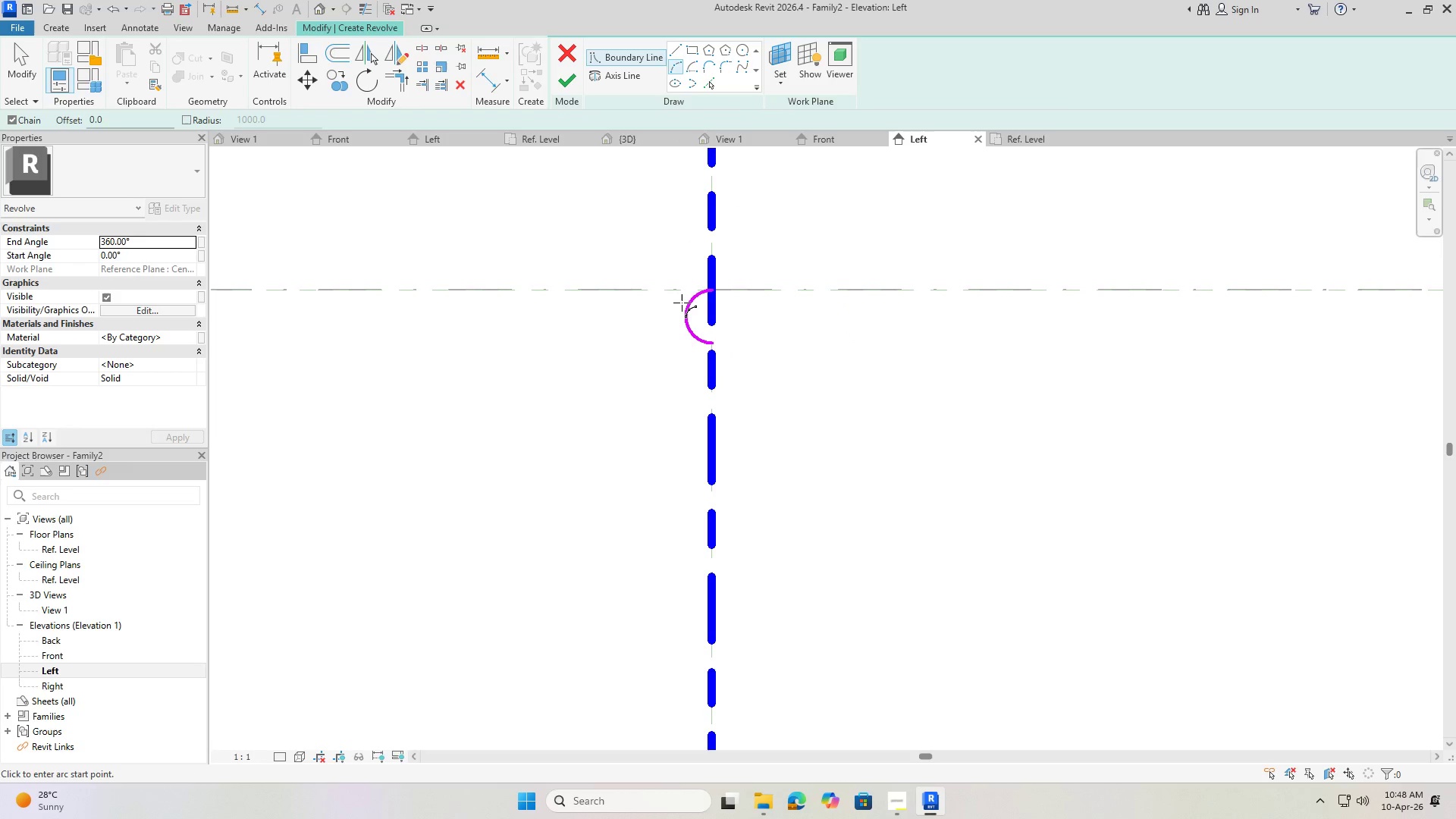 
wait(6.59)
 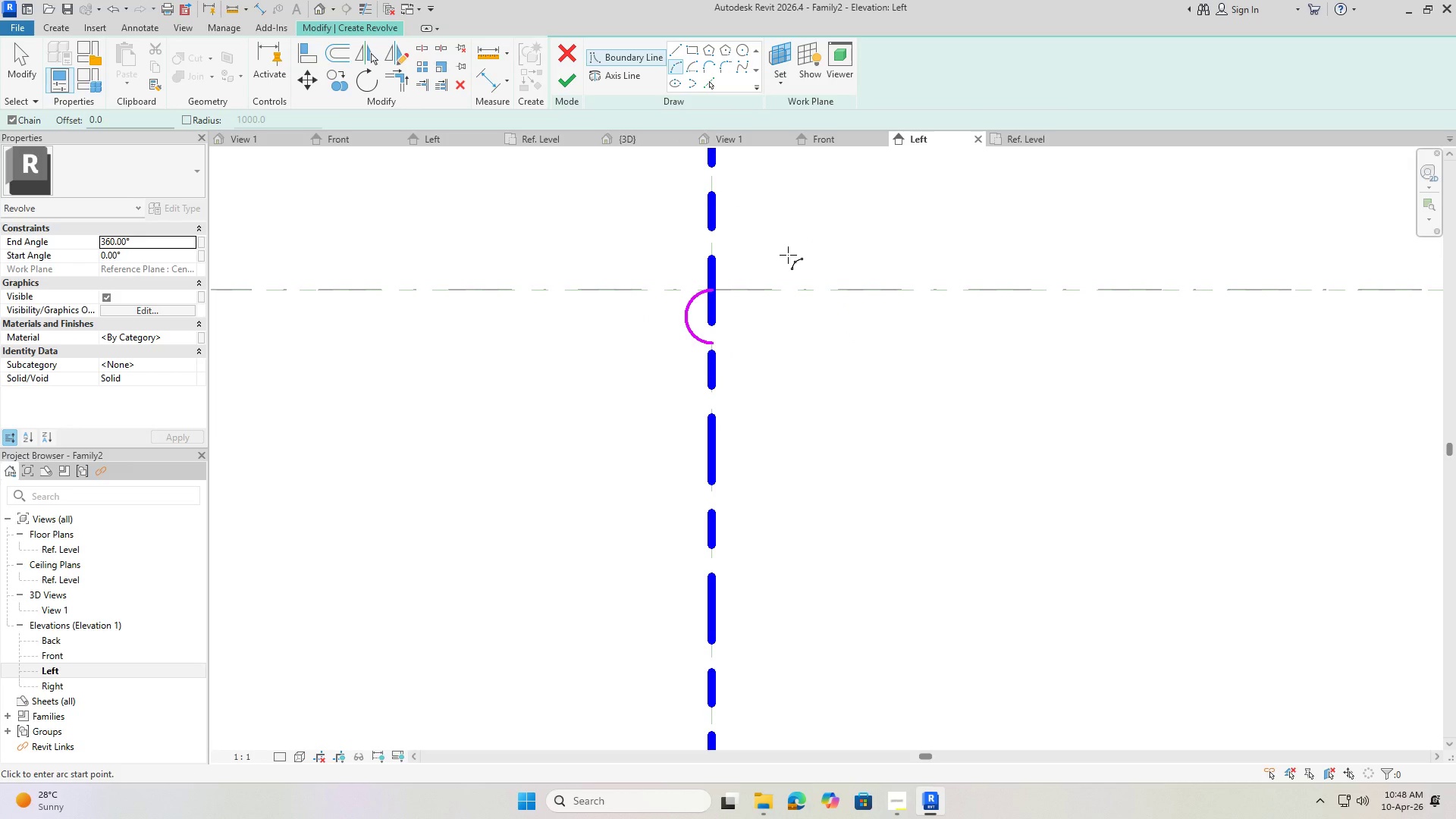 
key(Escape)
 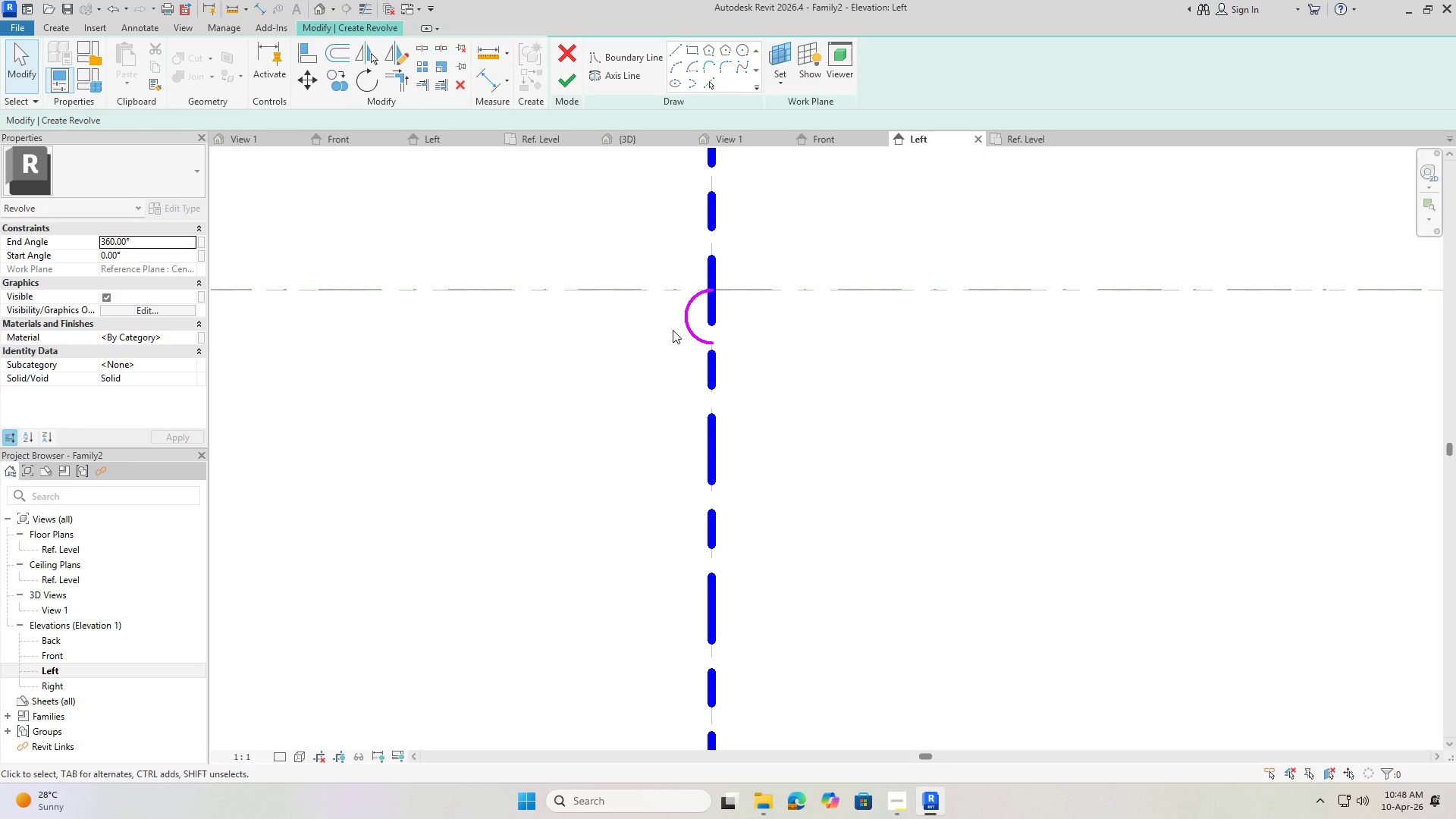 
wait(10.62)
 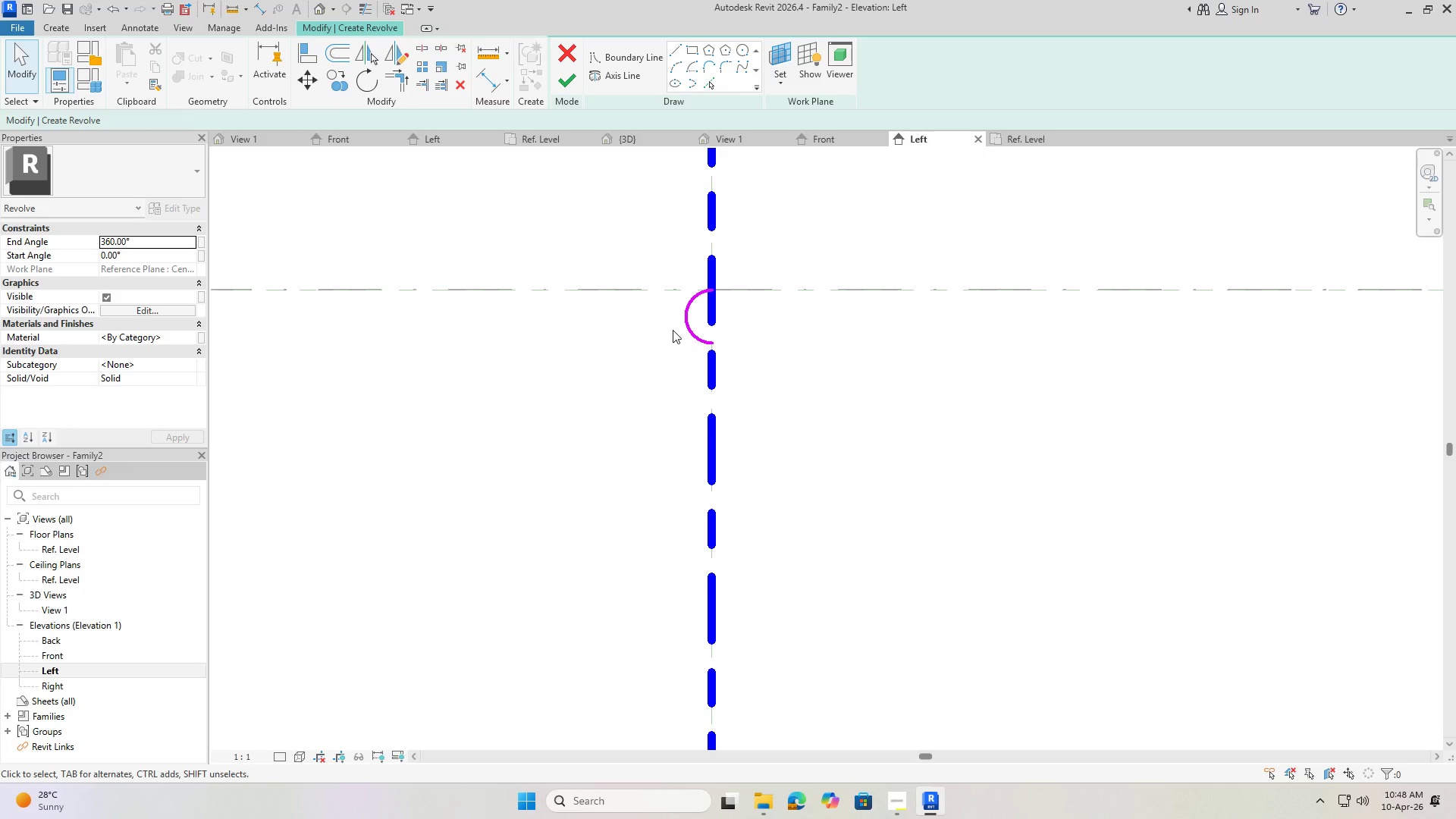 
mouse_move([362, 67])
 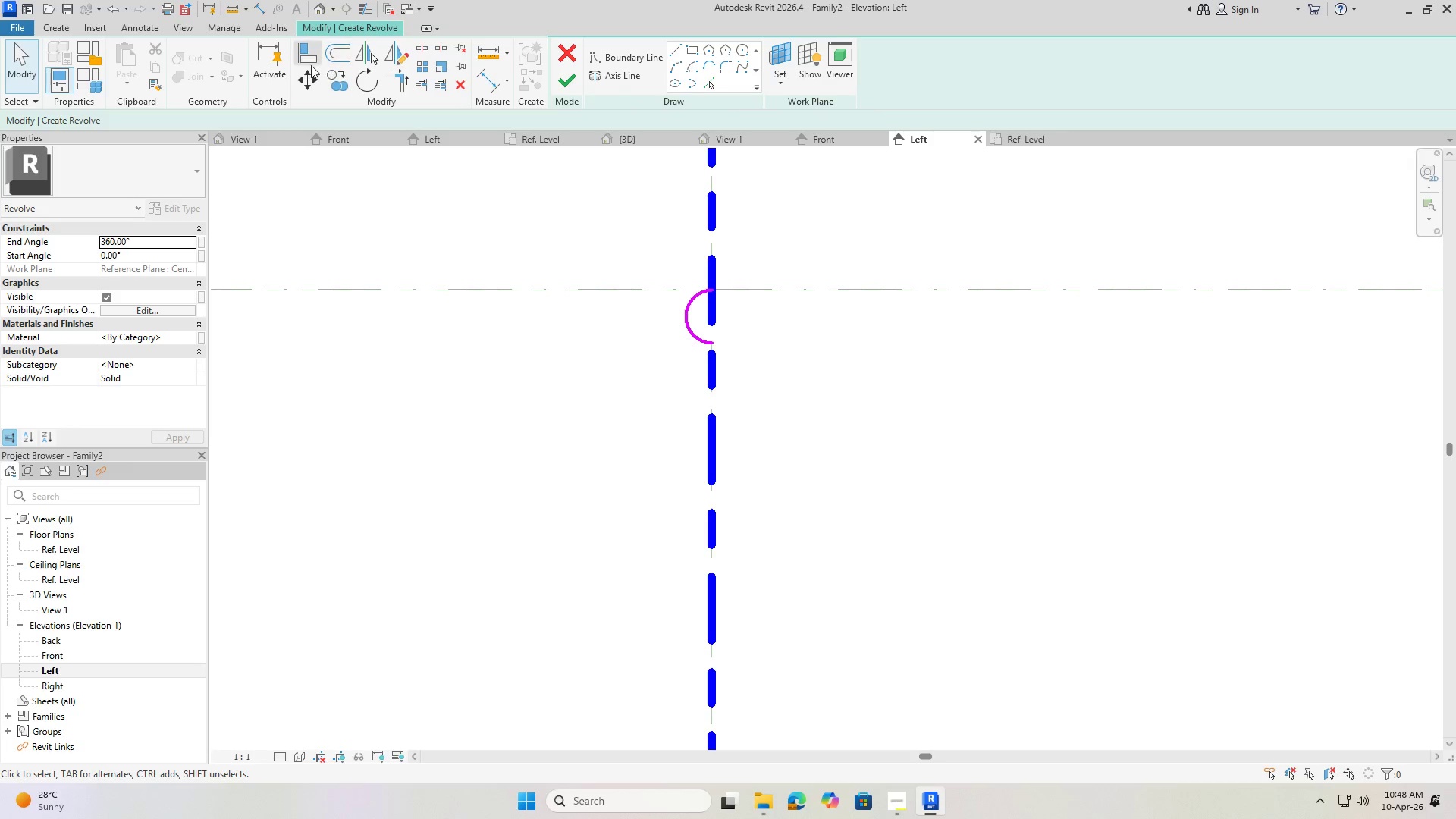 
left_click([307, 57])
 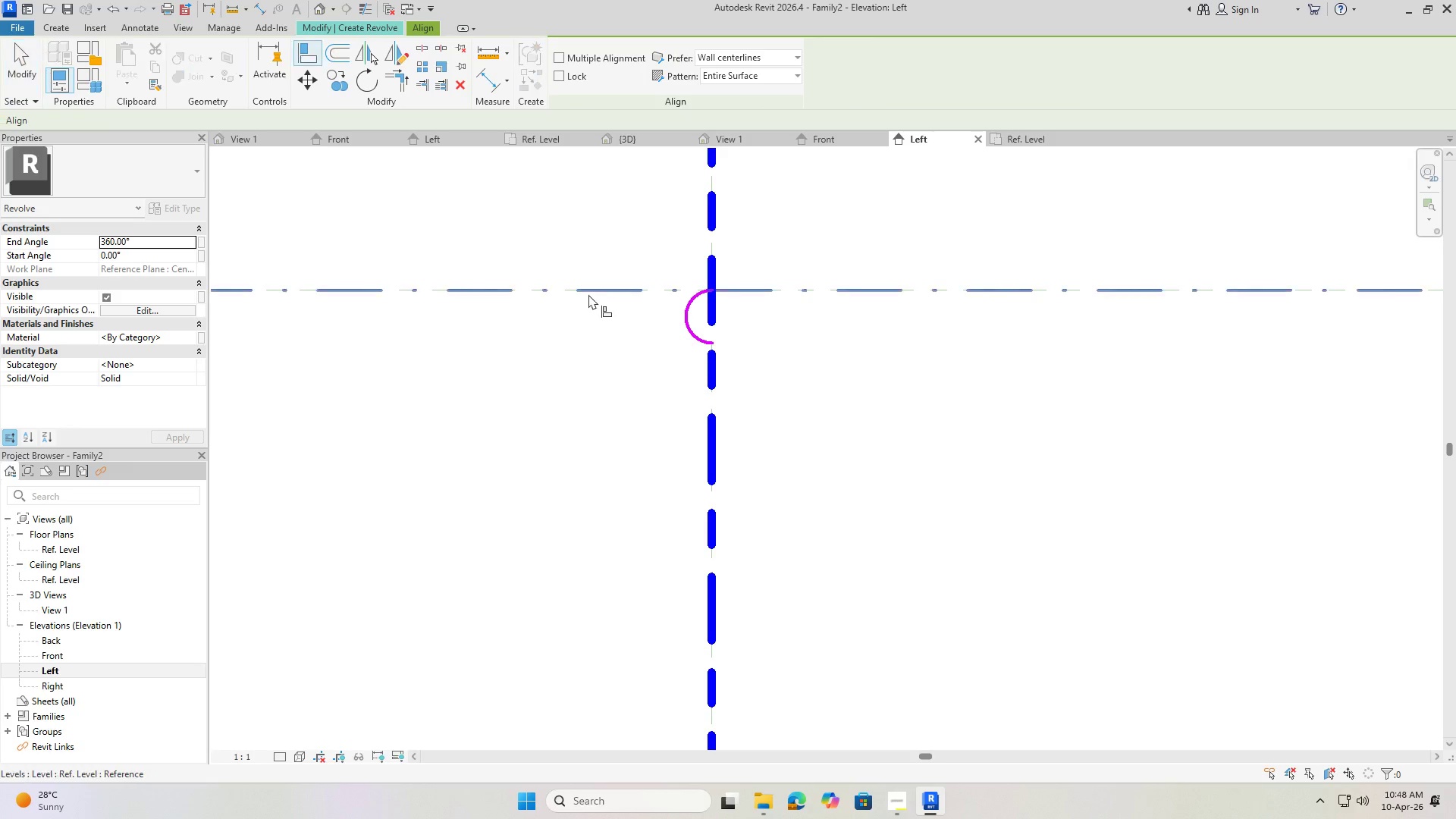 
left_click([587, 290])
 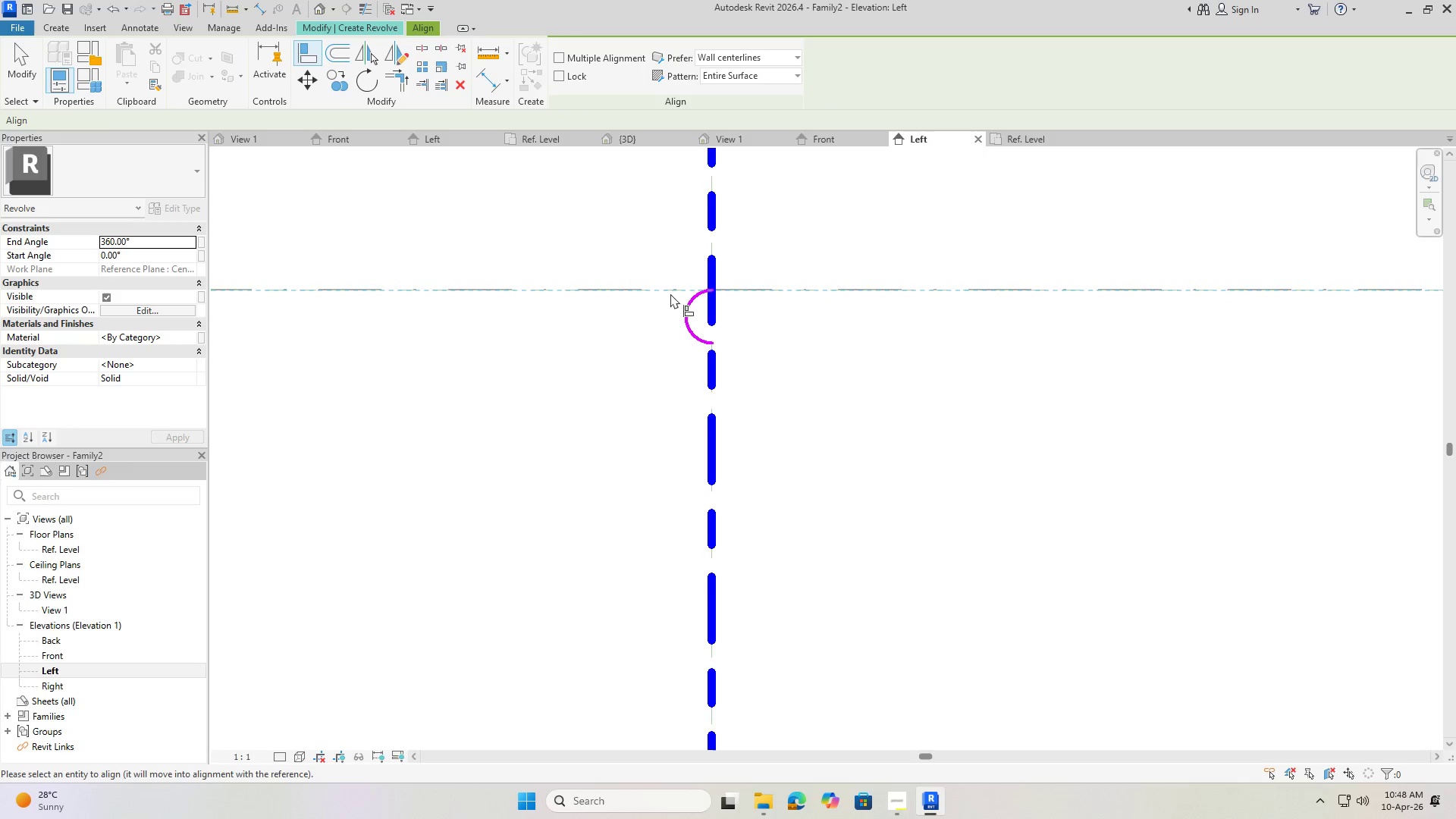 
scroll: coordinate [704, 293], scroll_direction: up, amount: 3.0
 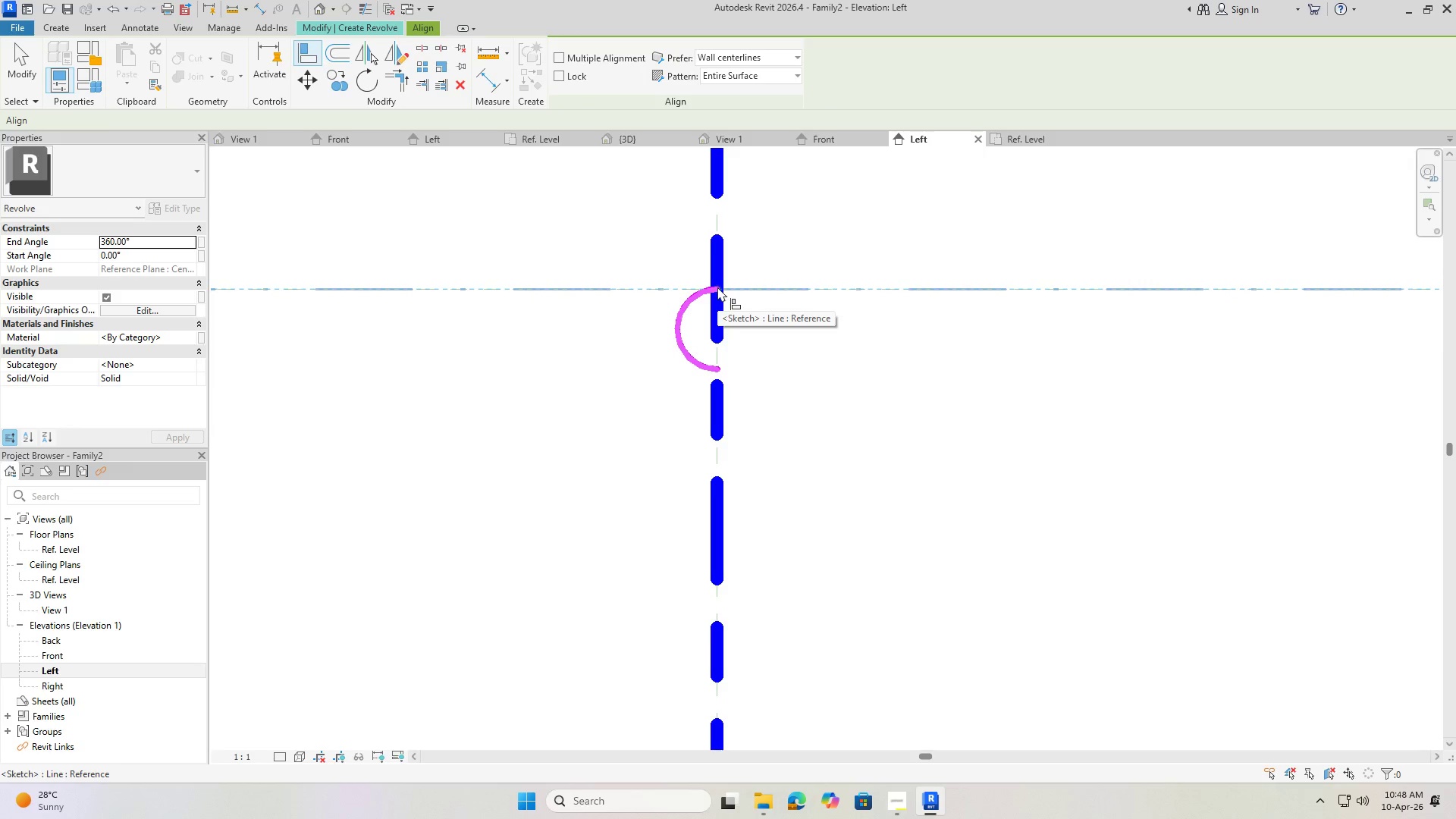 
scroll: coordinate [789, 297], scroll_direction: down, amount: 32.0
 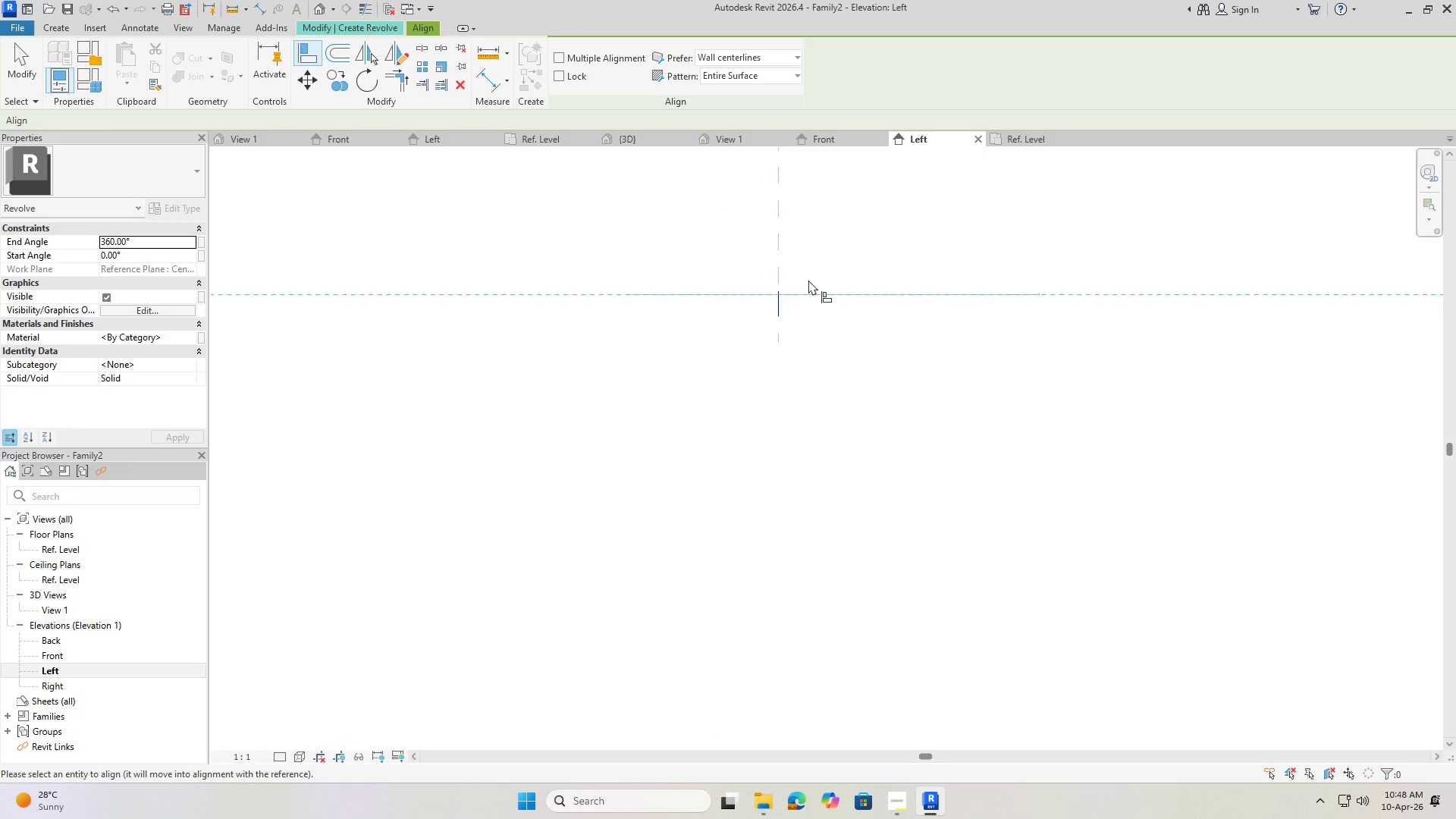 
scroll: coordinate [815, 381], scroll_direction: up, amount: 40.0
 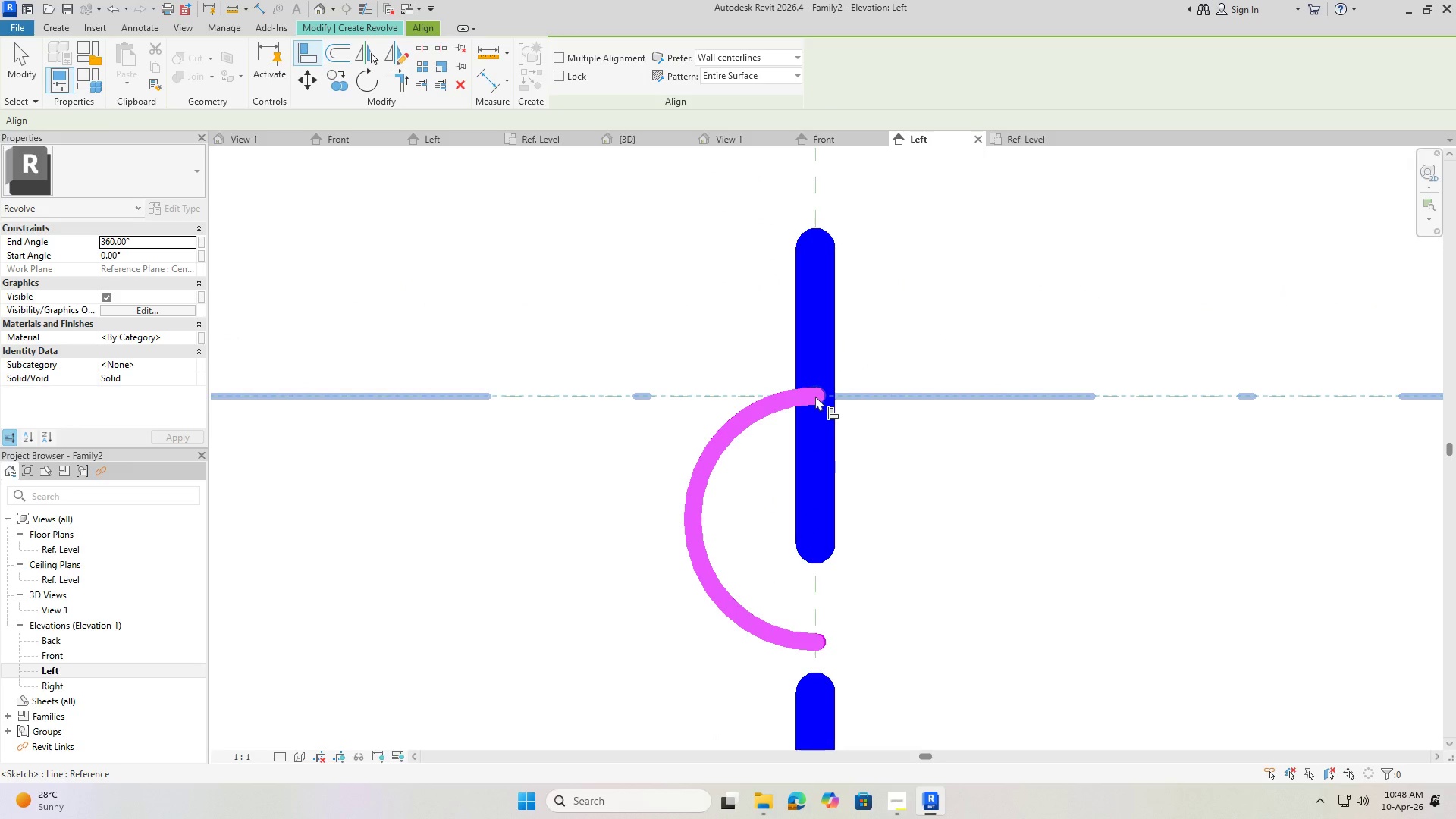 
left_click([815, 396])
 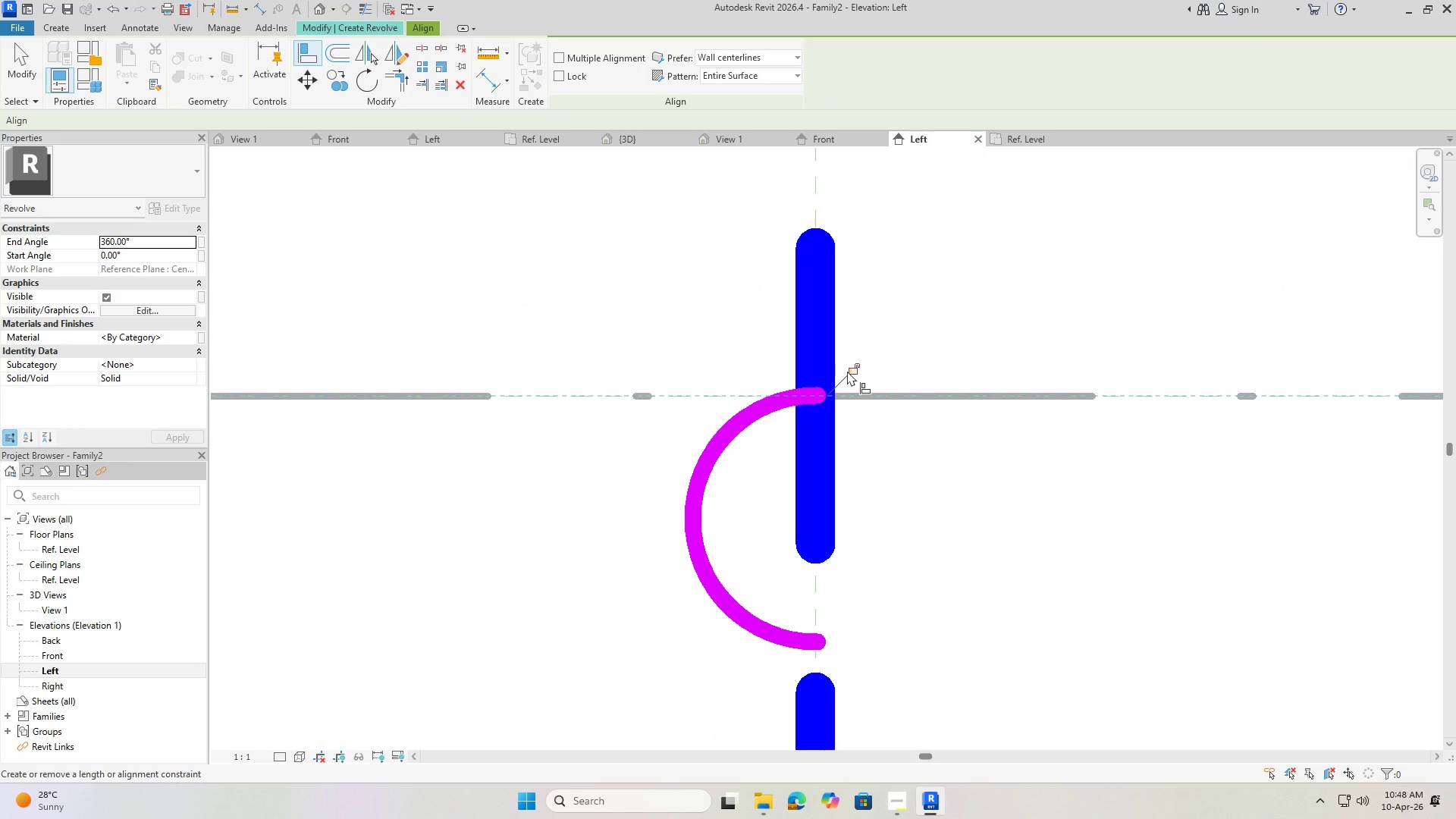 
left_click([853, 371])
 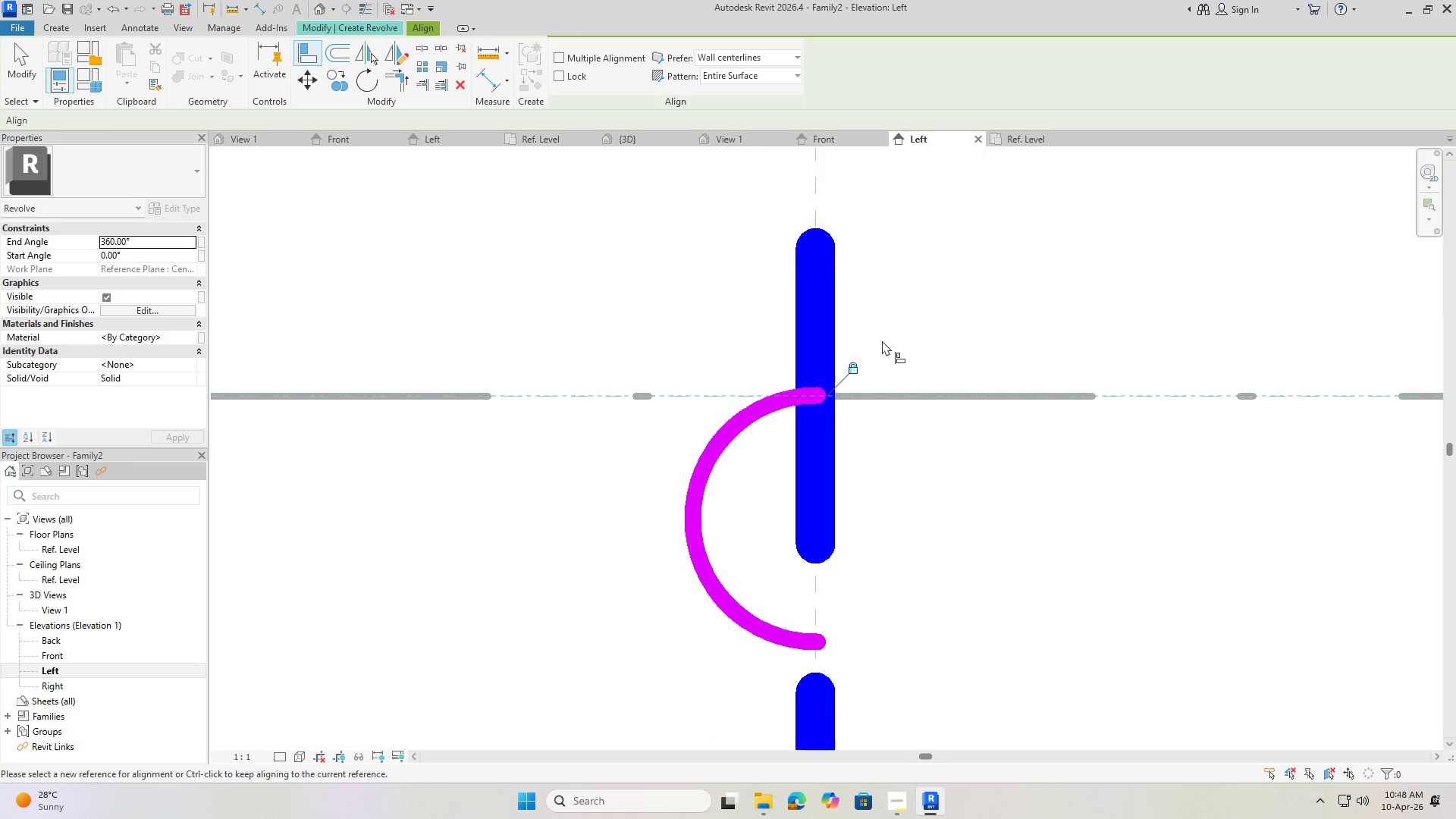 
scroll: coordinate [888, 340], scroll_direction: down, amount: 3.0
 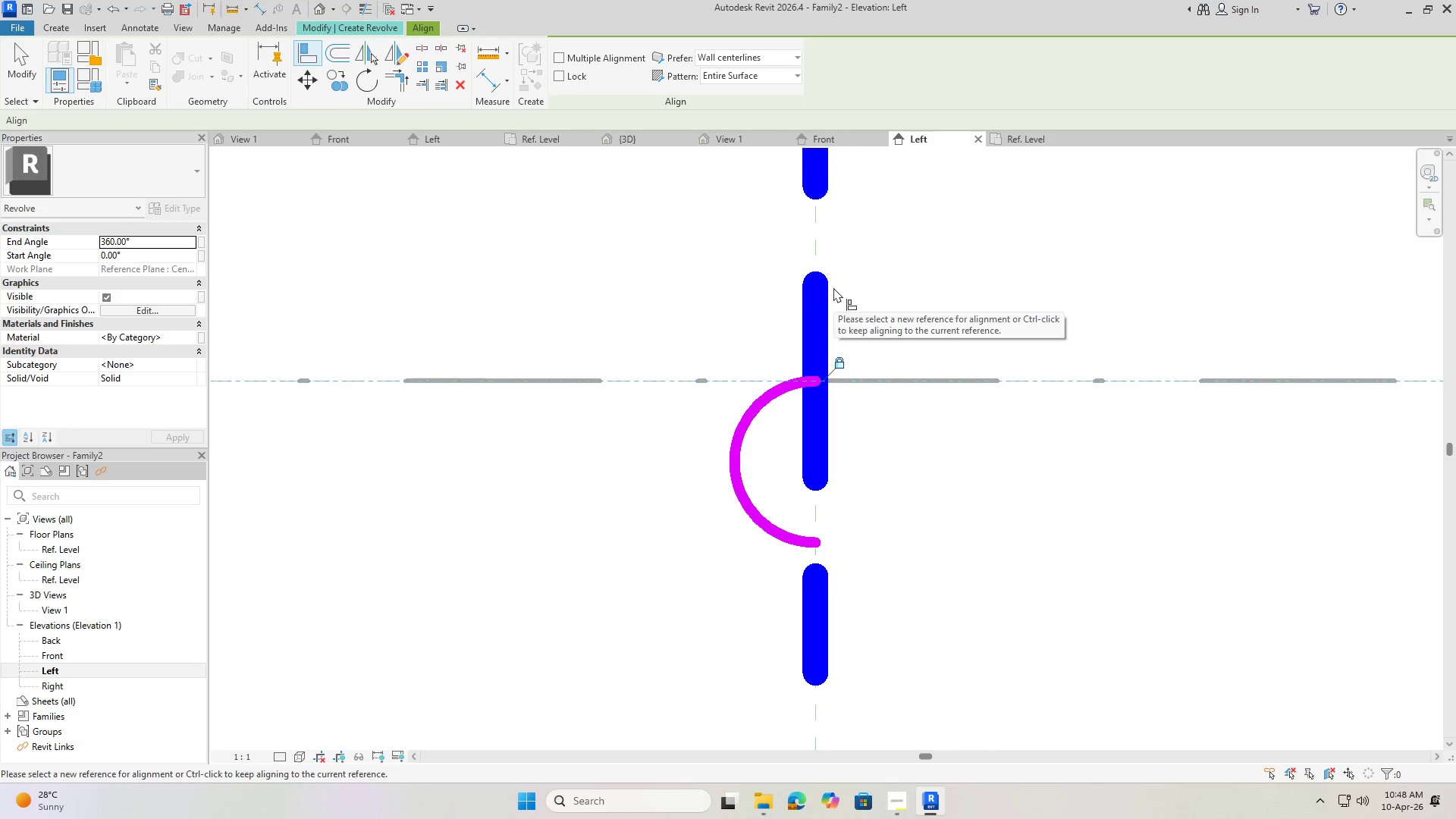 
wait(9.4)
 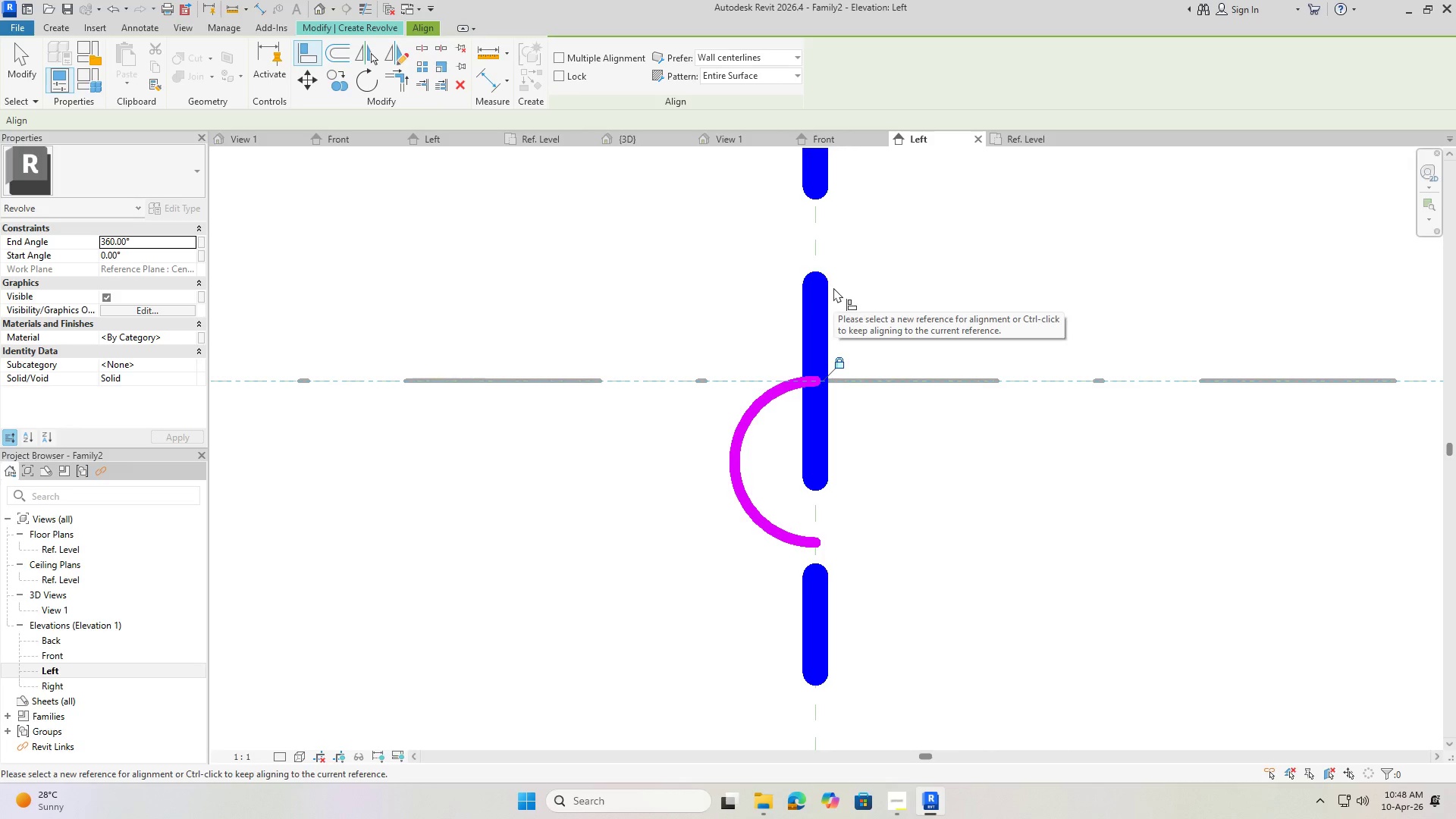 
left_click([354, 29])
 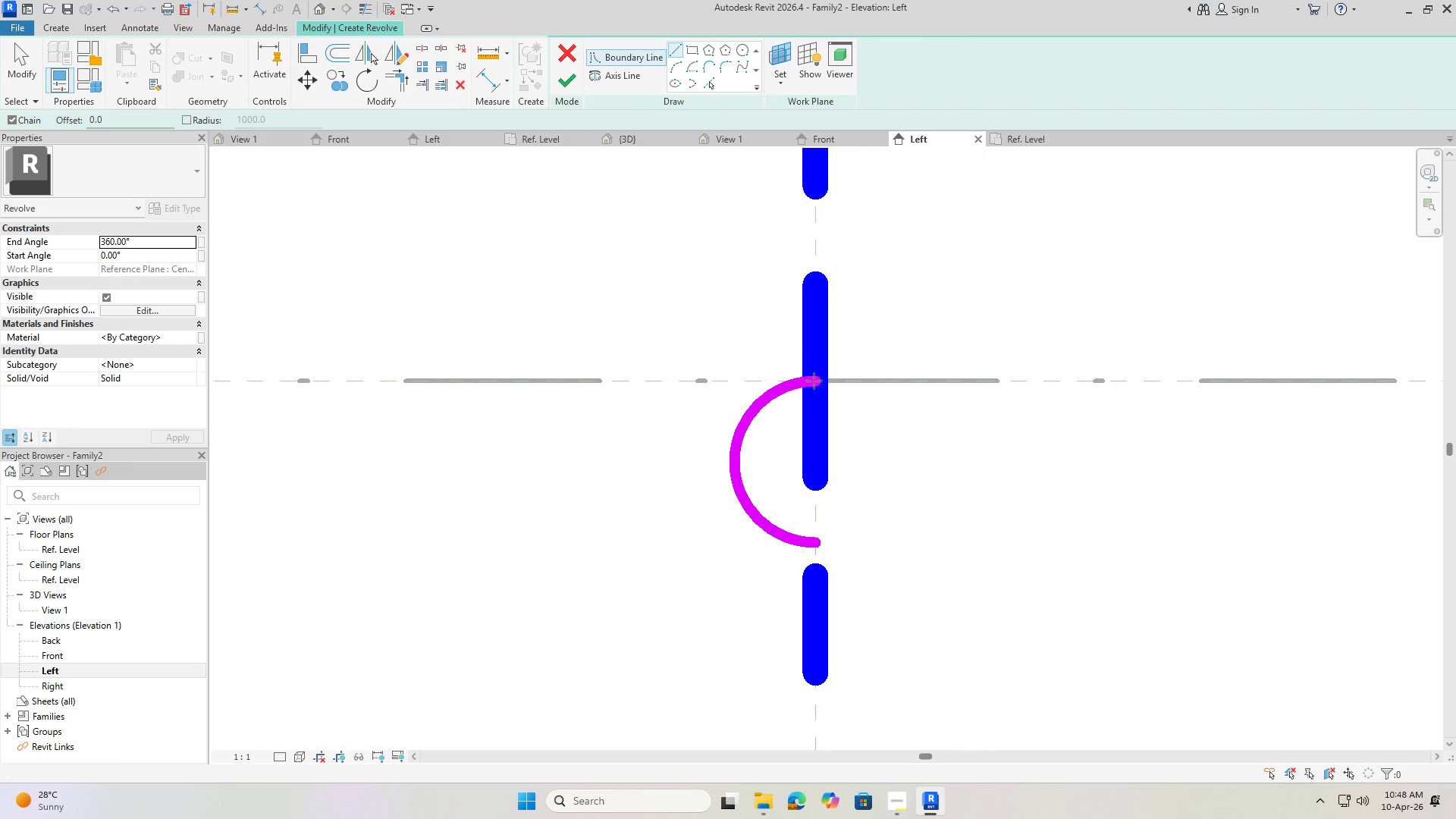 
left_click([817, 381])
 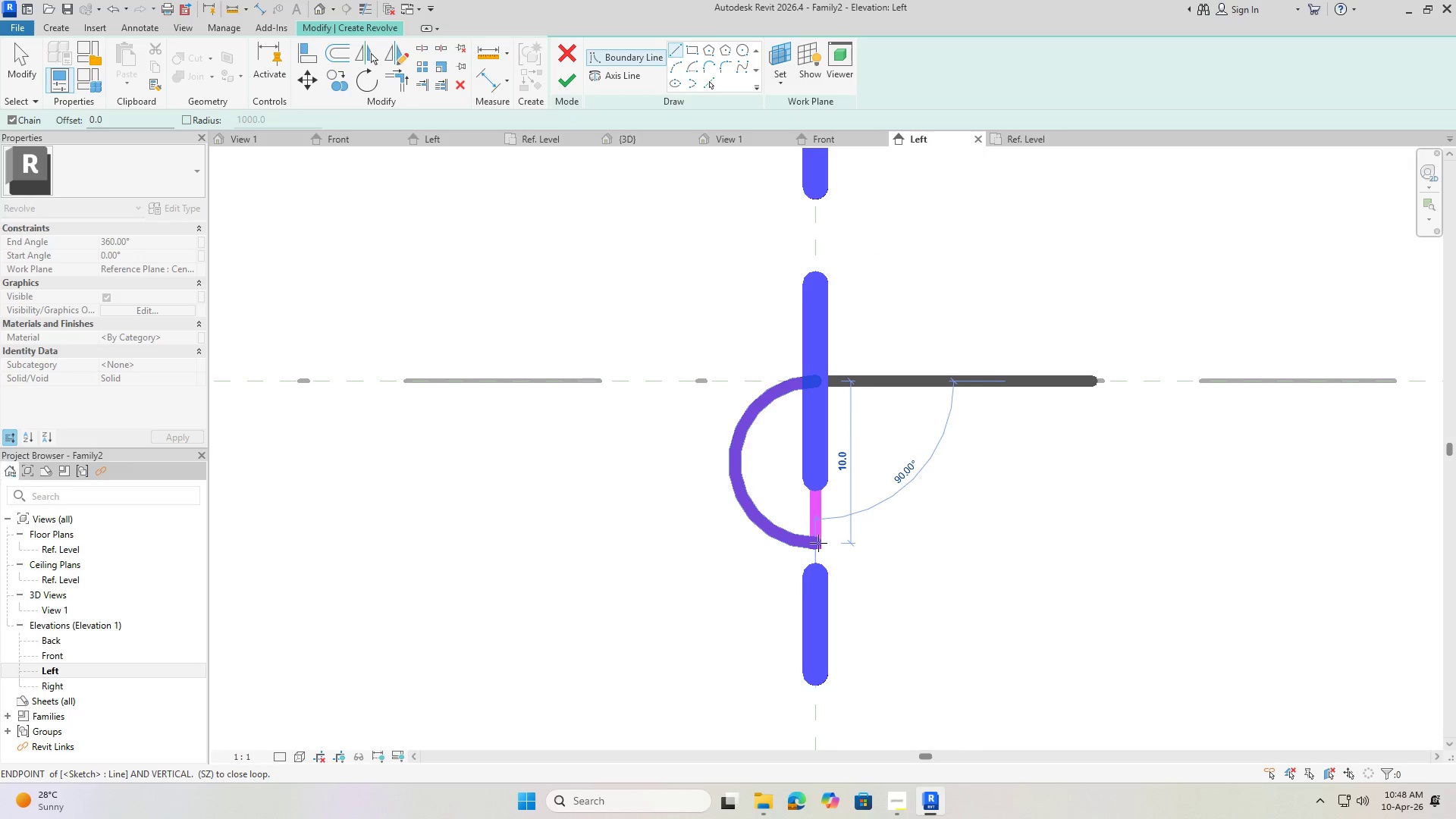 
left_click([818, 543])
 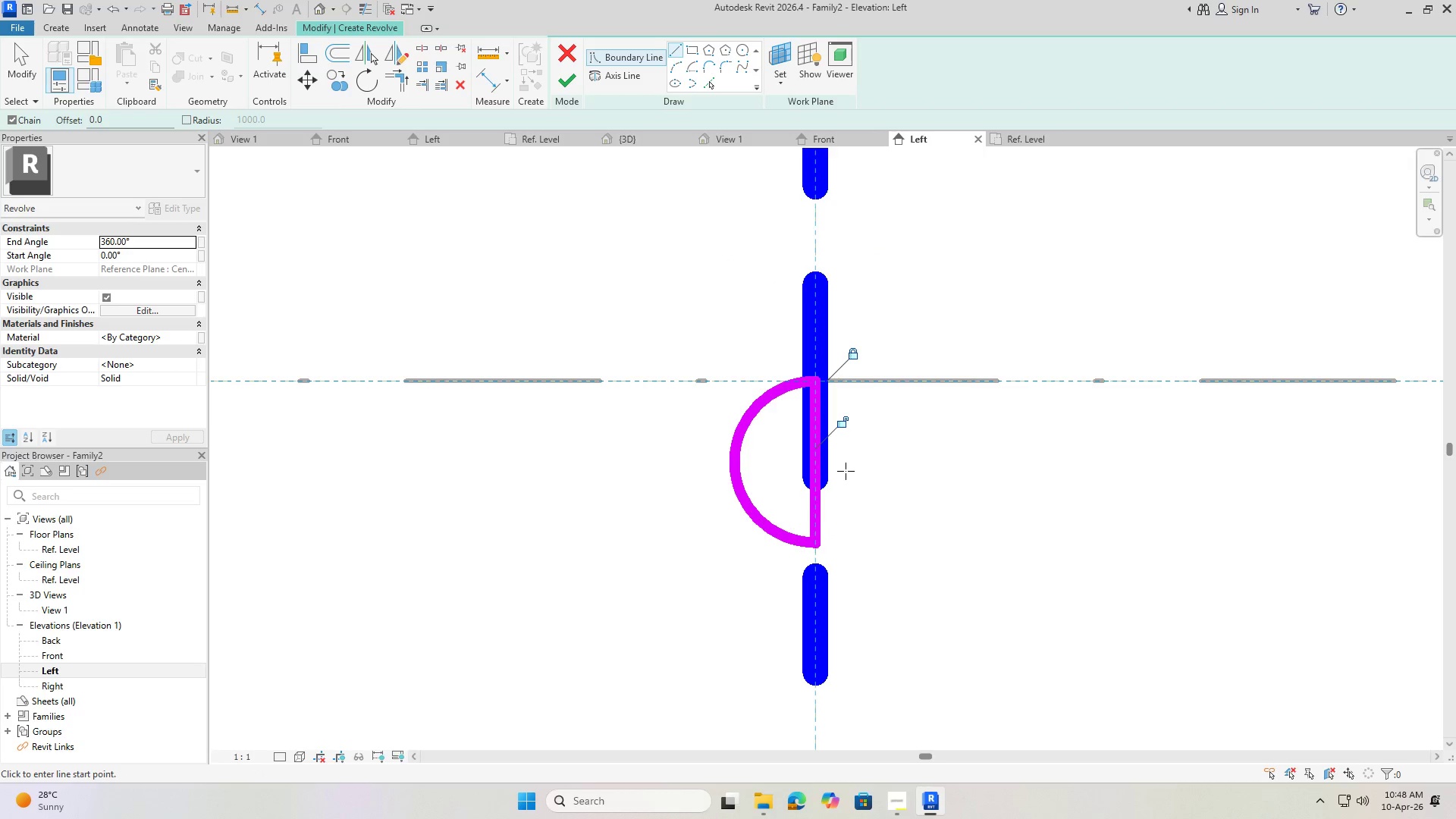 
scroll: coordinate [646, 375], scroll_direction: down, amount: 20.0
 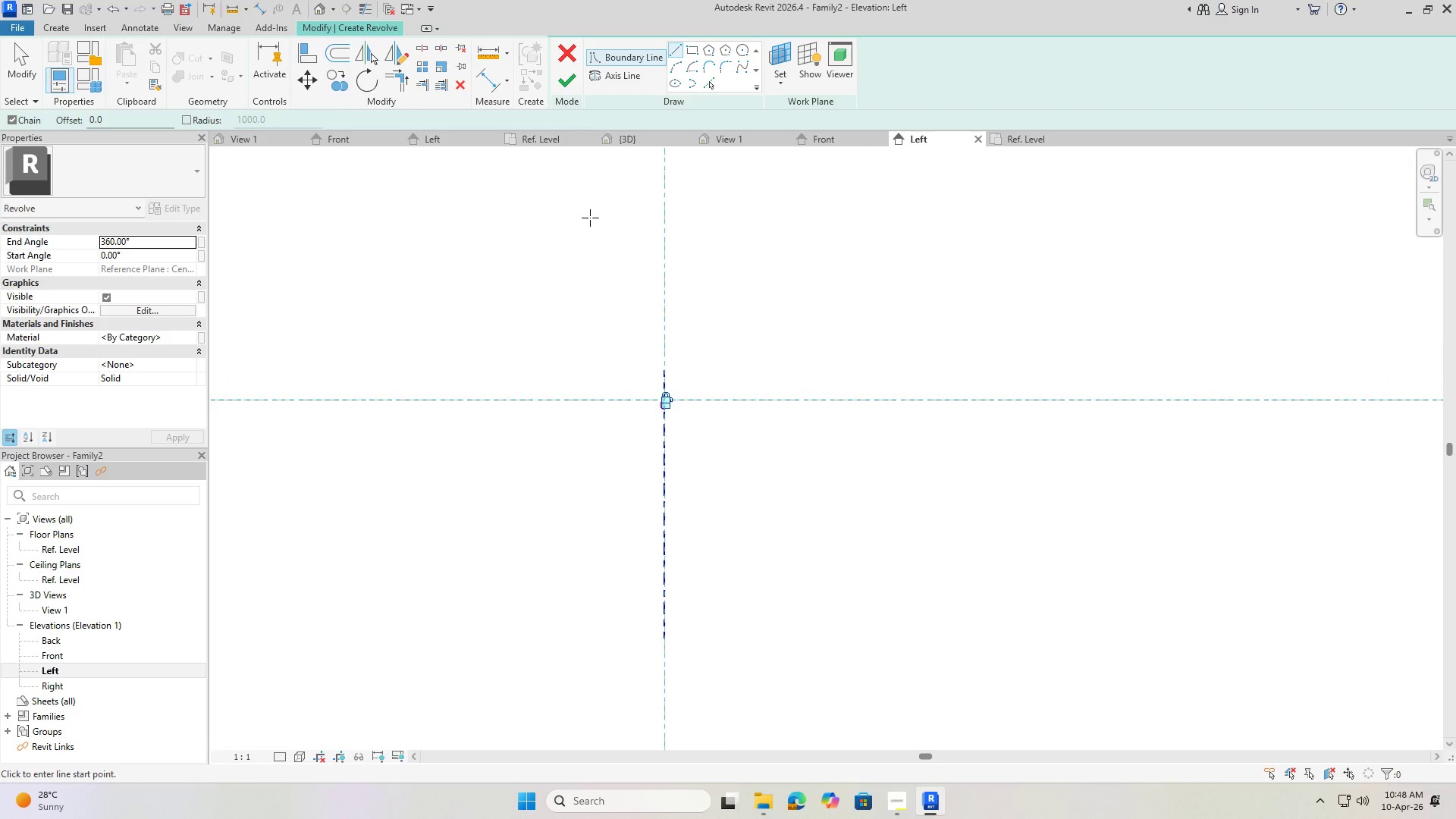 
left_click([572, 76])
 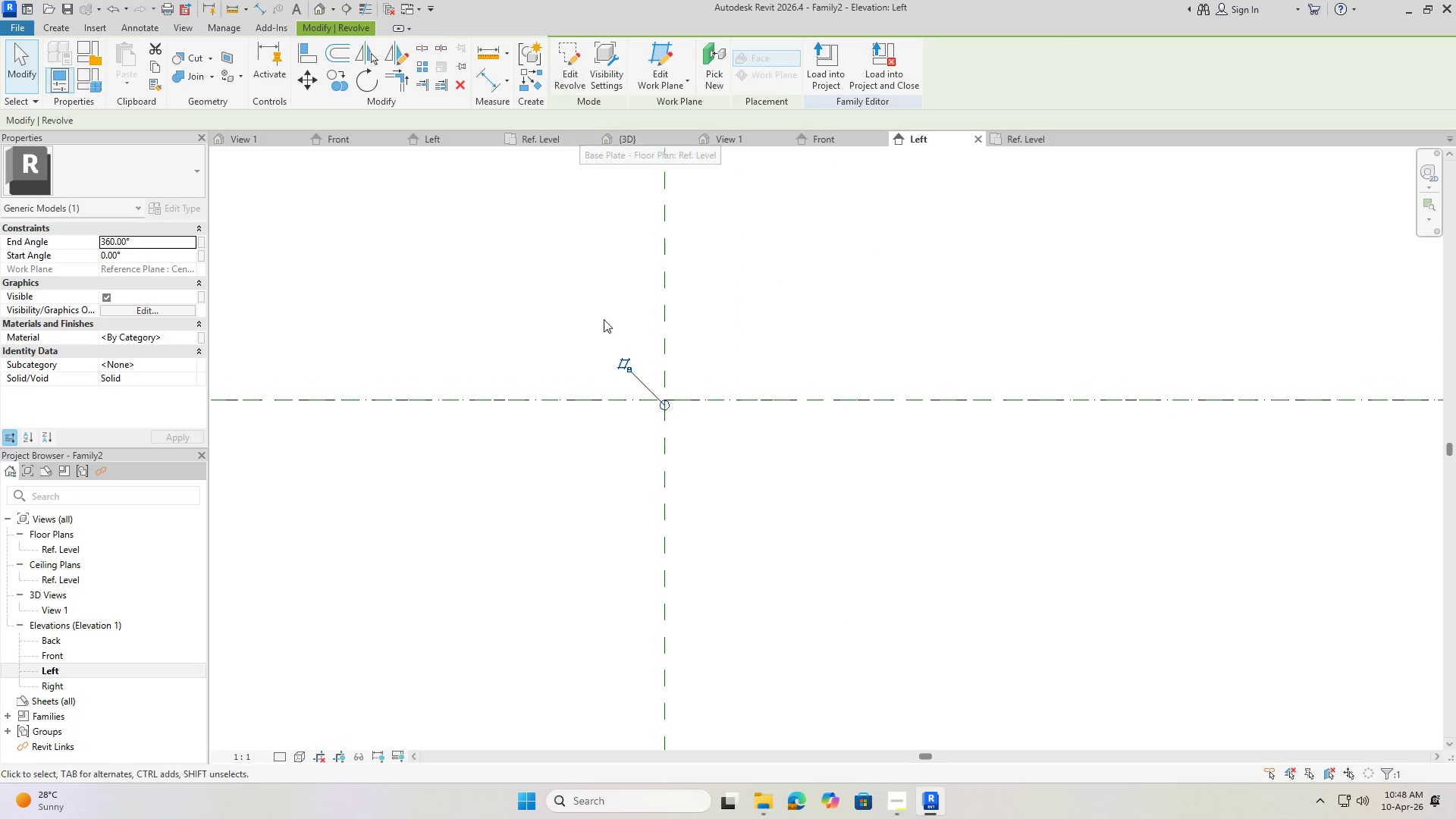 
scroll: coordinate [707, 303], scroll_direction: up, amount: 15.0
 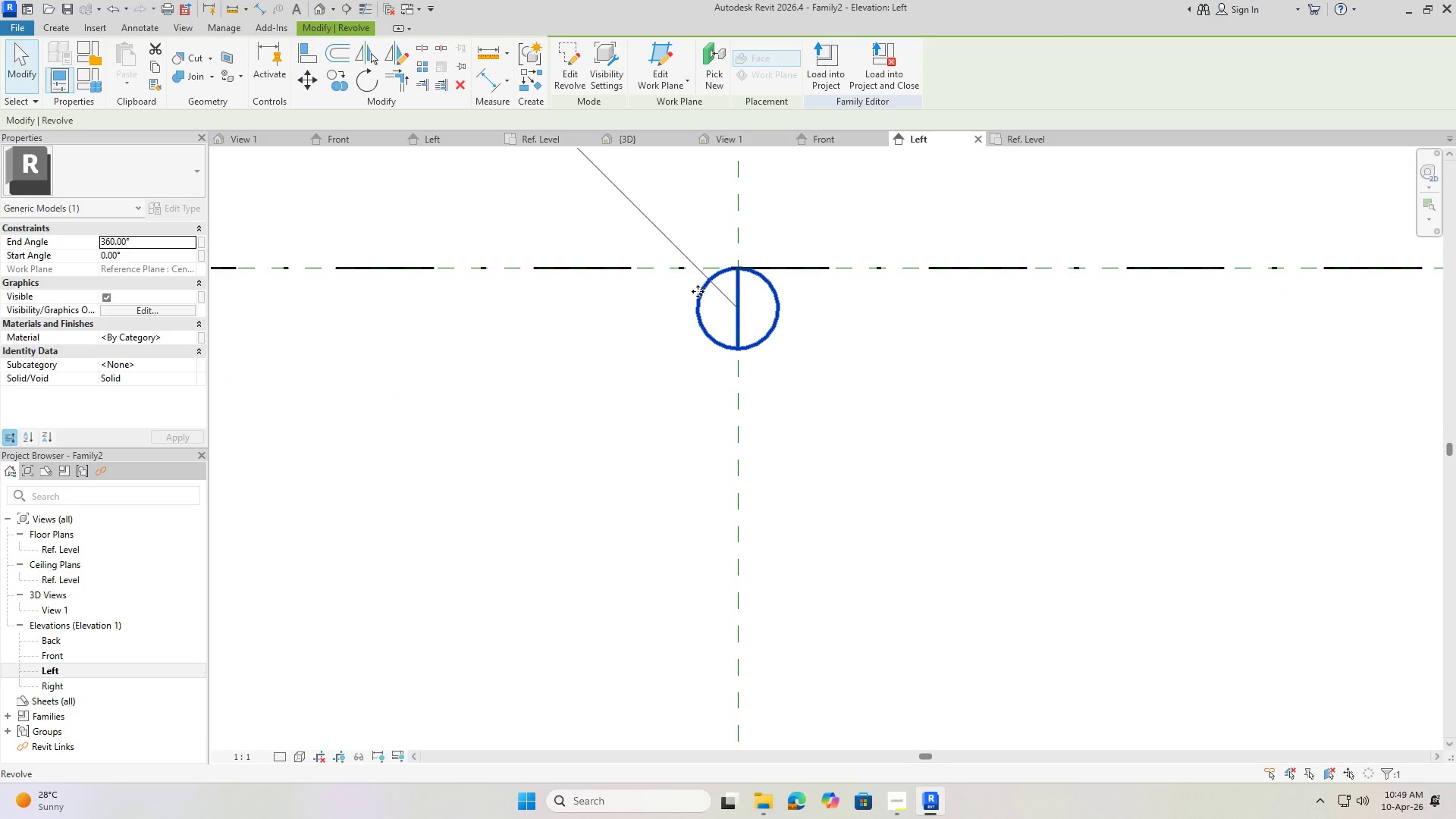 
left_click([698, 291])
 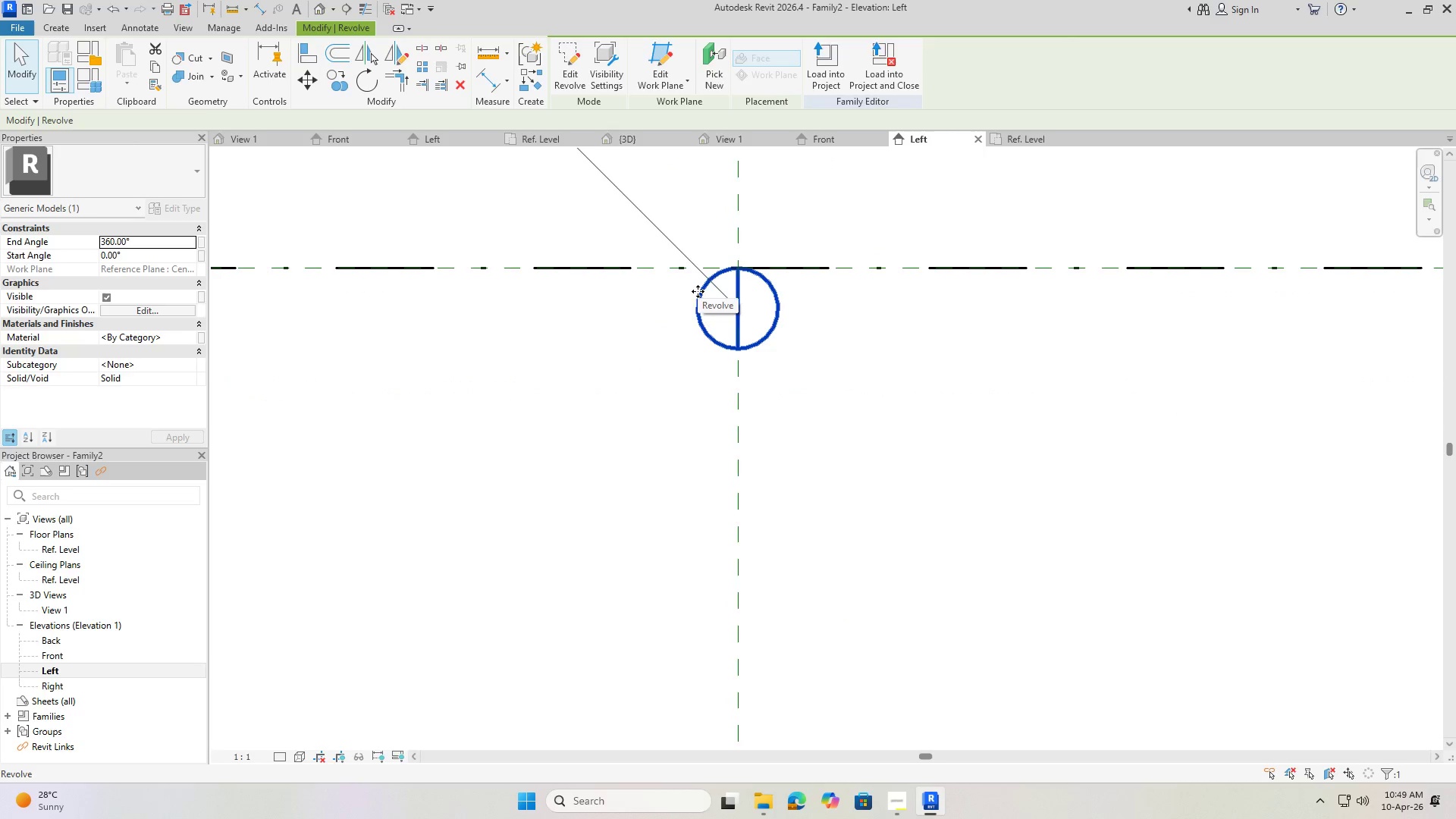 
key(Escape)
 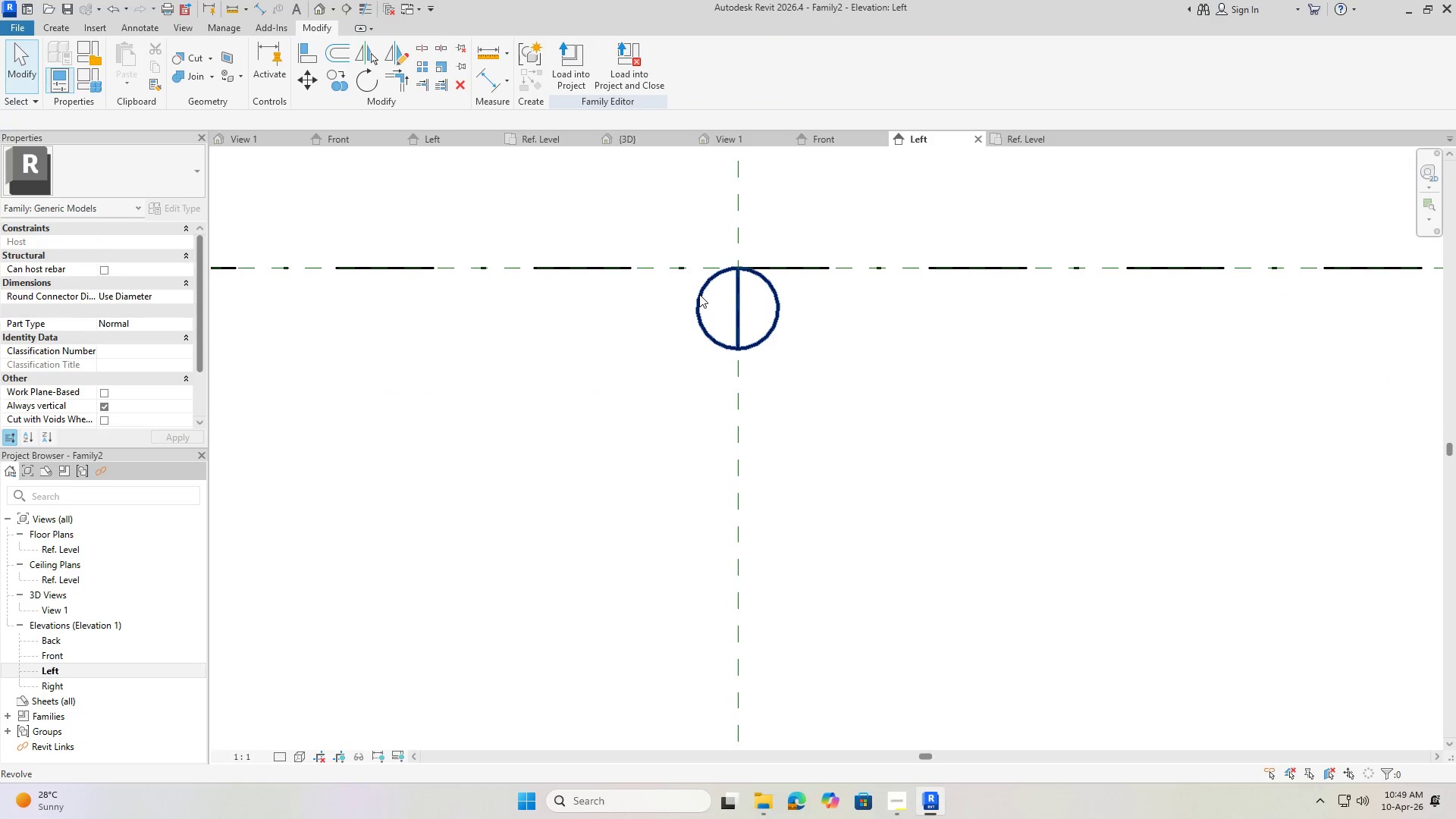 
key(Escape)
 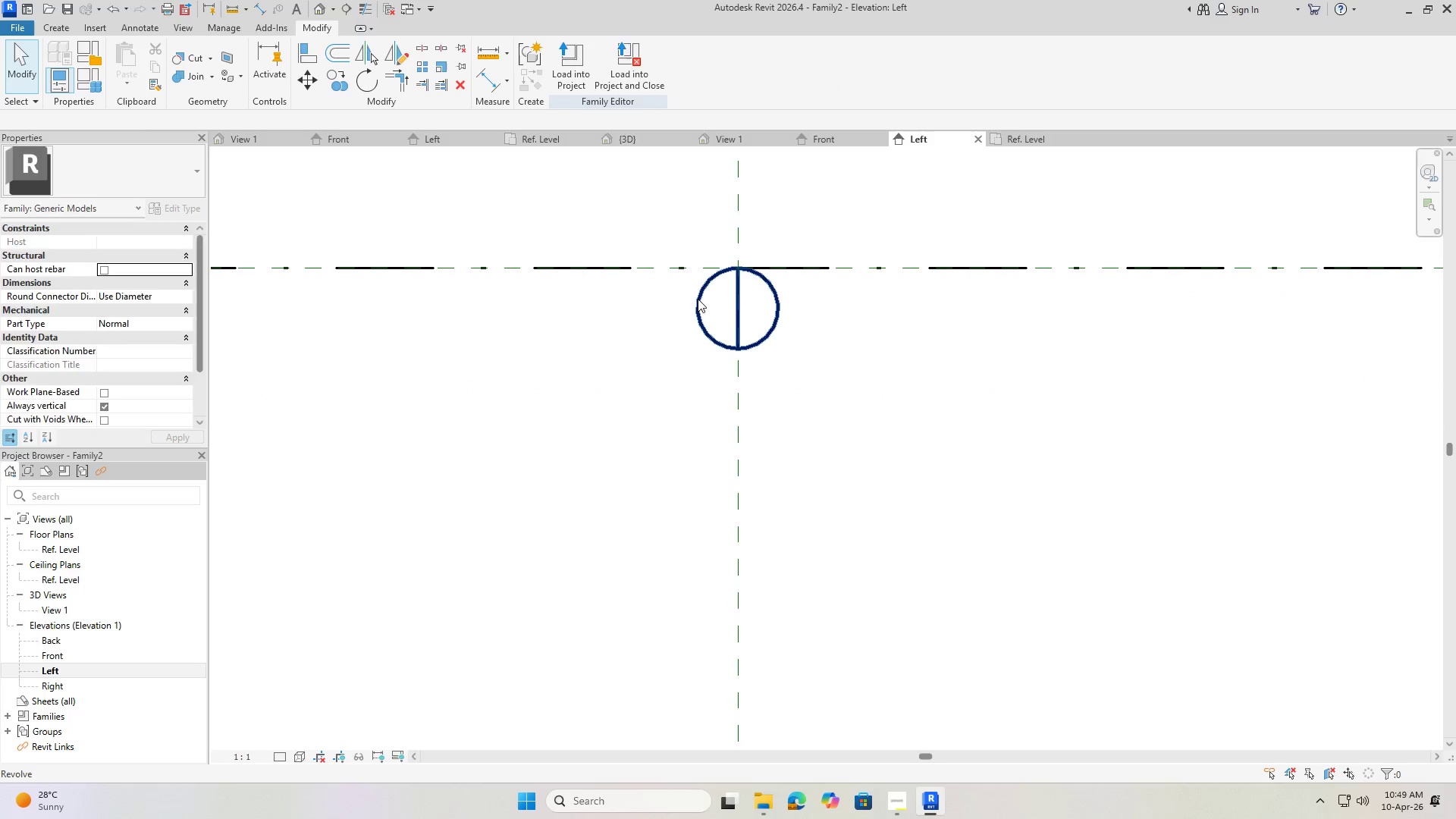 
left_click_drag(start_coordinate=[698, 299], to_coordinate=[303, 755])
 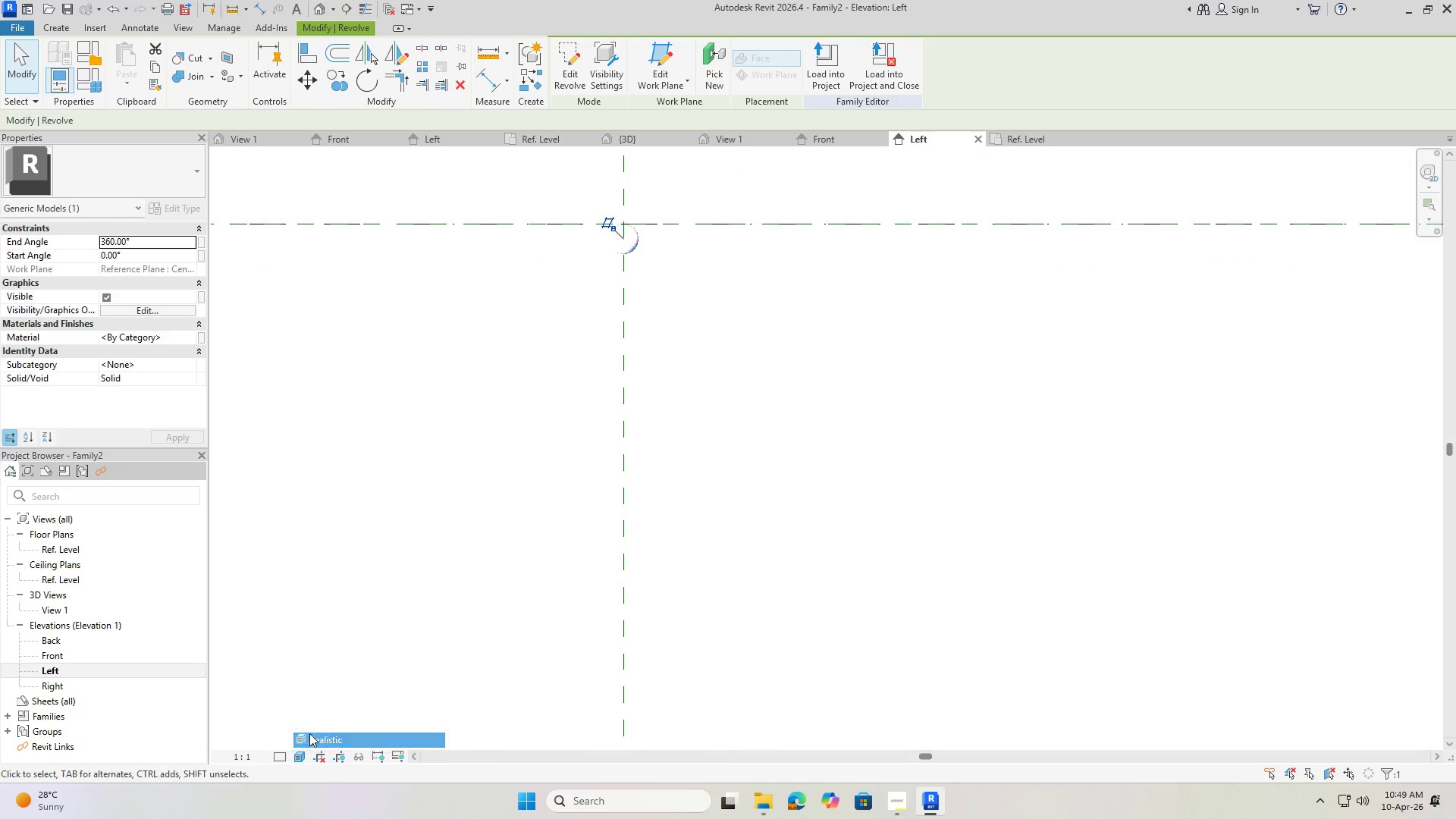 
scroll: coordinate [554, 199], scroll_direction: down, amount: 7.0
 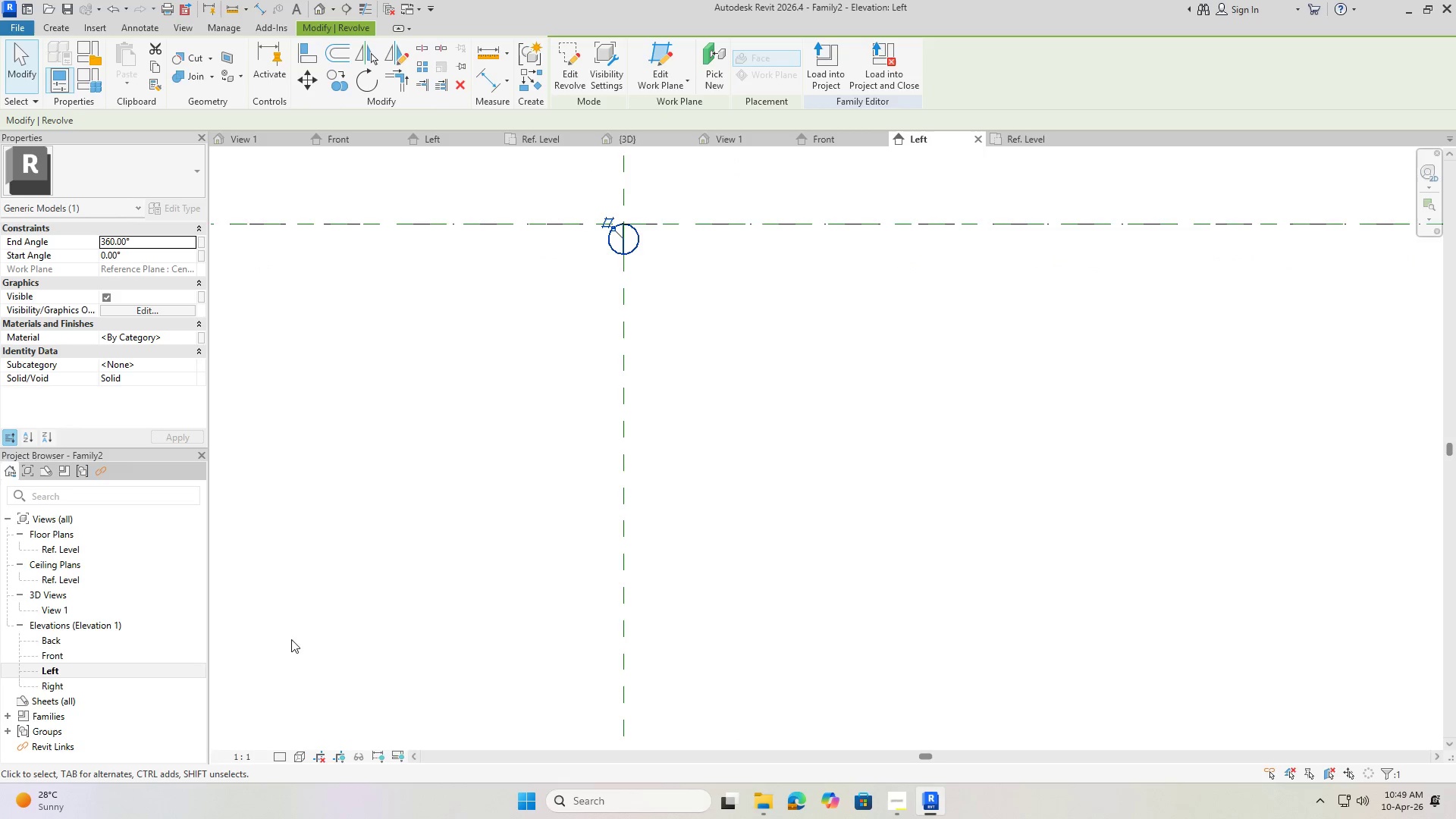 
left_click([303, 755])
 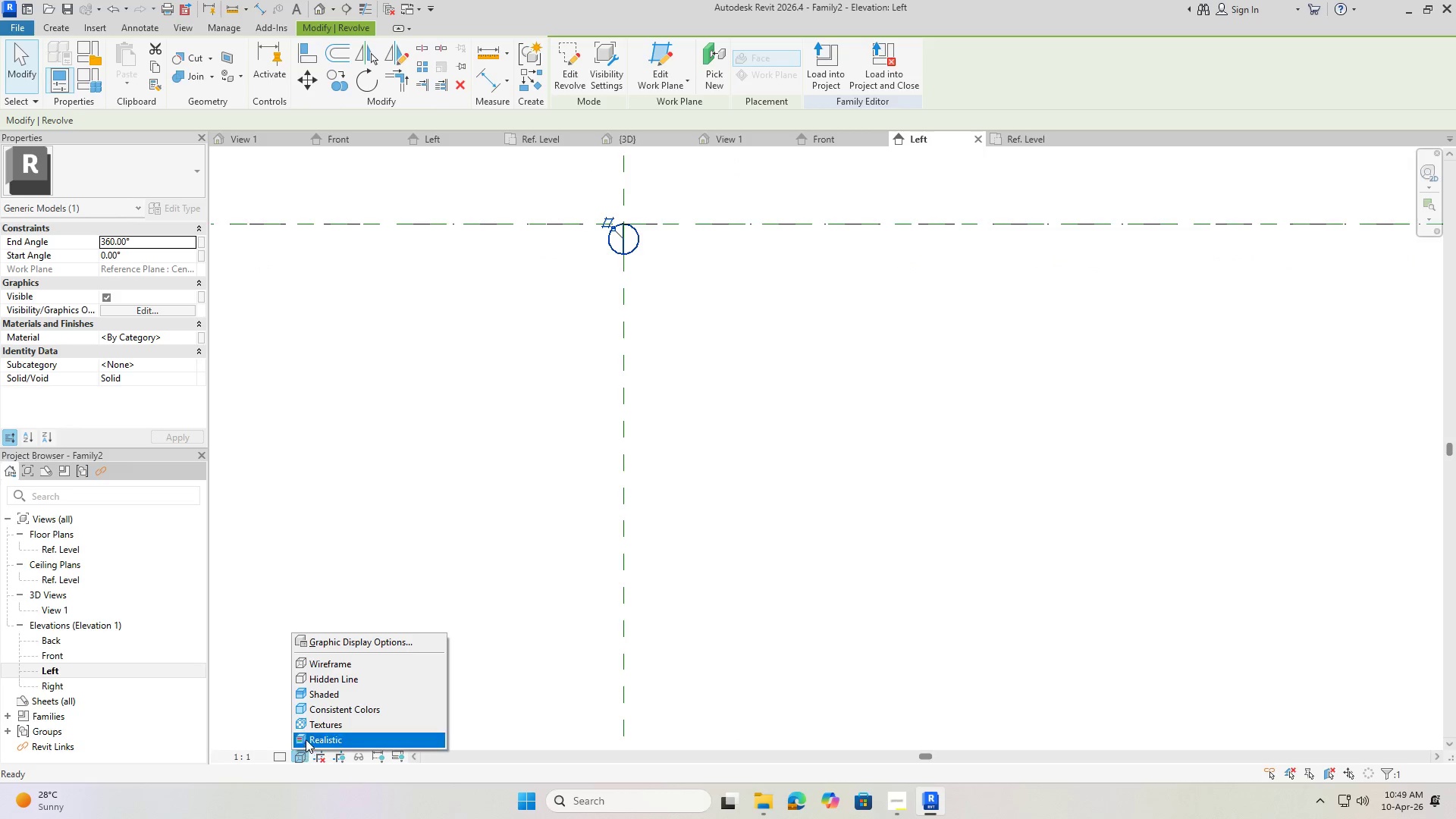 
left_click([307, 736])
 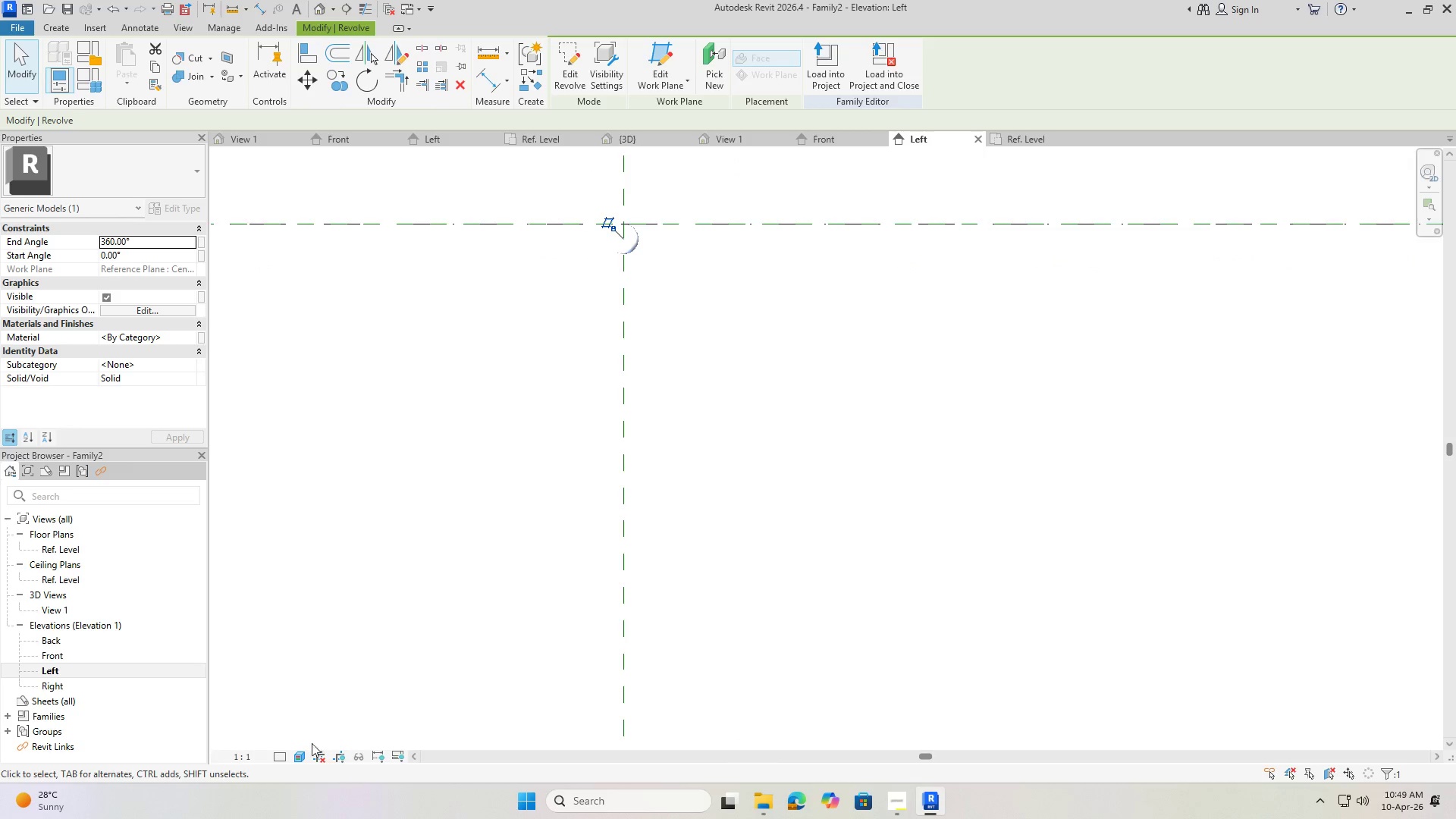 
left_click([276, 760])
 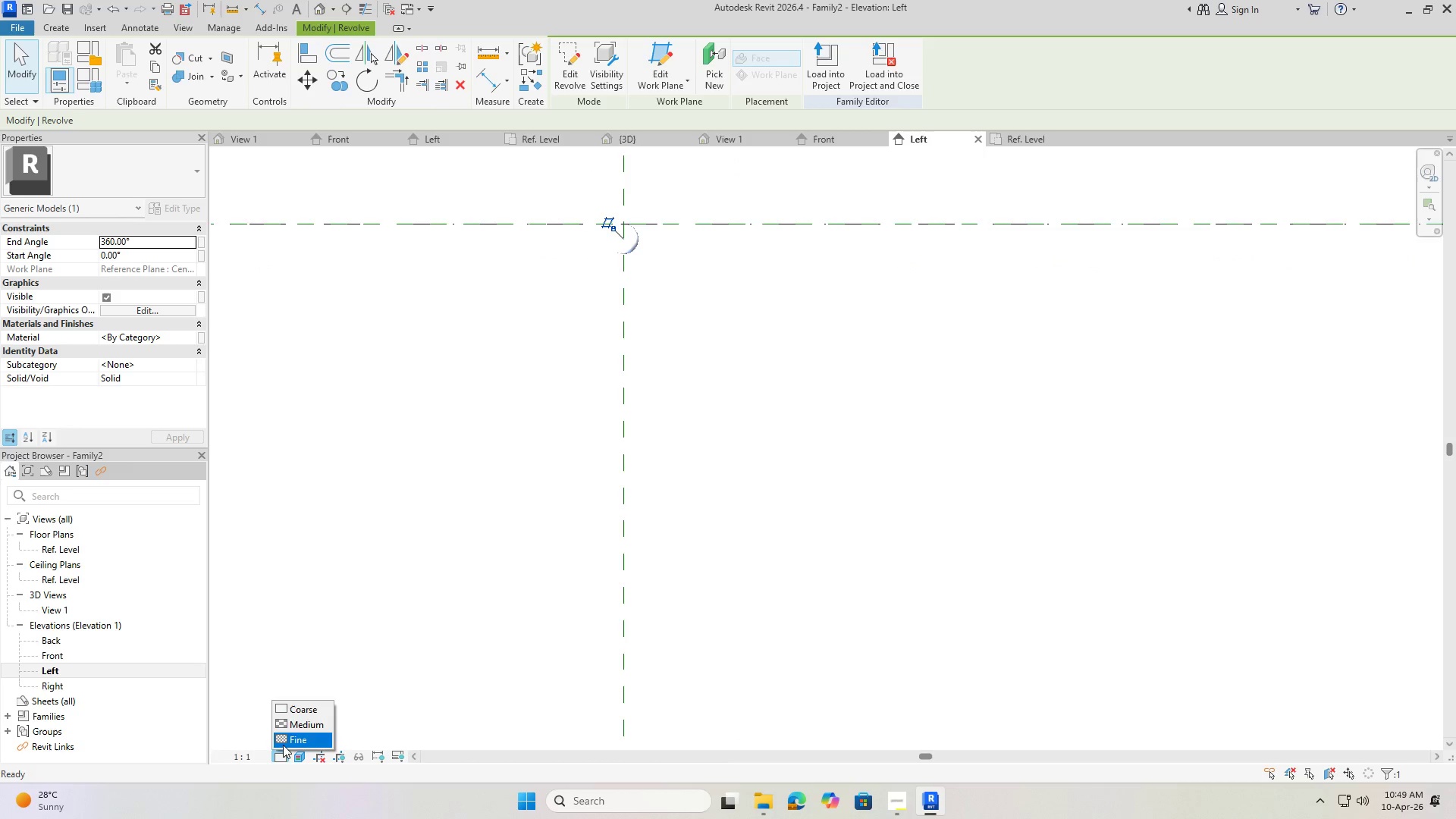 
left_click([283, 742])
 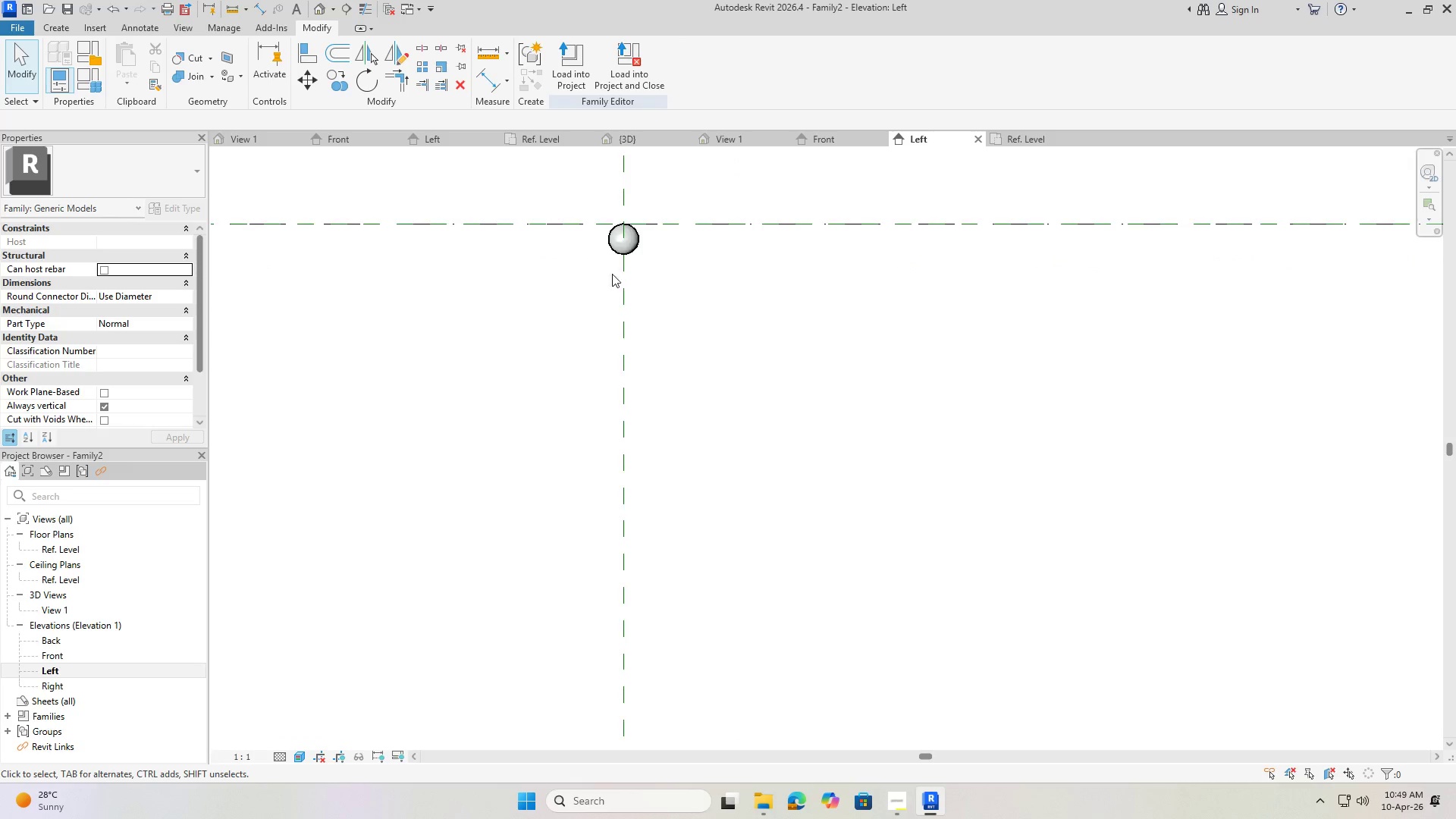 
scroll: coordinate [639, 367], scroll_direction: up, amount: 9.0
 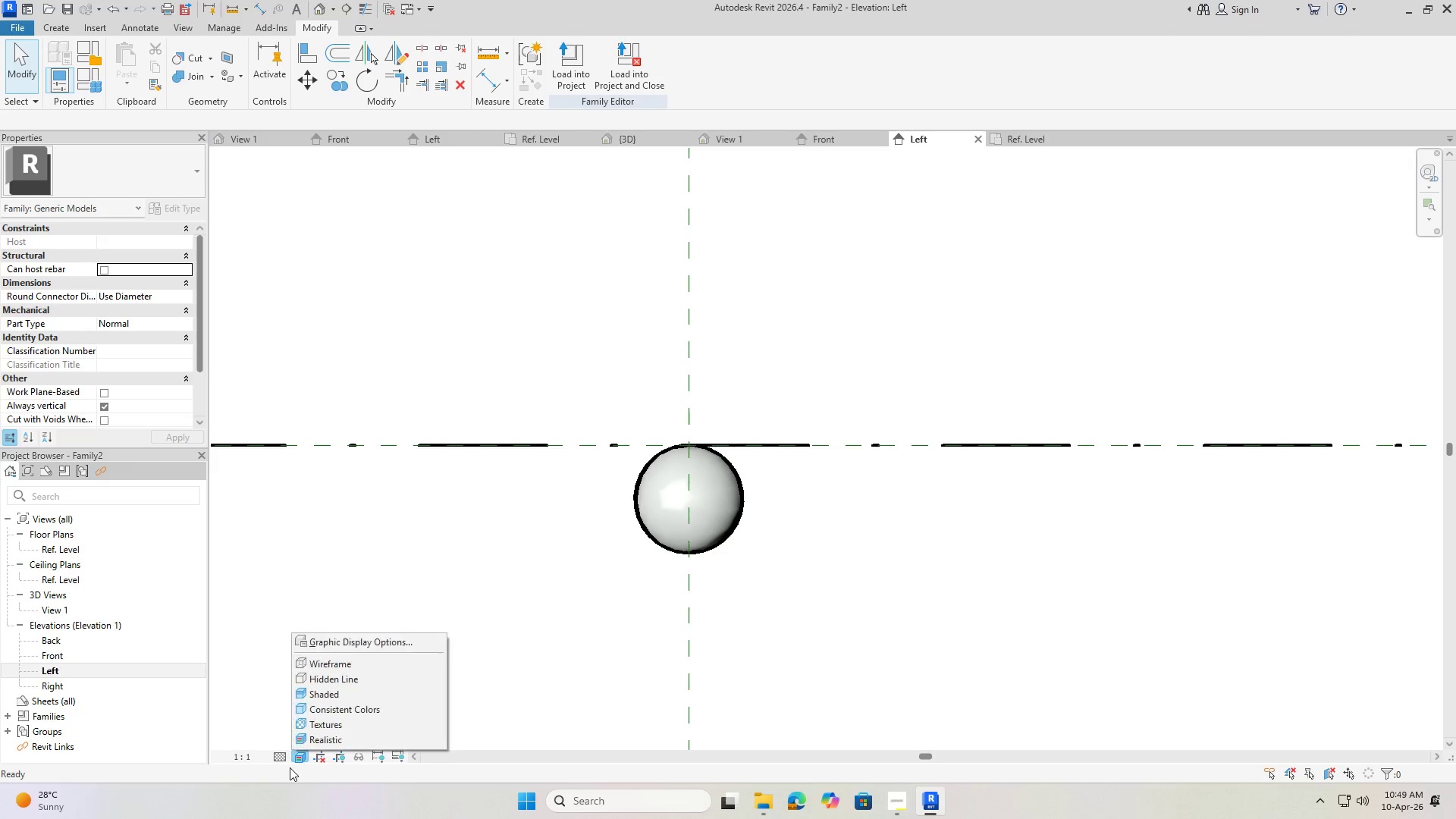 
wait(5.28)
 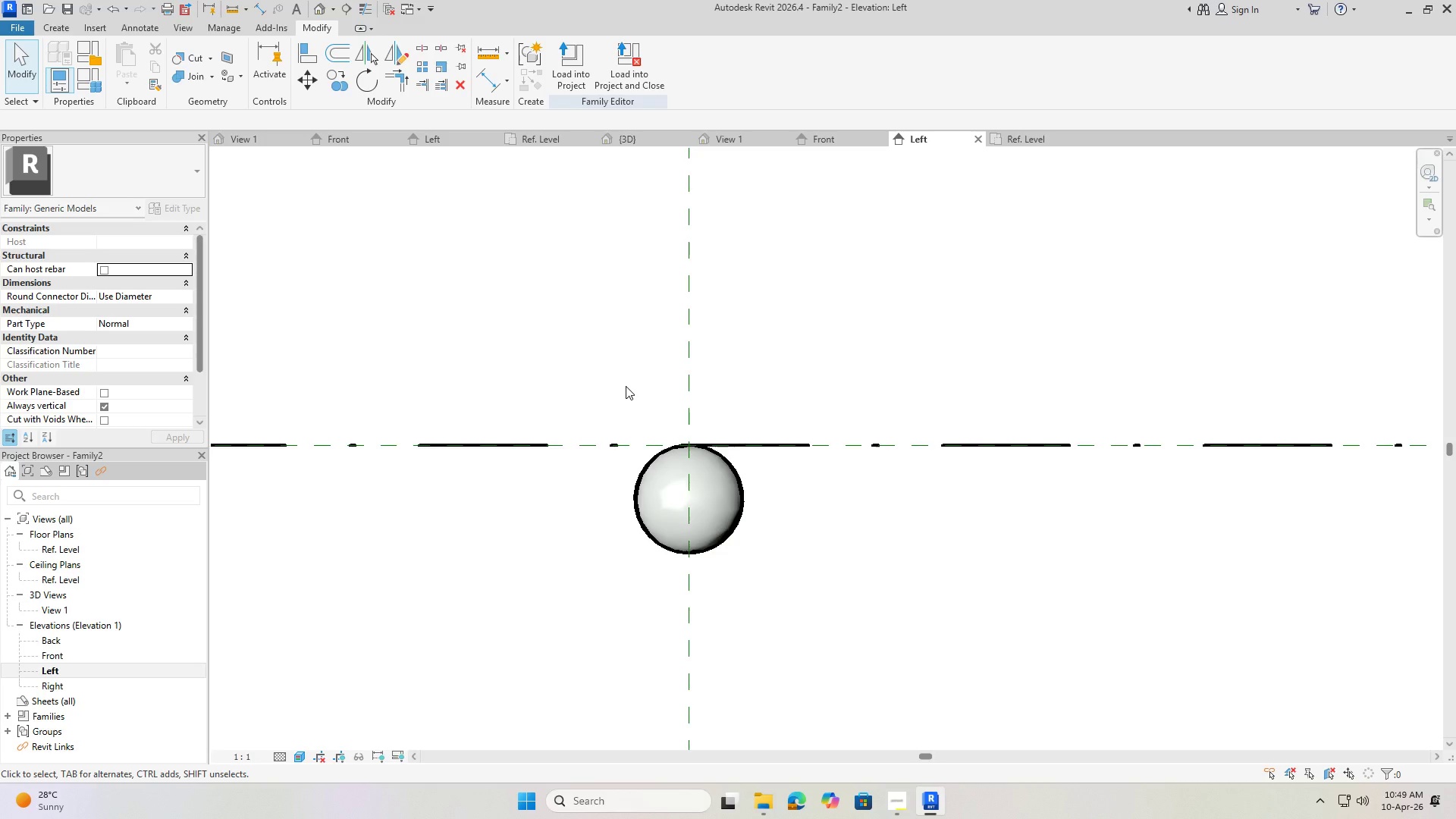 
double_click([513, 537])
 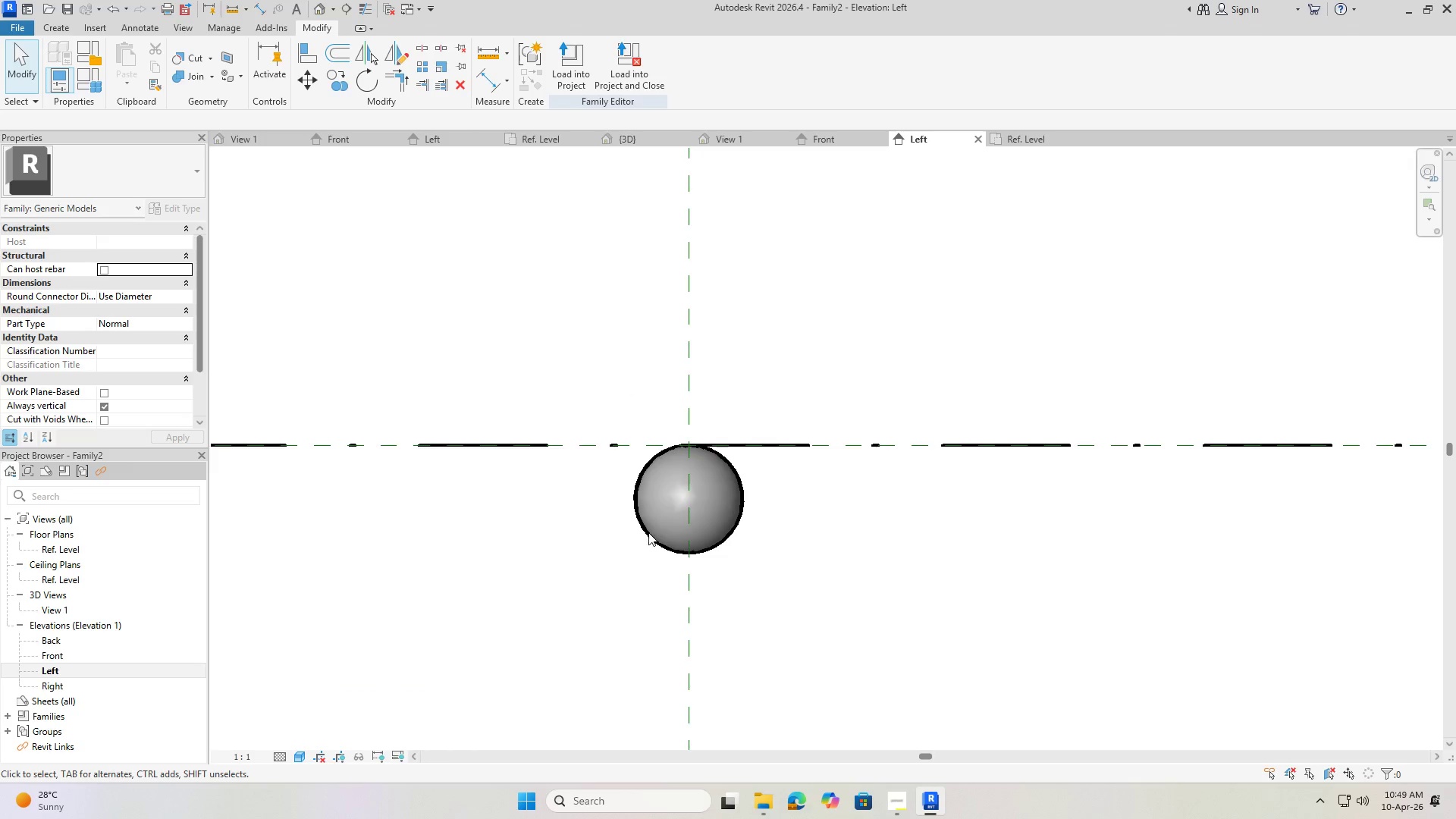 
scroll: coordinate [379, 563], scroll_direction: up, amount: 7.0
 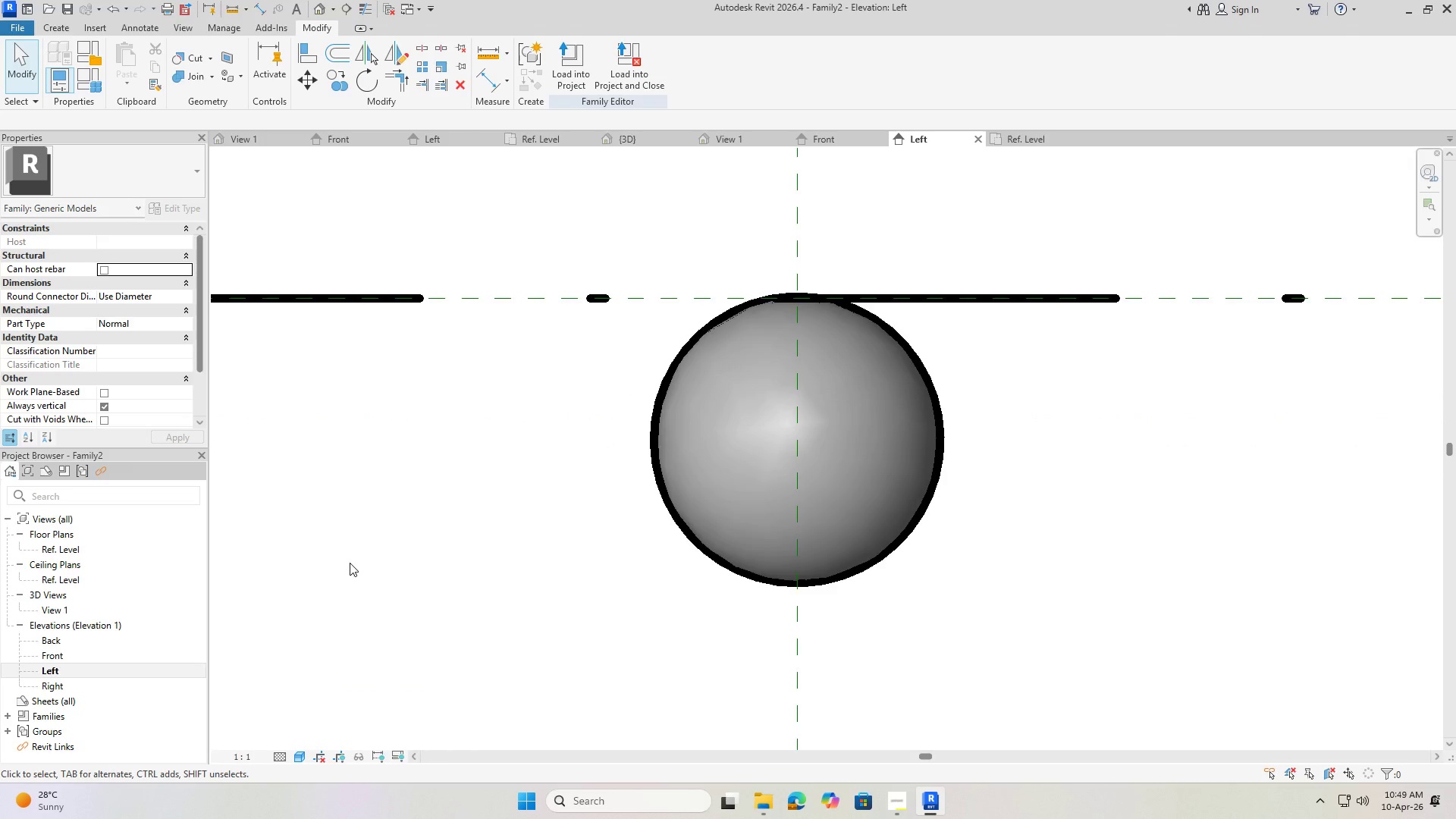 
scroll: coordinate [576, 457], scroll_direction: down, amount: 20.0
 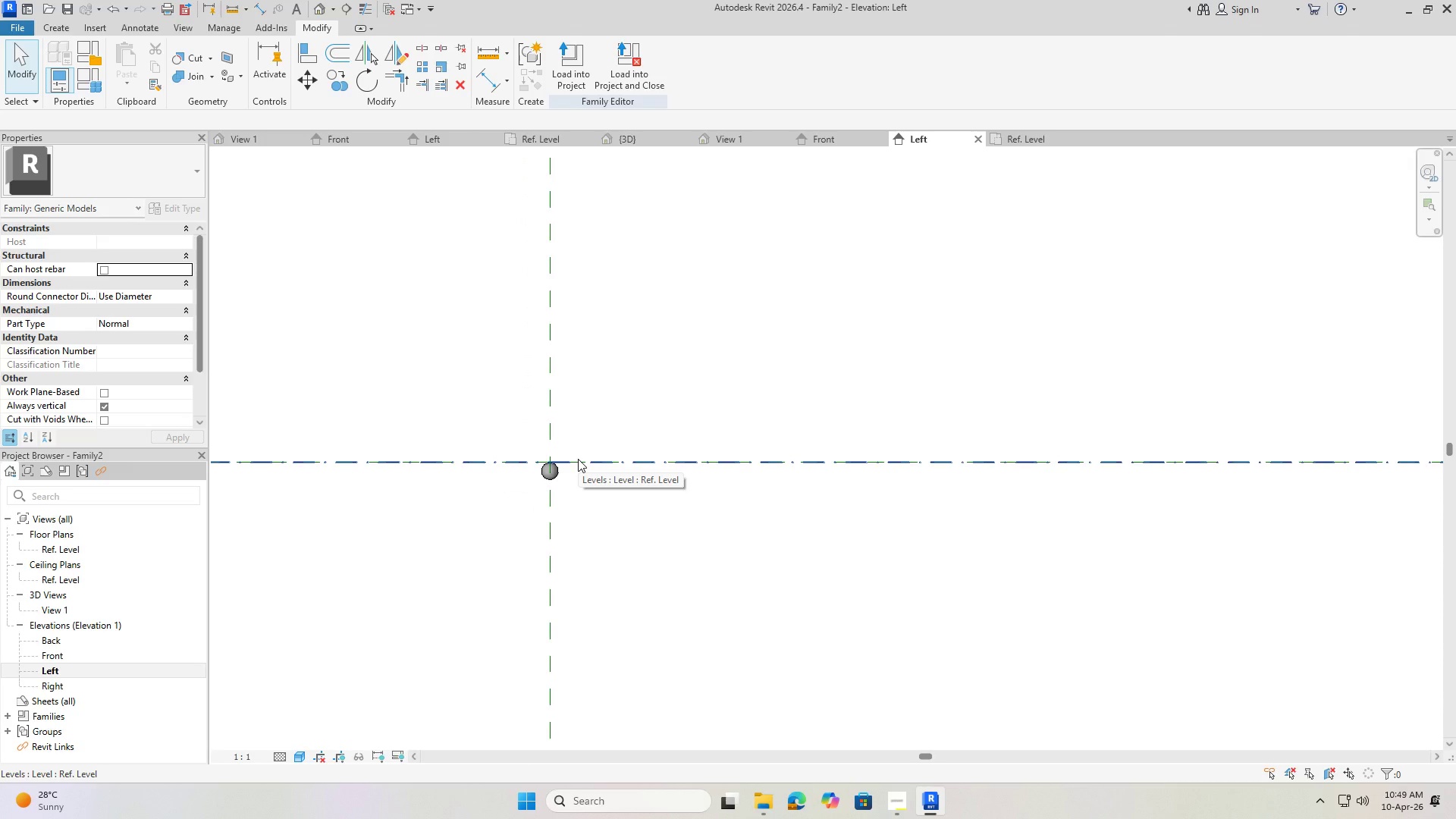 
wait(12.41)
 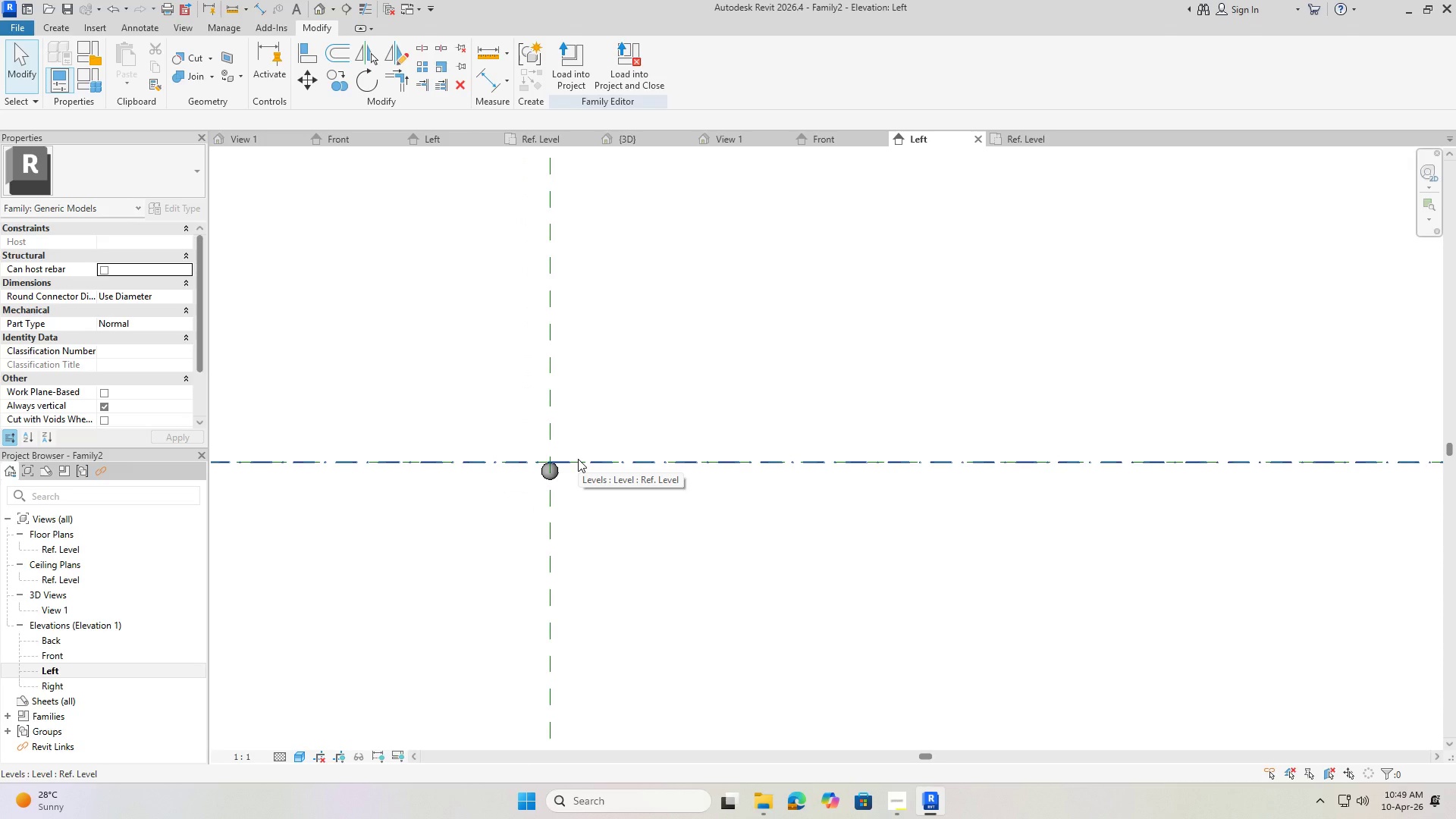 
scroll: coordinate [517, 460], scroll_direction: down, amount: 17.0
 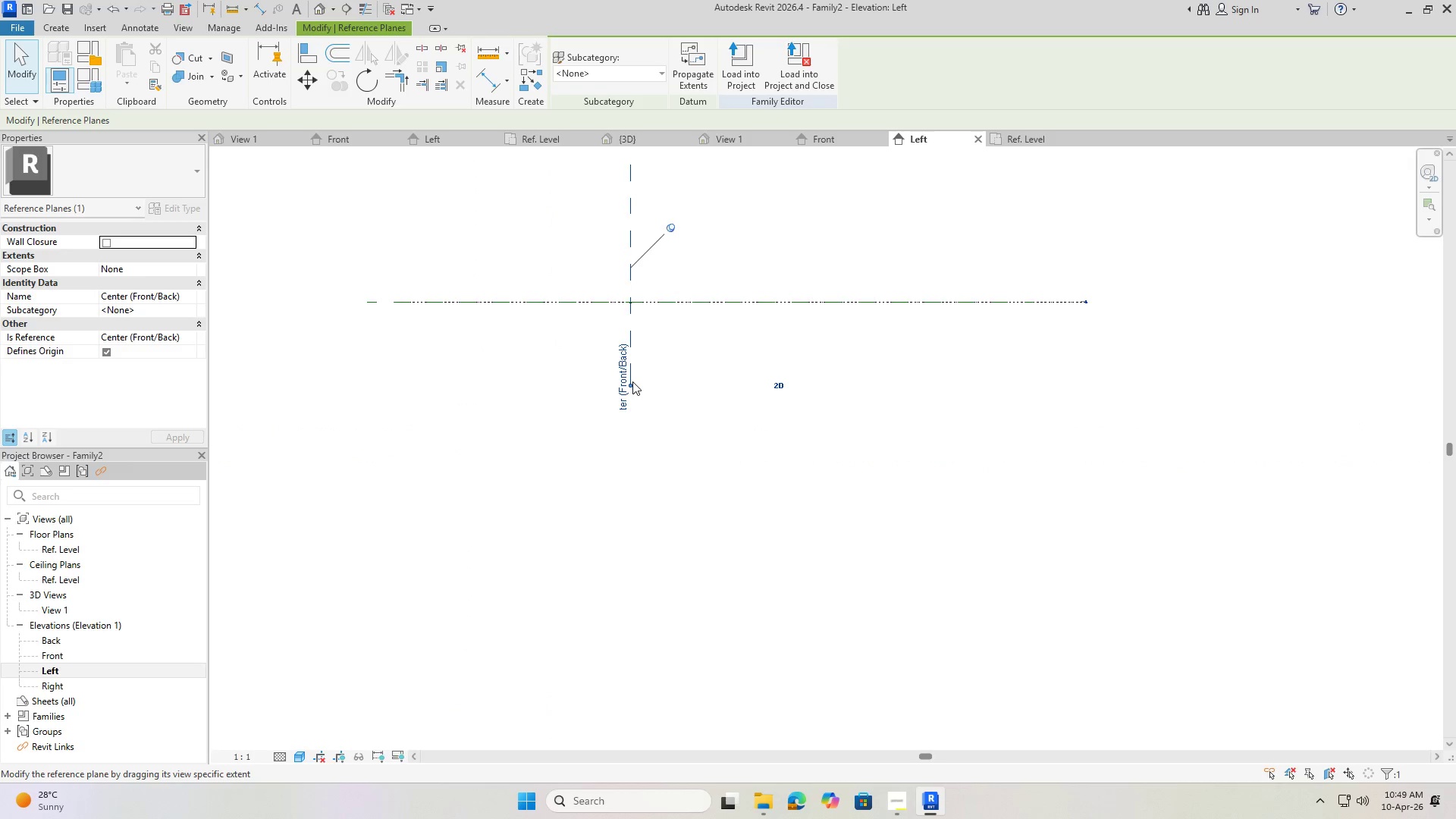 
left_click_drag(start_coordinate=[629, 384], to_coordinate=[626, 570])
 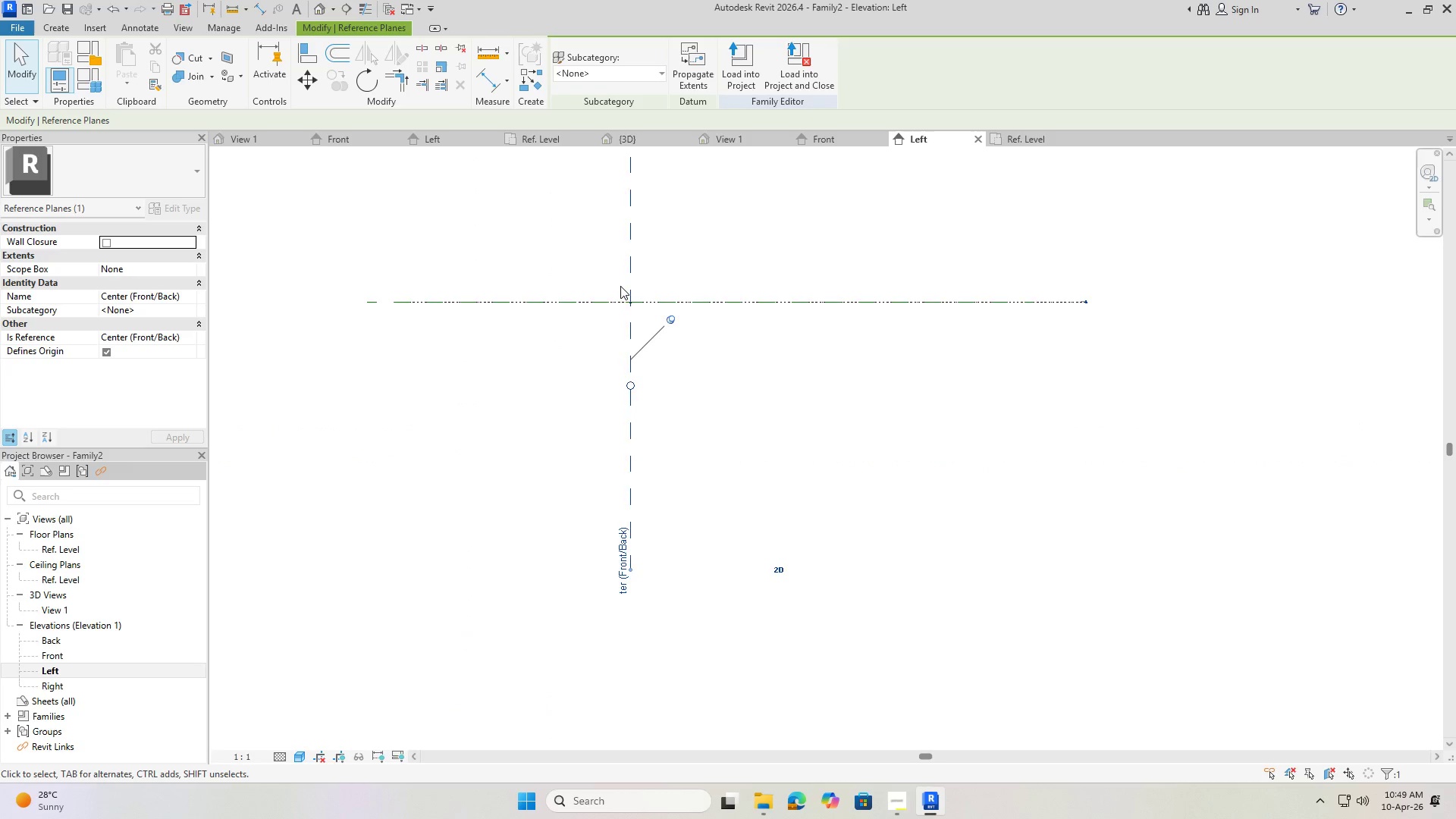 
key(Escape)
 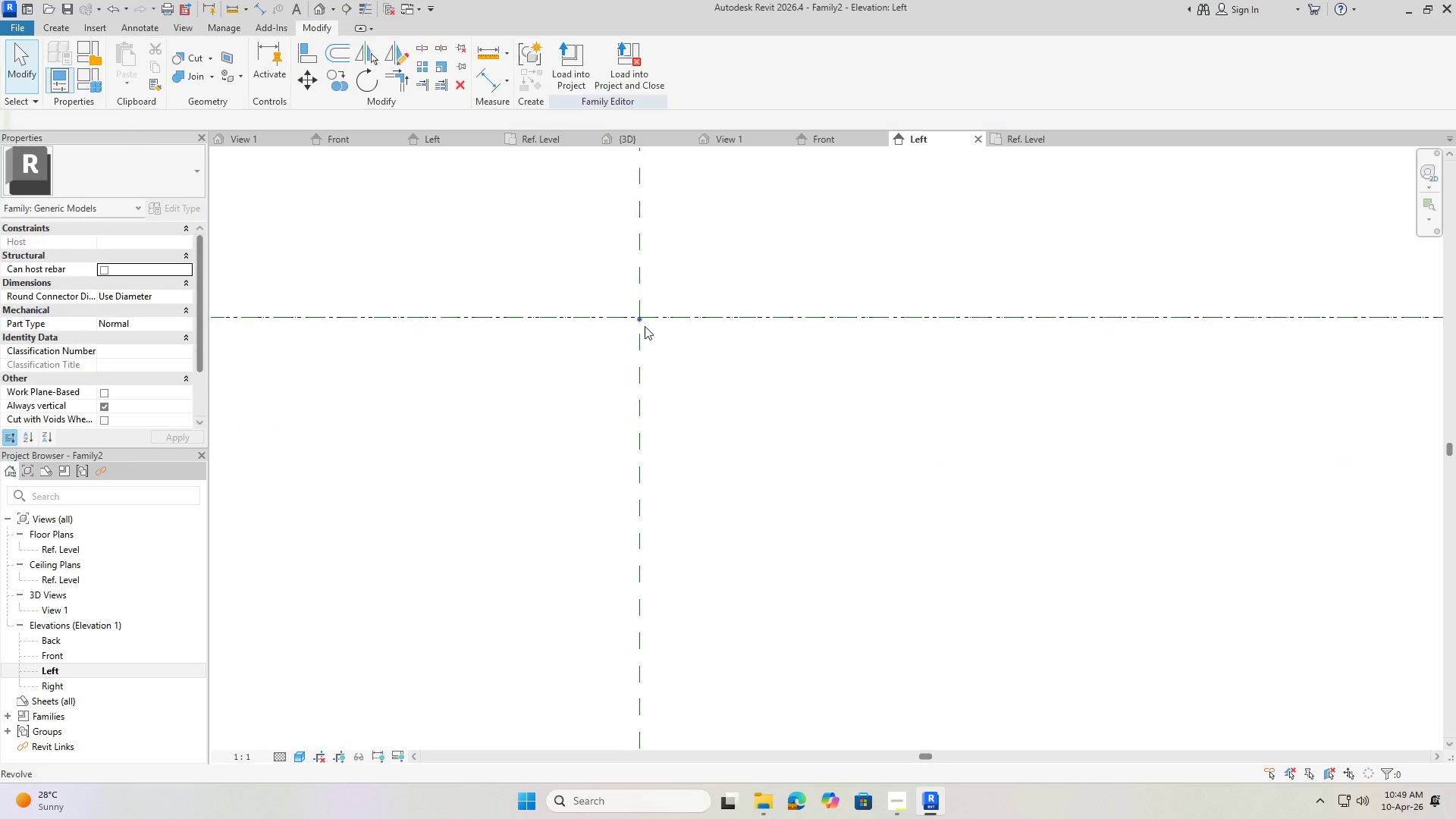 
key(Escape)
 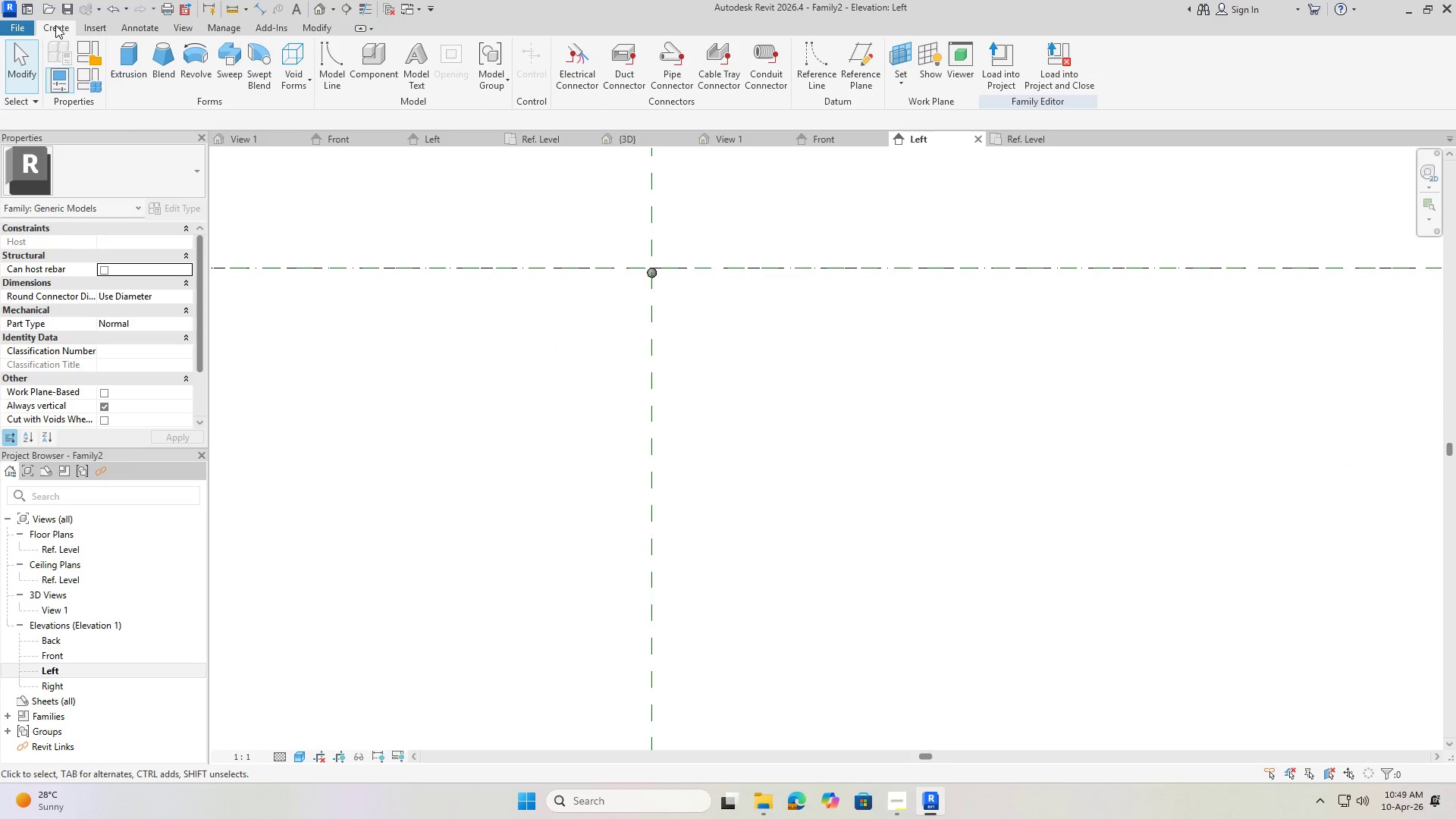 
scroll: coordinate [621, 301], scroll_direction: up, amount: 13.0
 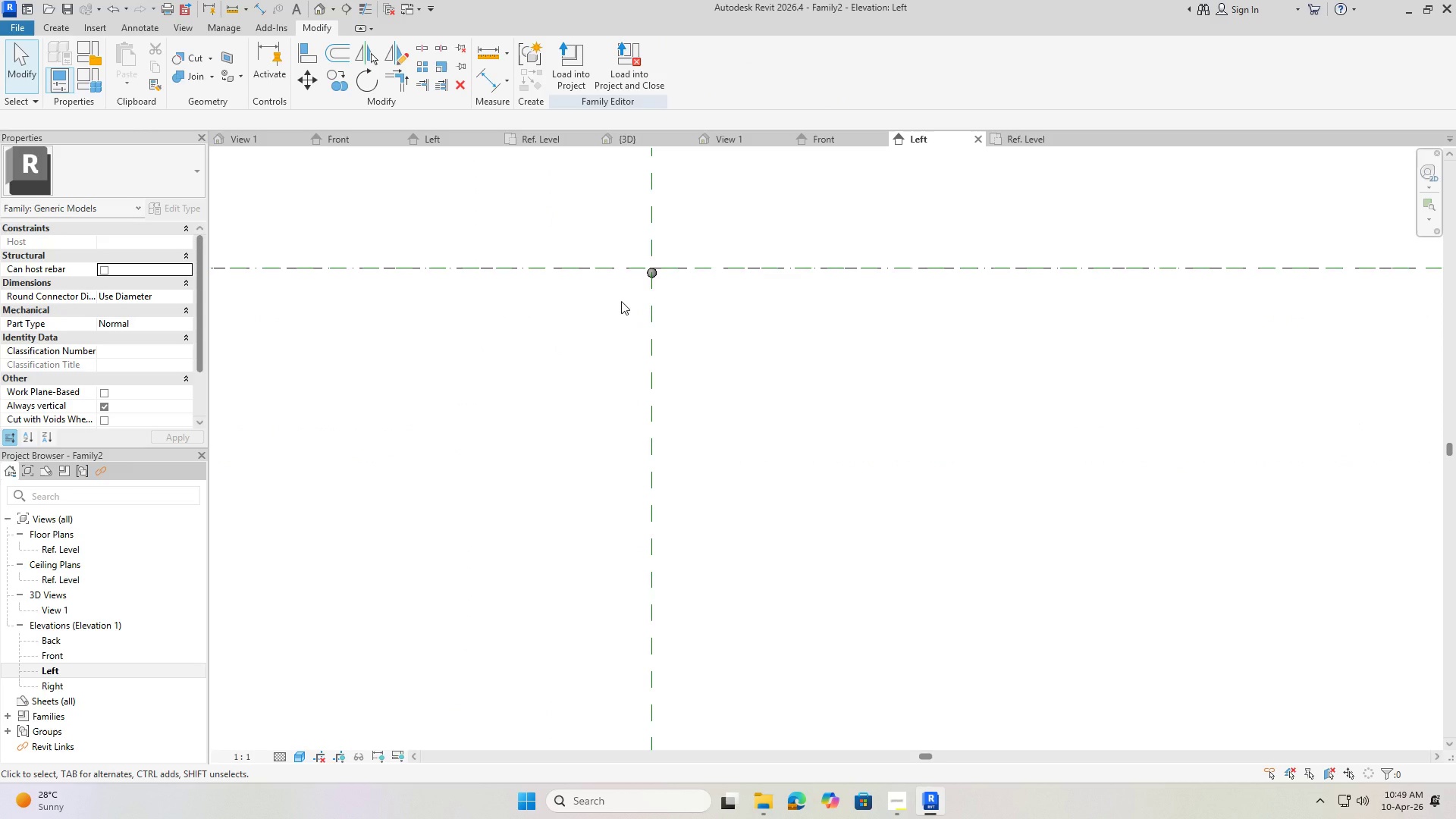 
left_click([874, 64])
 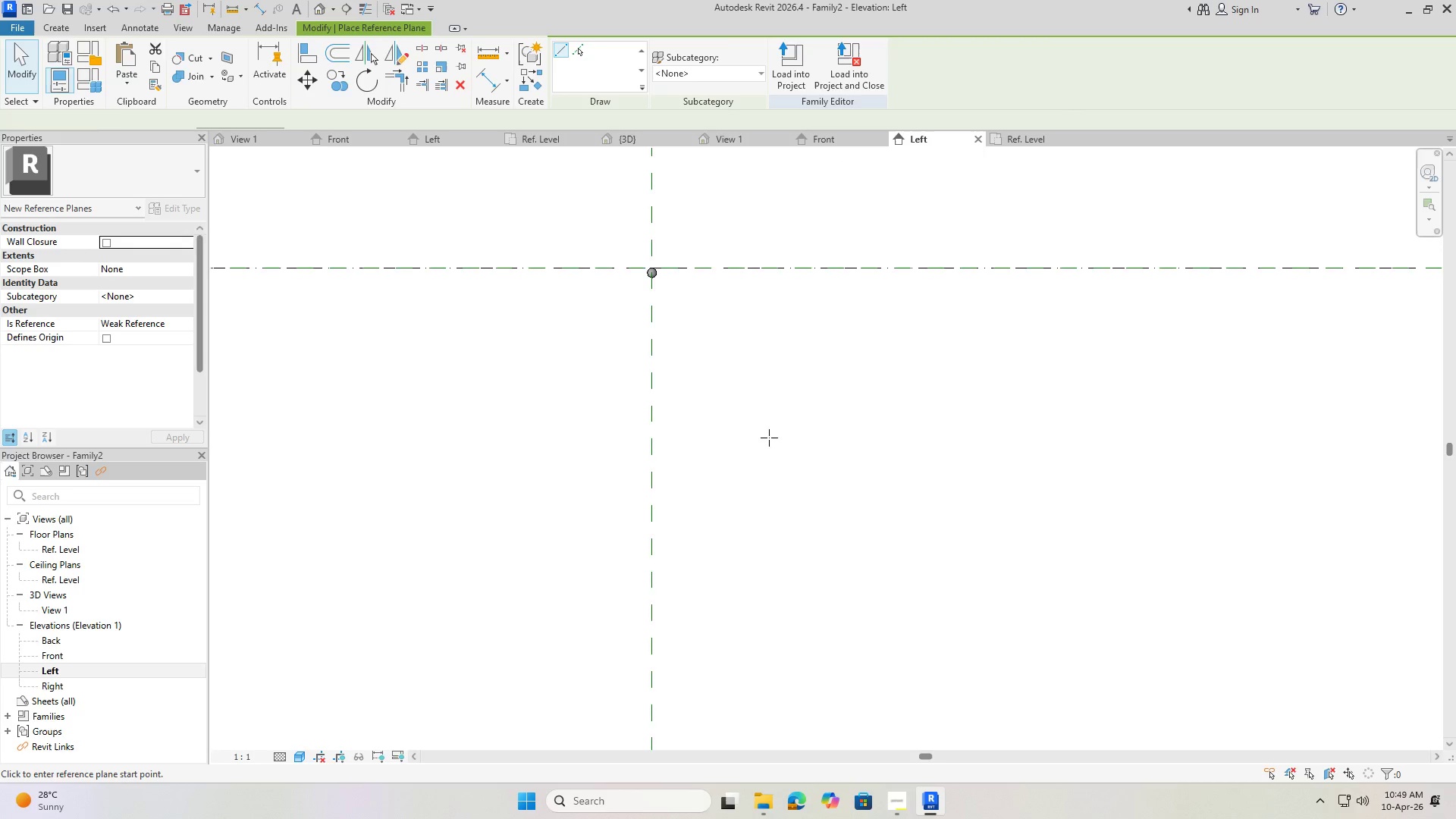 
scroll: coordinate [687, 364], scroll_direction: down, amount: 13.0
 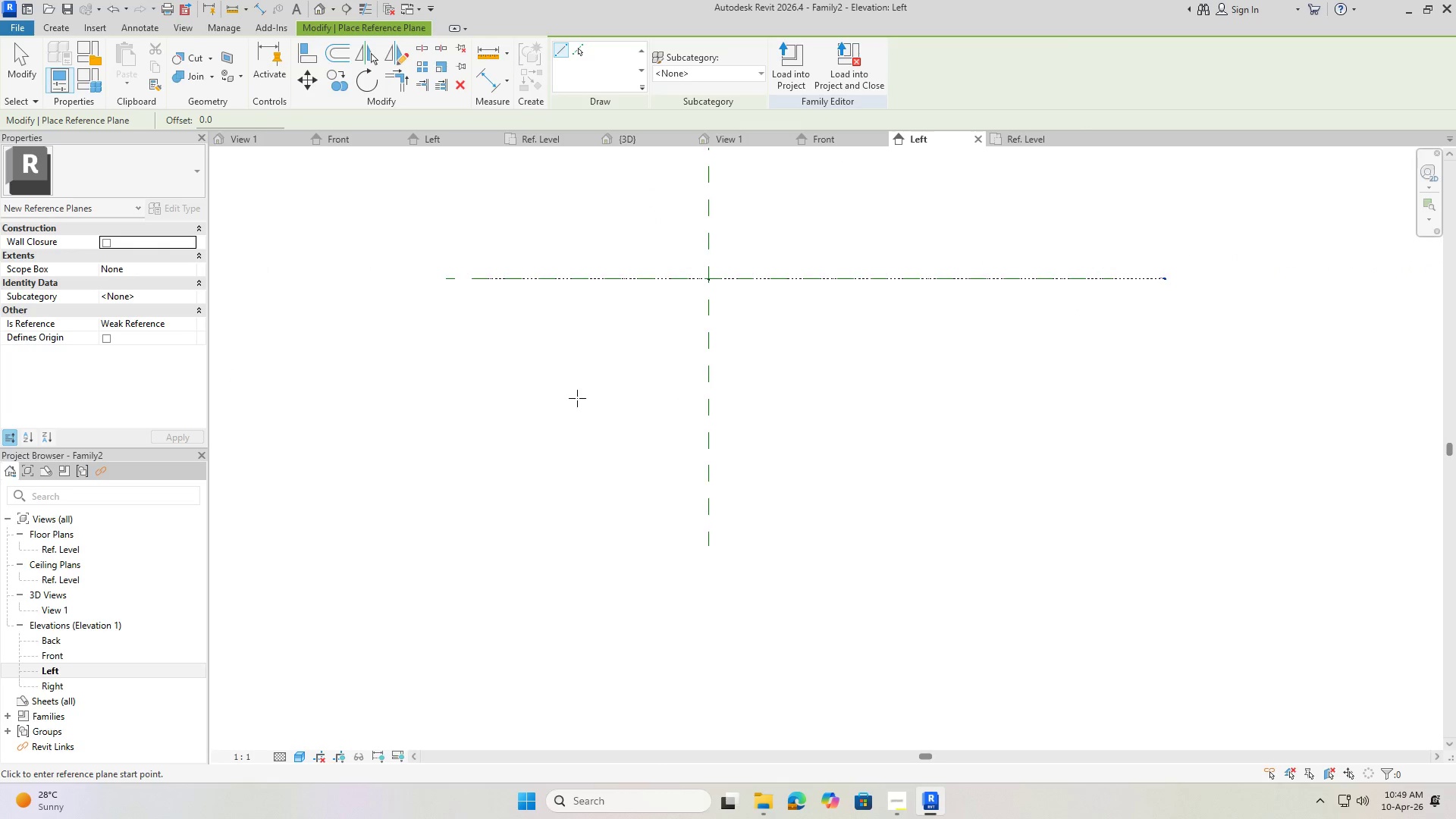 
scroll: coordinate [627, 334], scroll_direction: up, amount: 4.0
 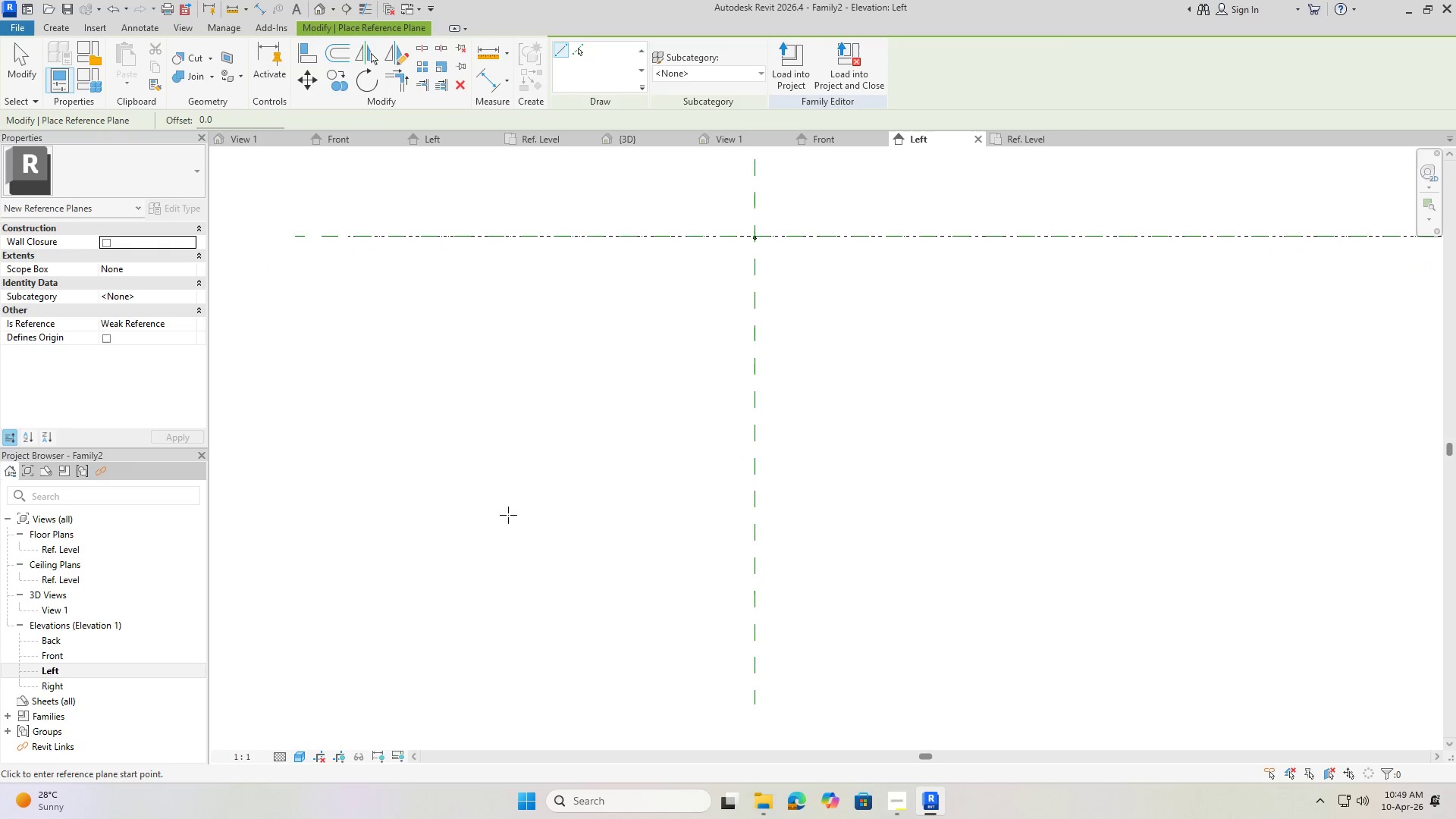 
left_click([522, 524])
 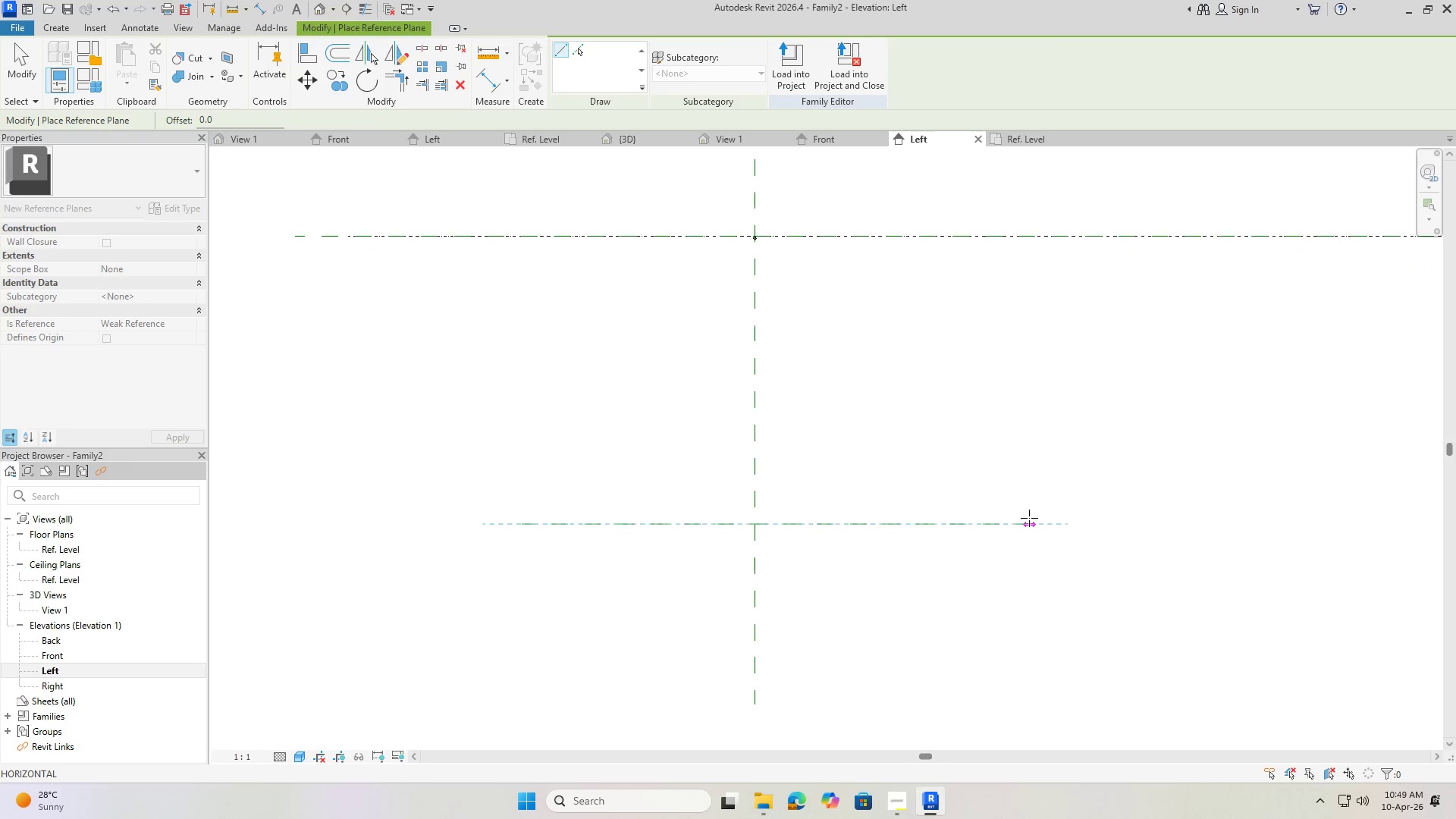 
left_click([1033, 519])
 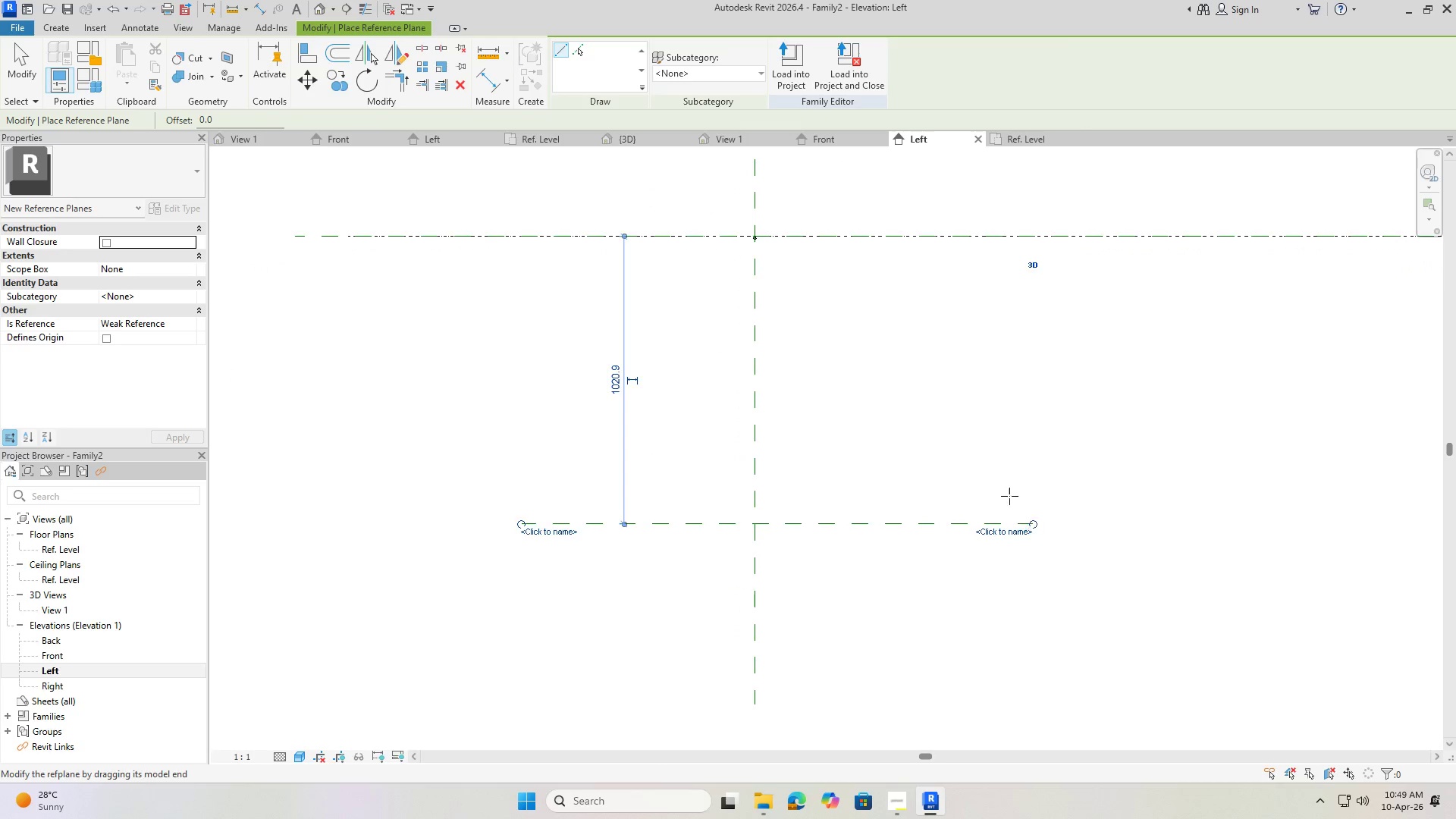 
key(Escape)
 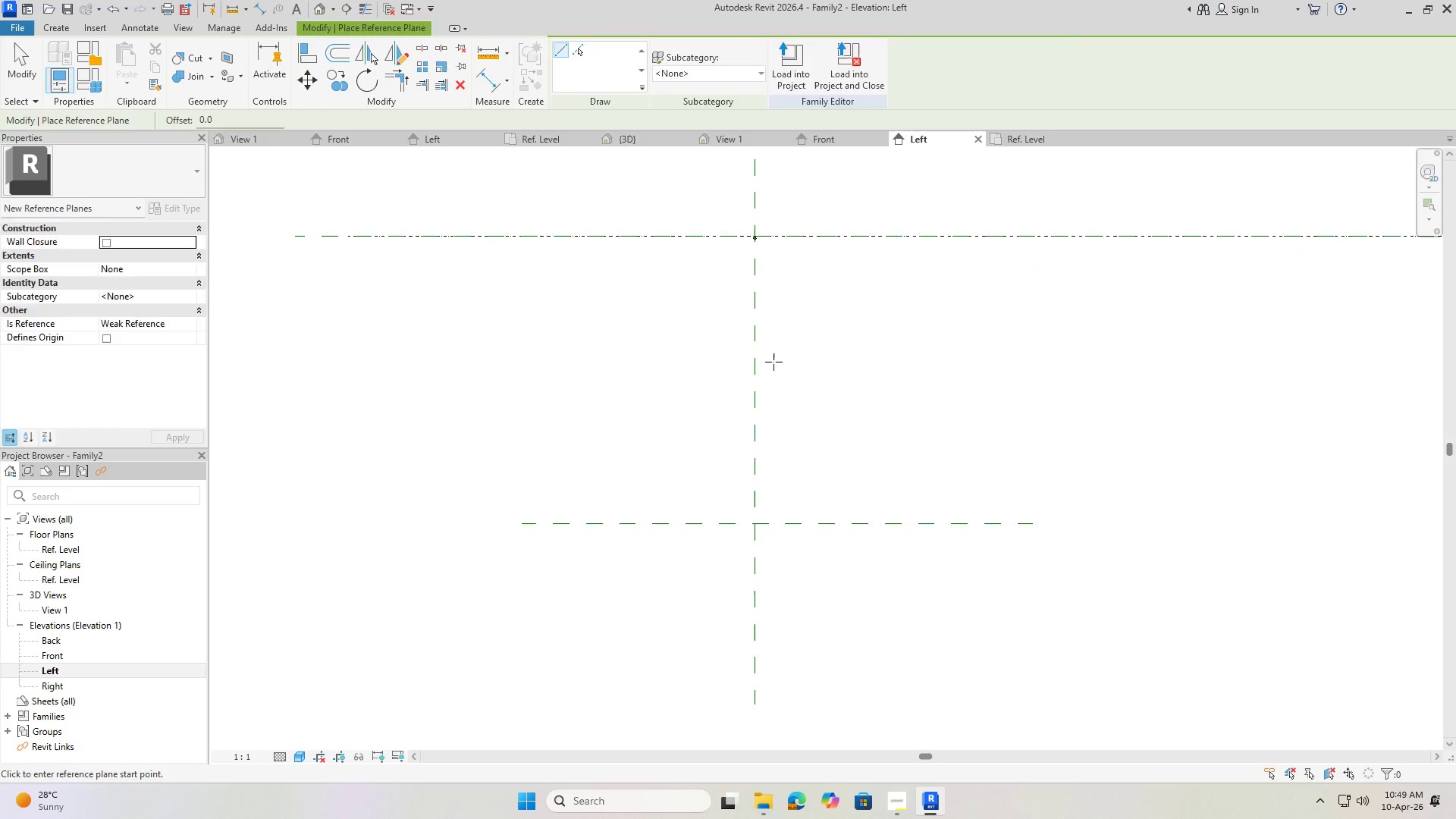 
key(Escape)
 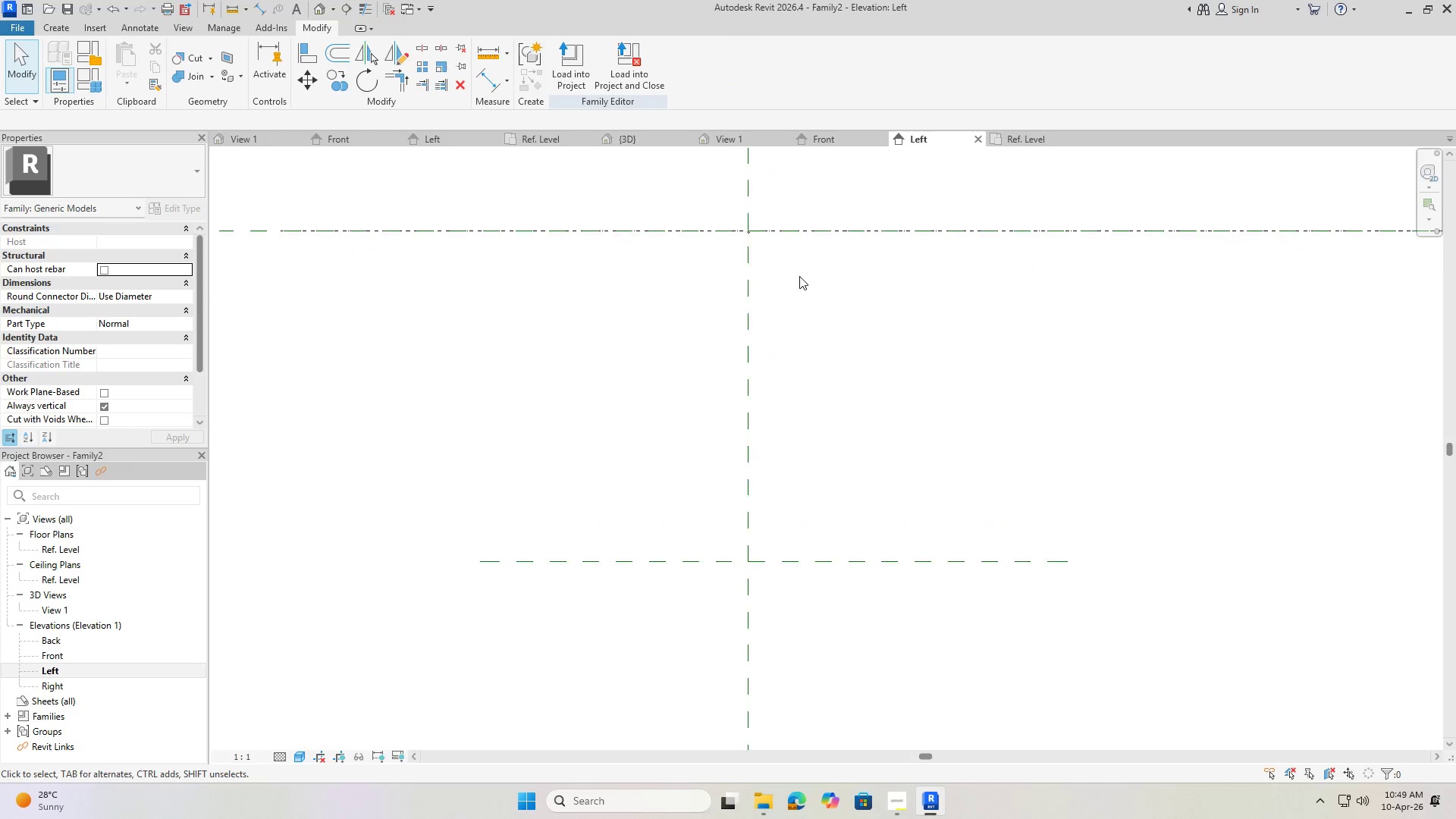 
scroll: coordinate [798, 278], scroll_direction: up, amount: 4.0
 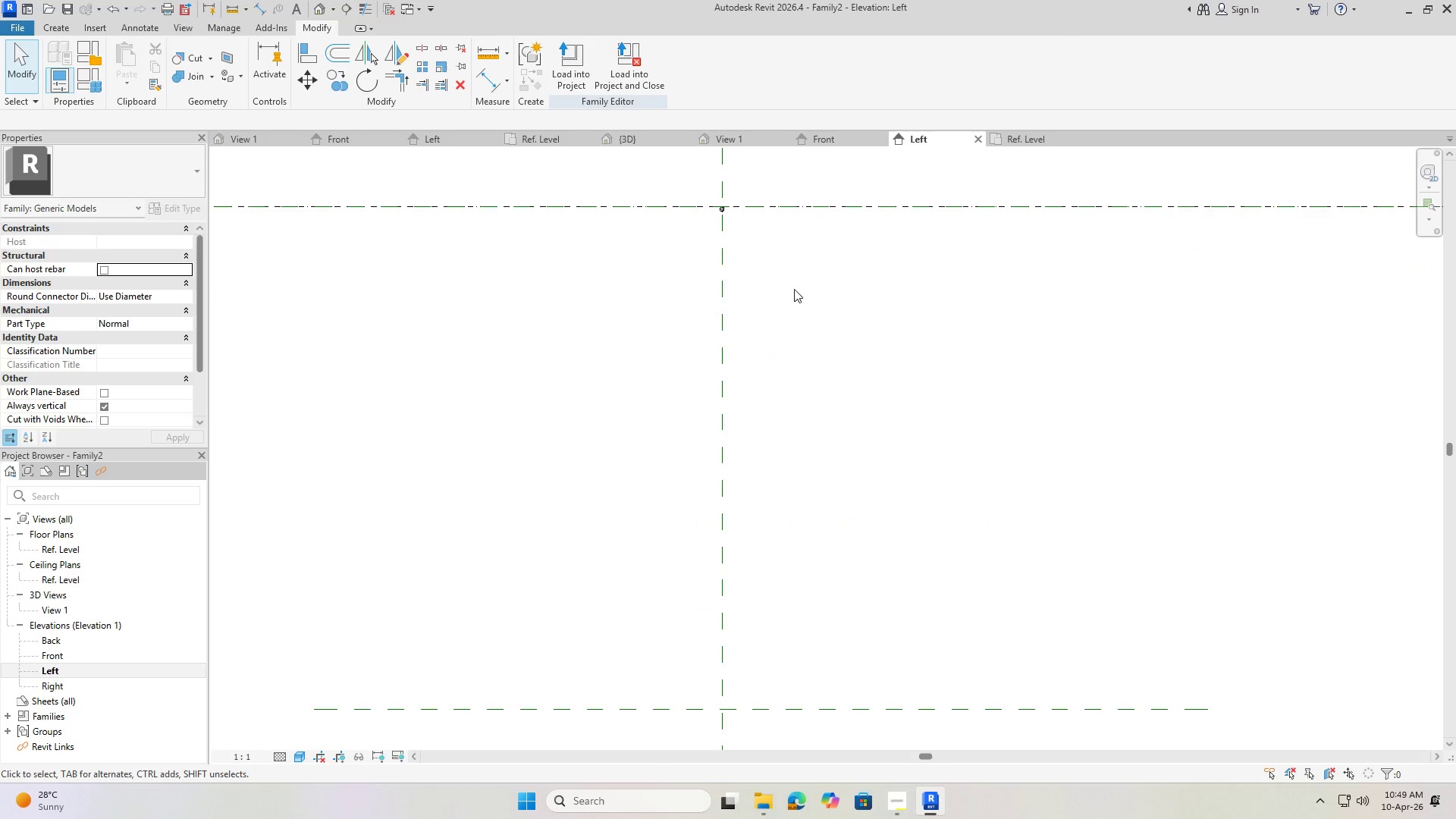 
key(Escape)
 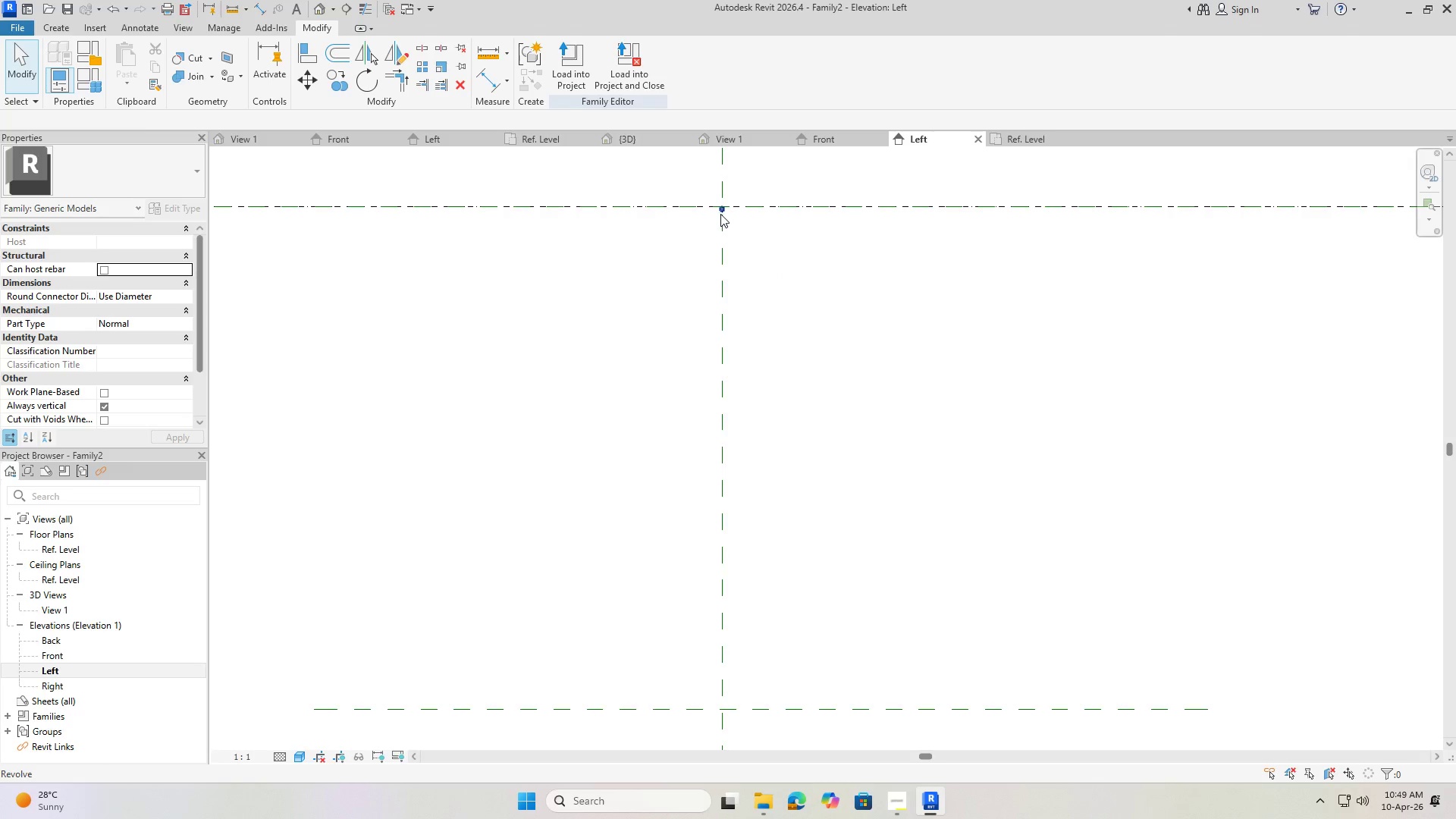 
left_click([720, 213])
 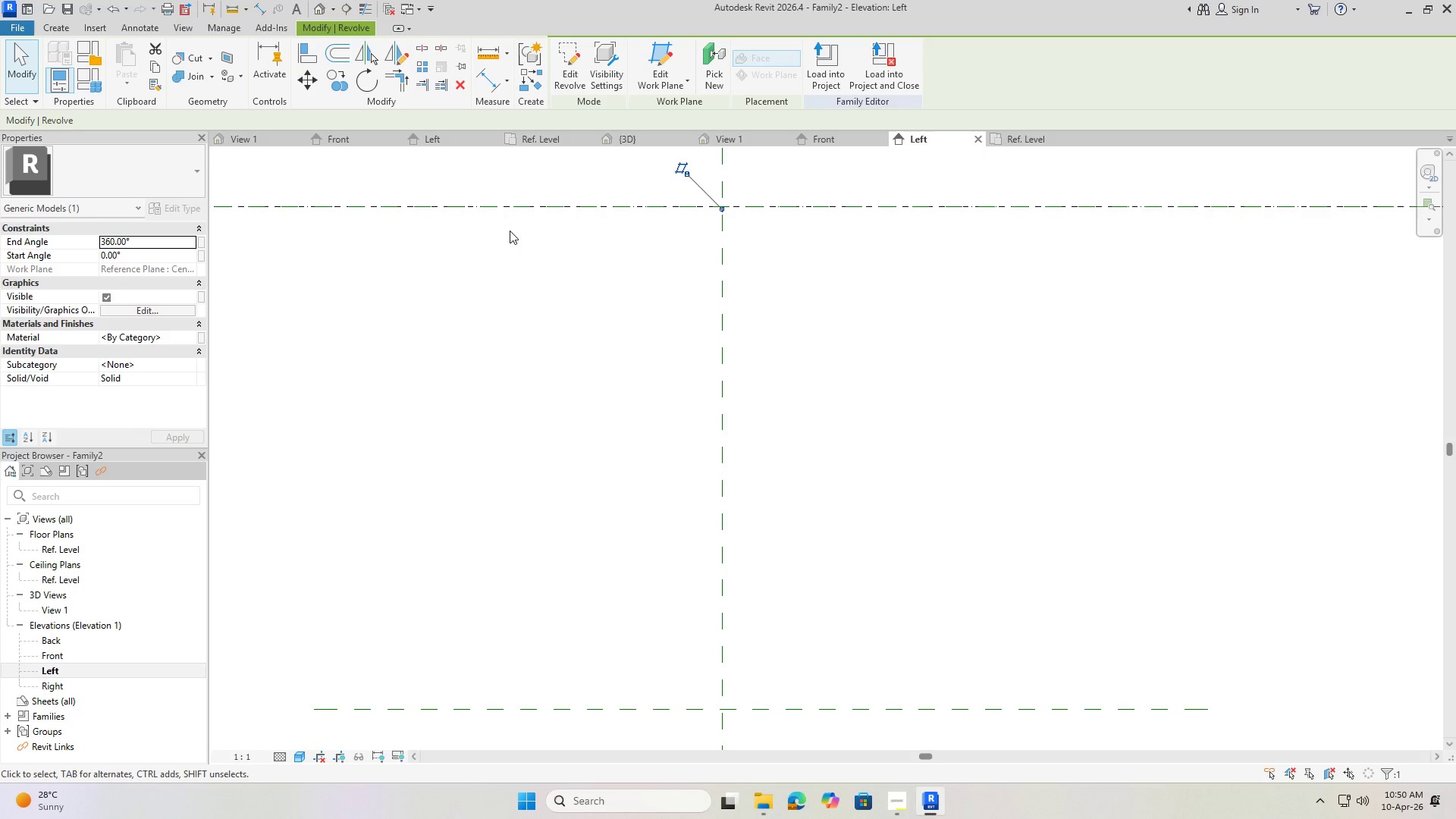 
wait(12.95)
 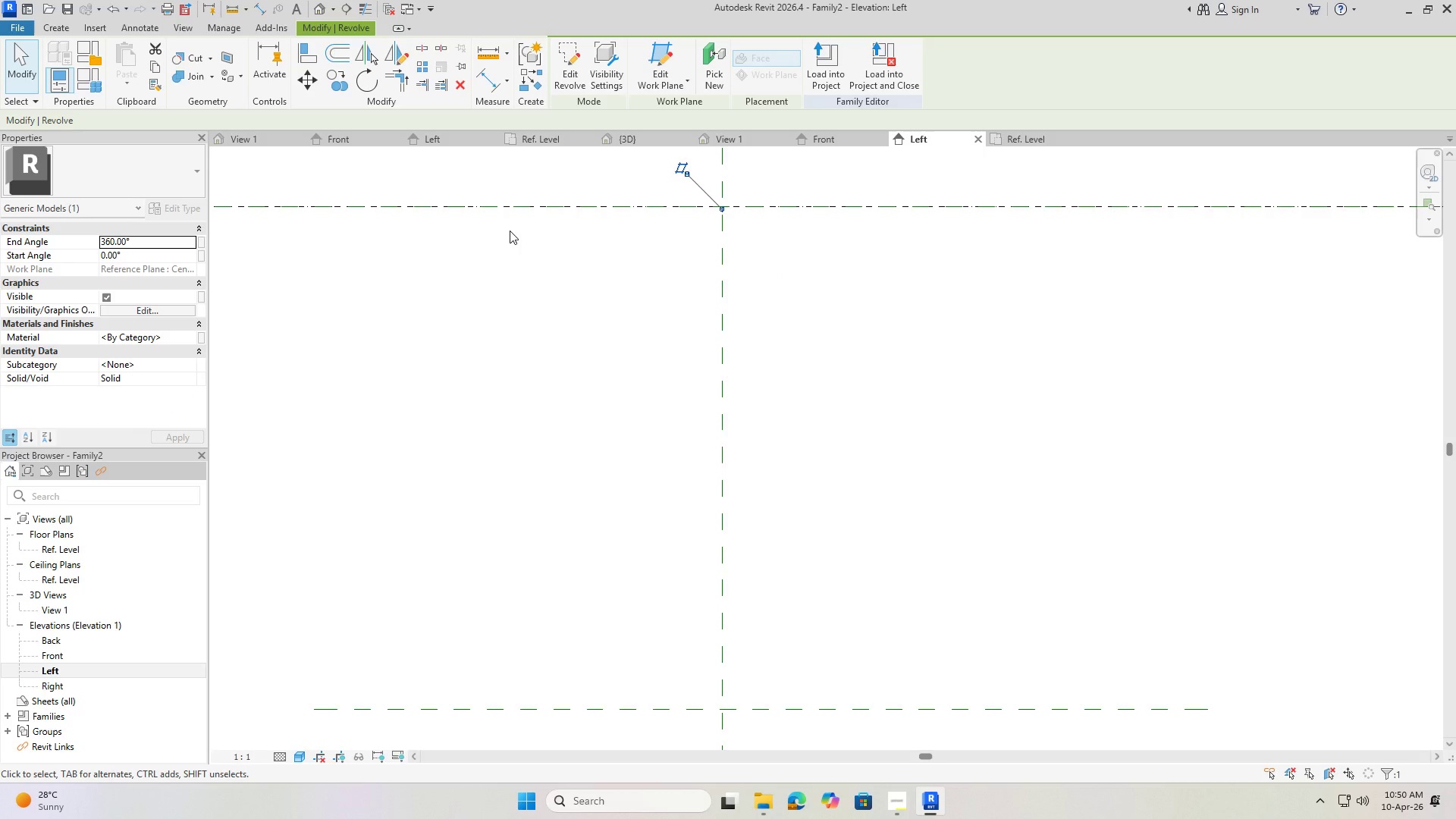 
left_click([418, 62])
 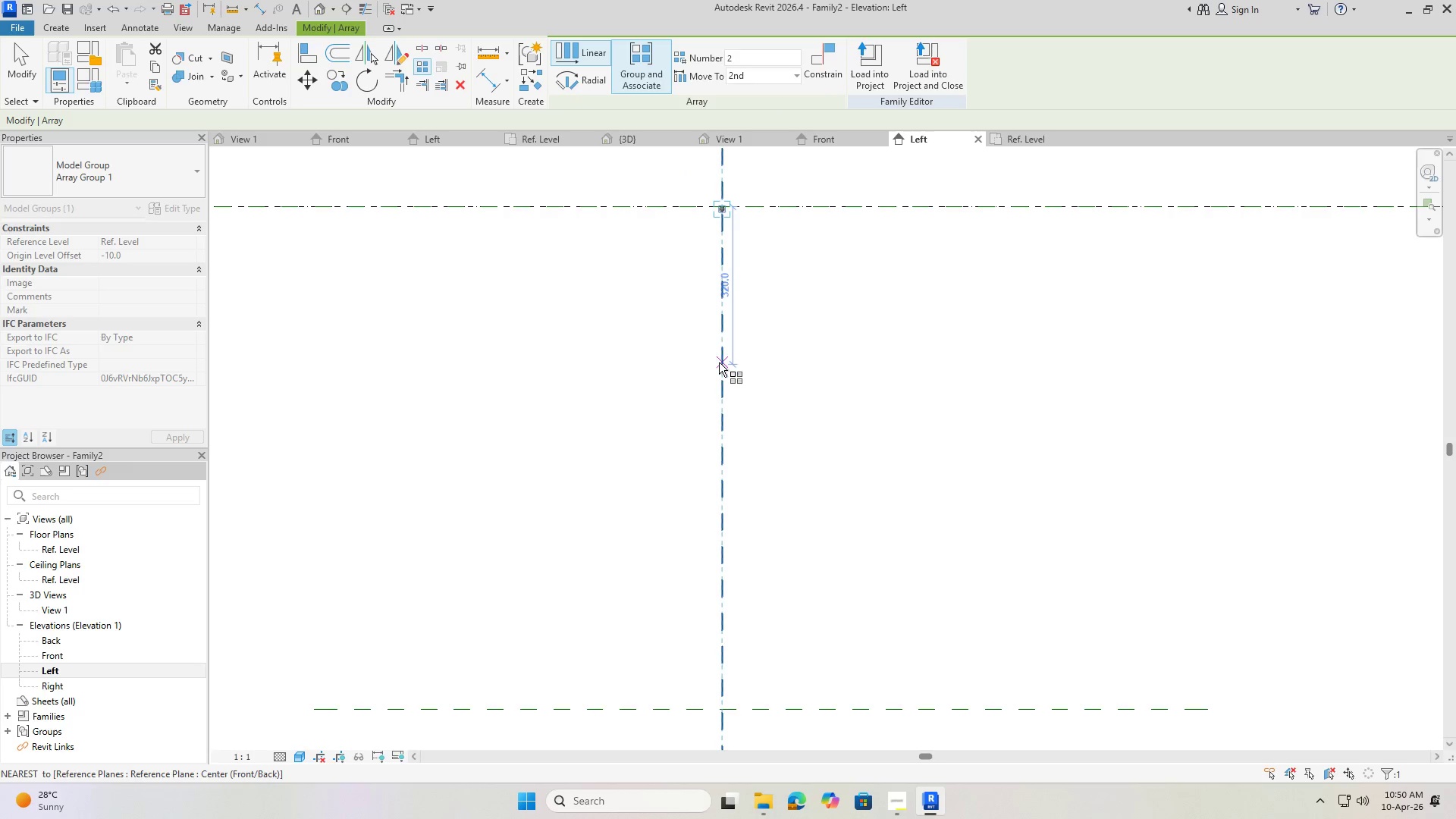 
left_click([720, 364])
 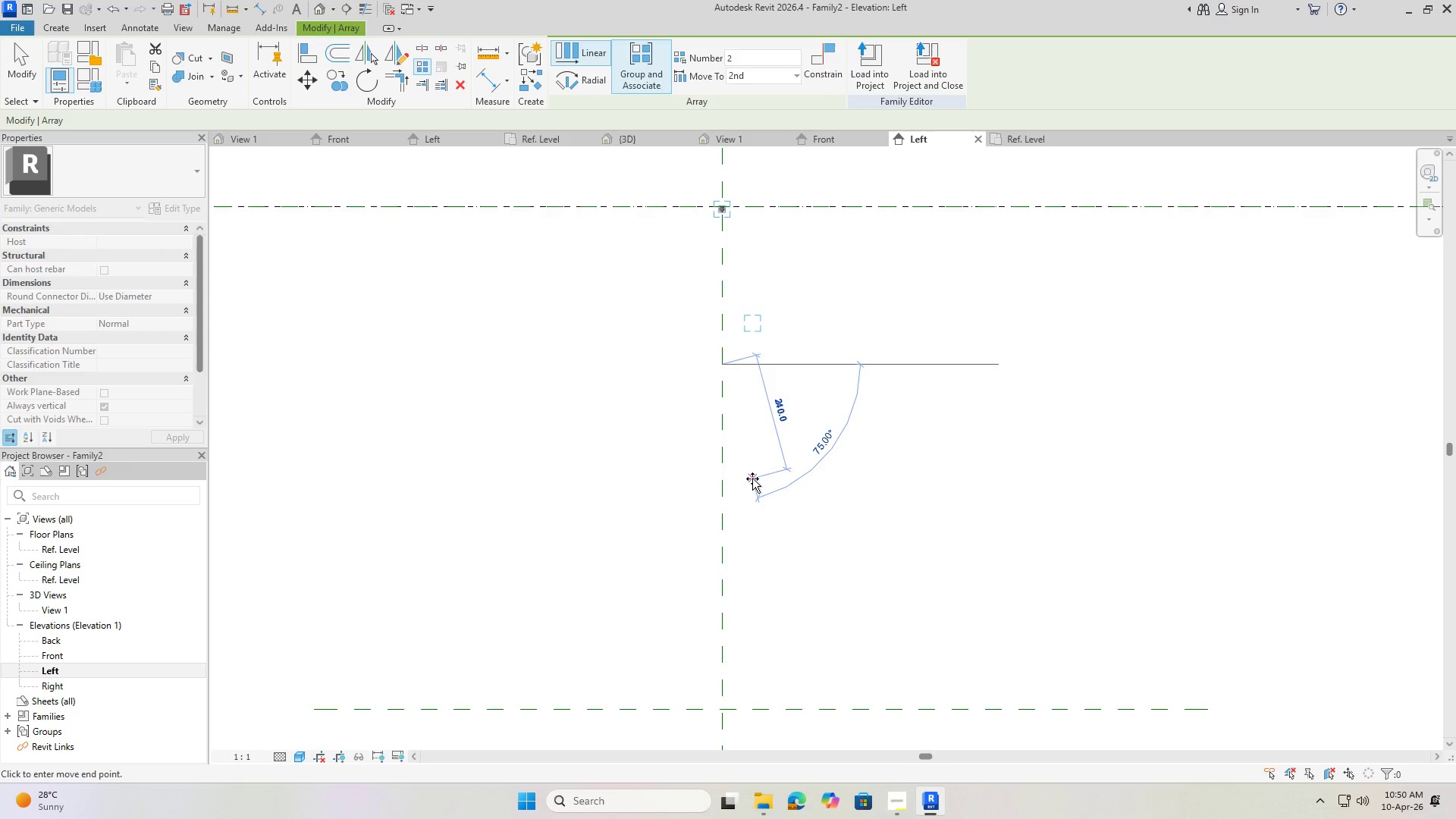 
scroll: coordinate [748, 461], scroll_direction: down, amount: 2.0
 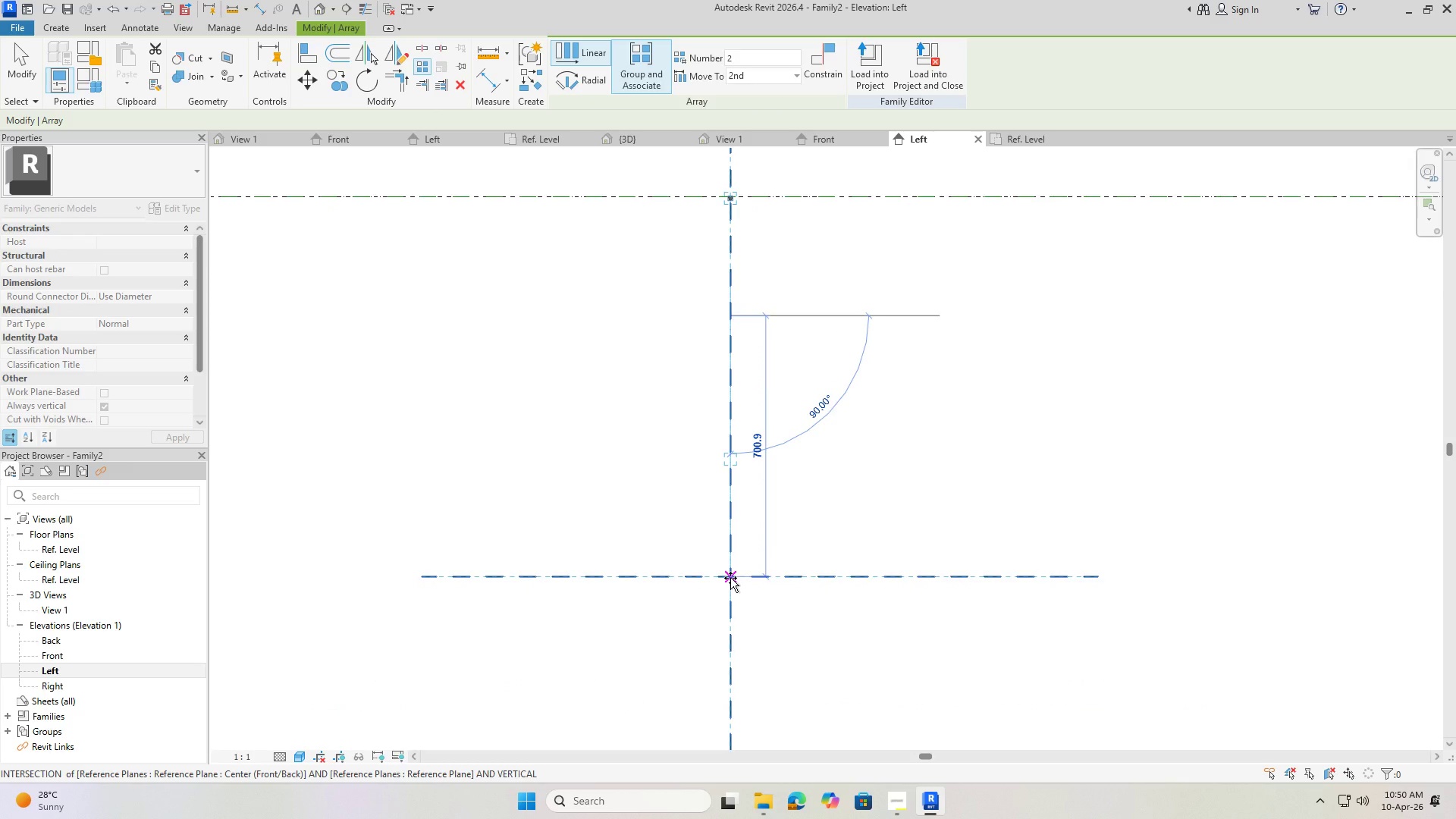 
key(Escape)
 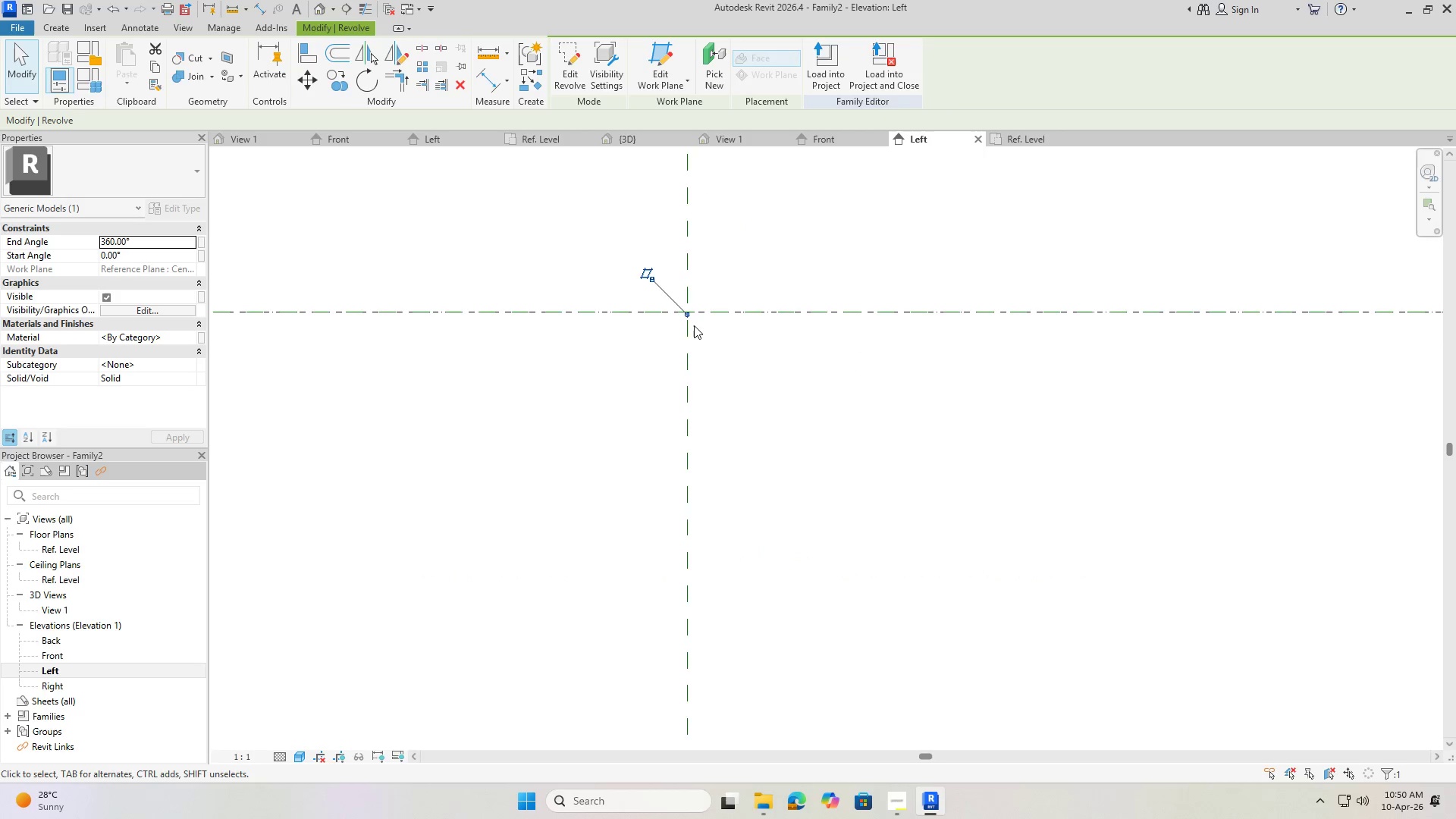 
scroll: coordinate [681, 312], scroll_direction: up, amount: 8.0
 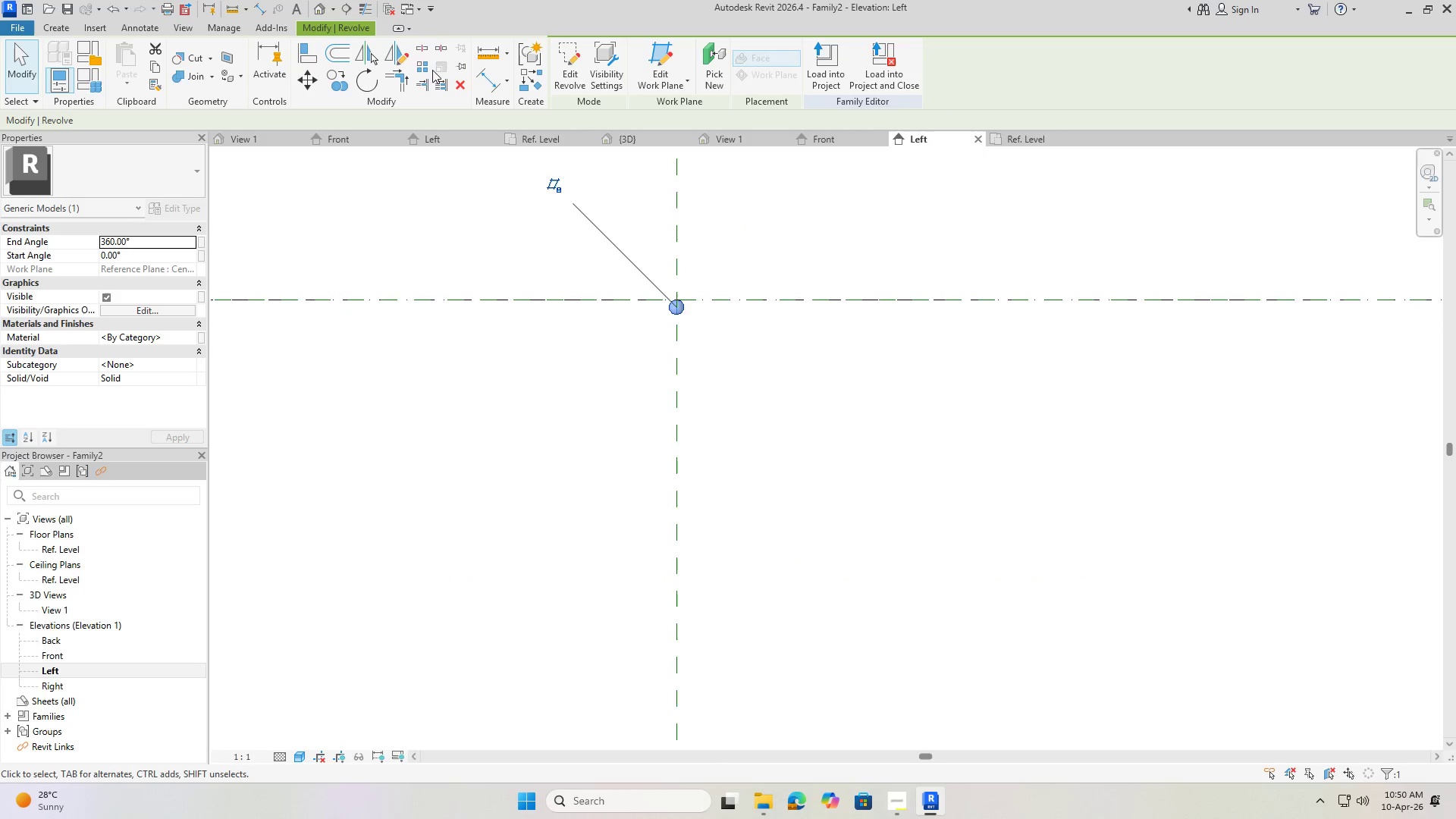 
left_click([423, 64])
 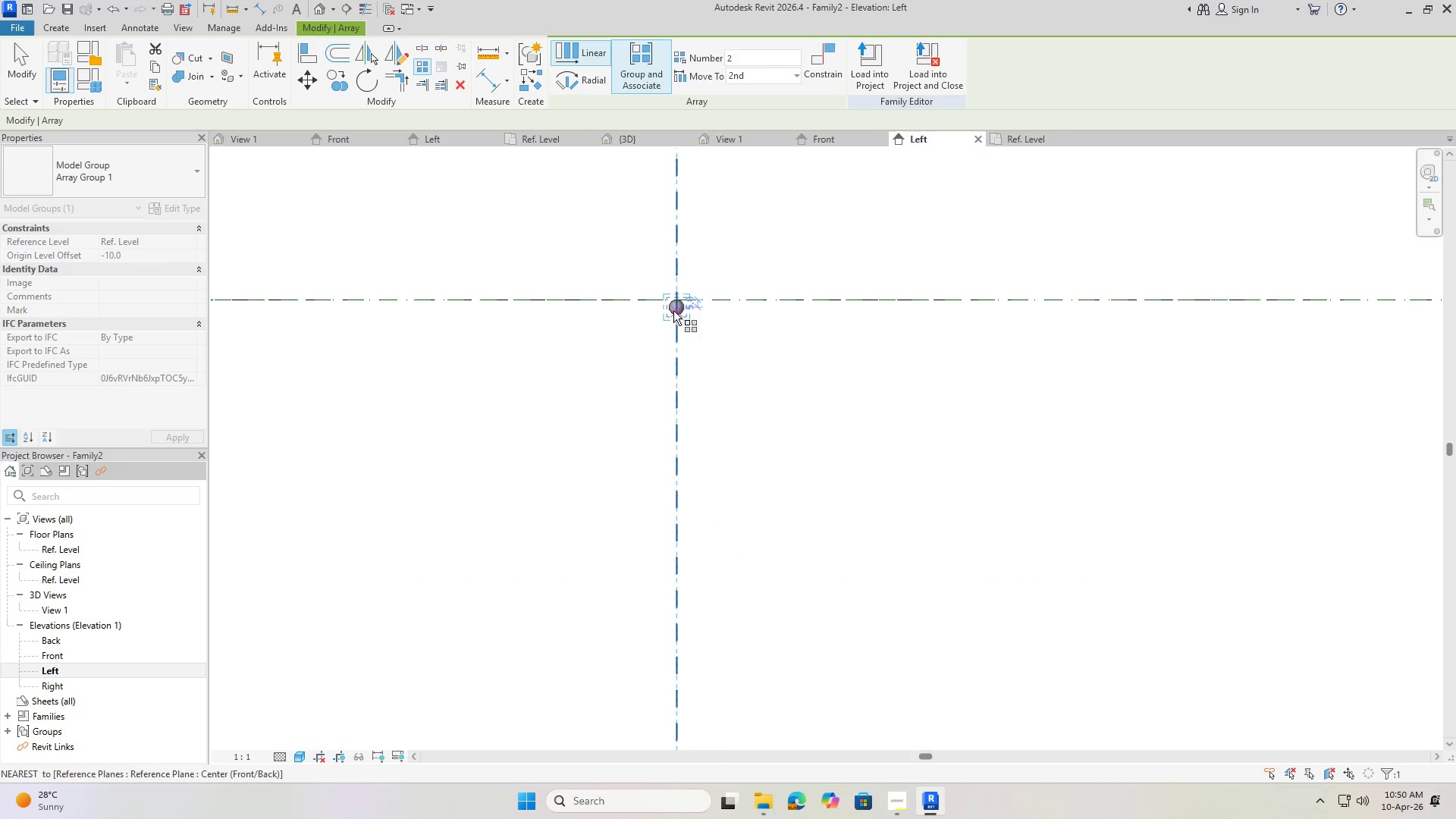 
scroll: coordinate [676, 303], scroll_direction: up, amount: 6.0
 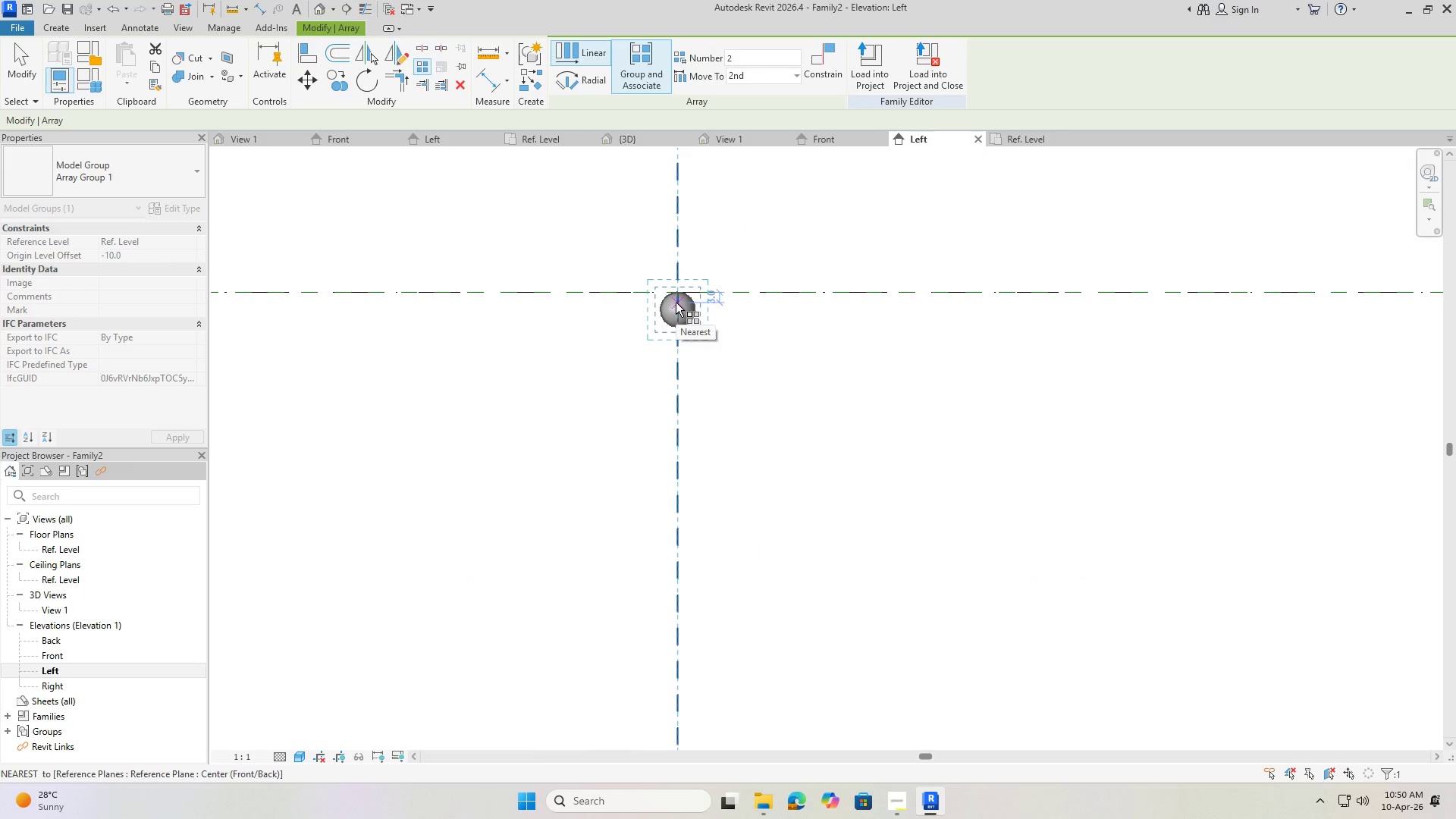 
wait(8.08)
 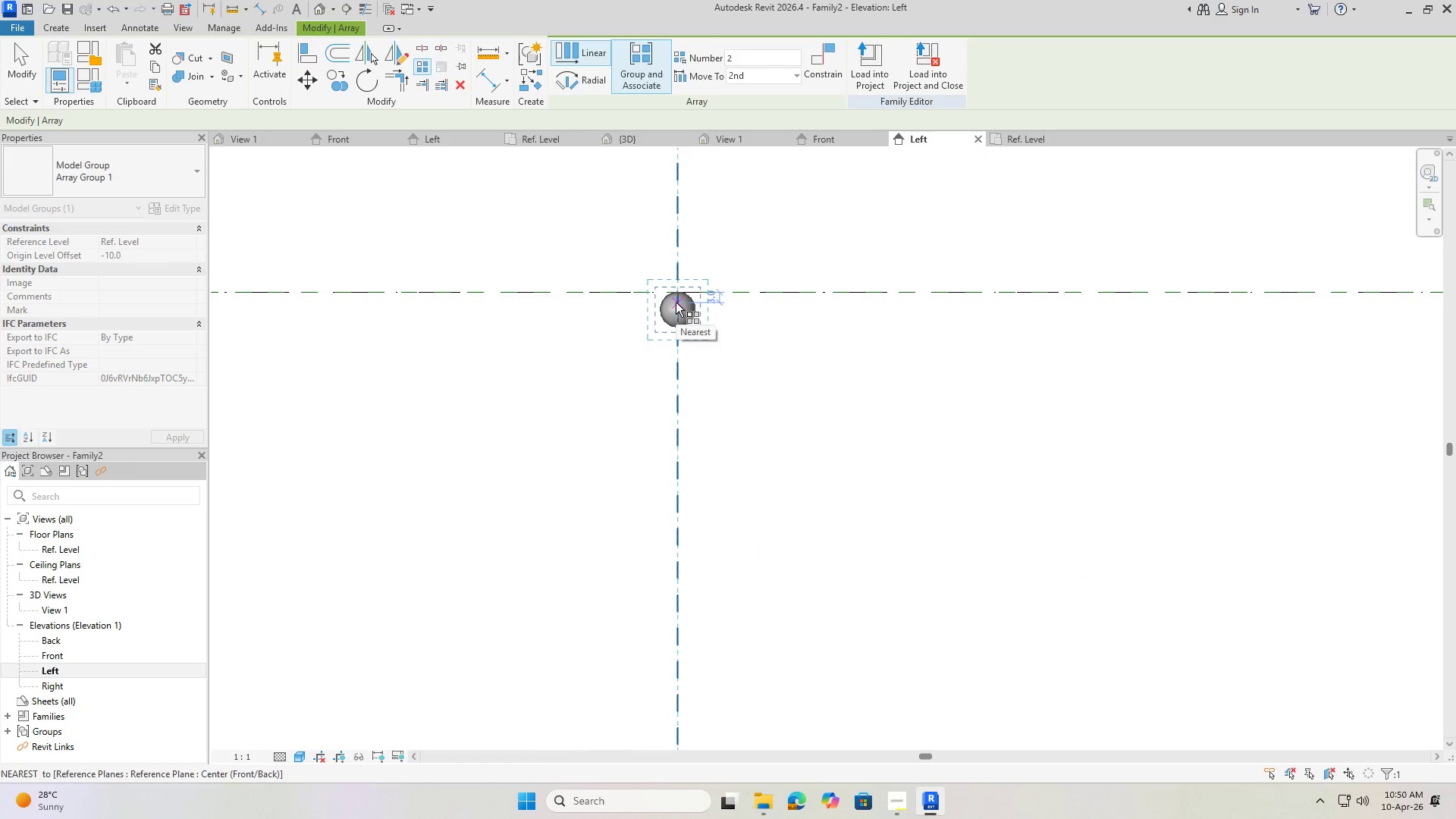 
scroll: coordinate [668, 300], scroll_direction: down, amount: 3.0
 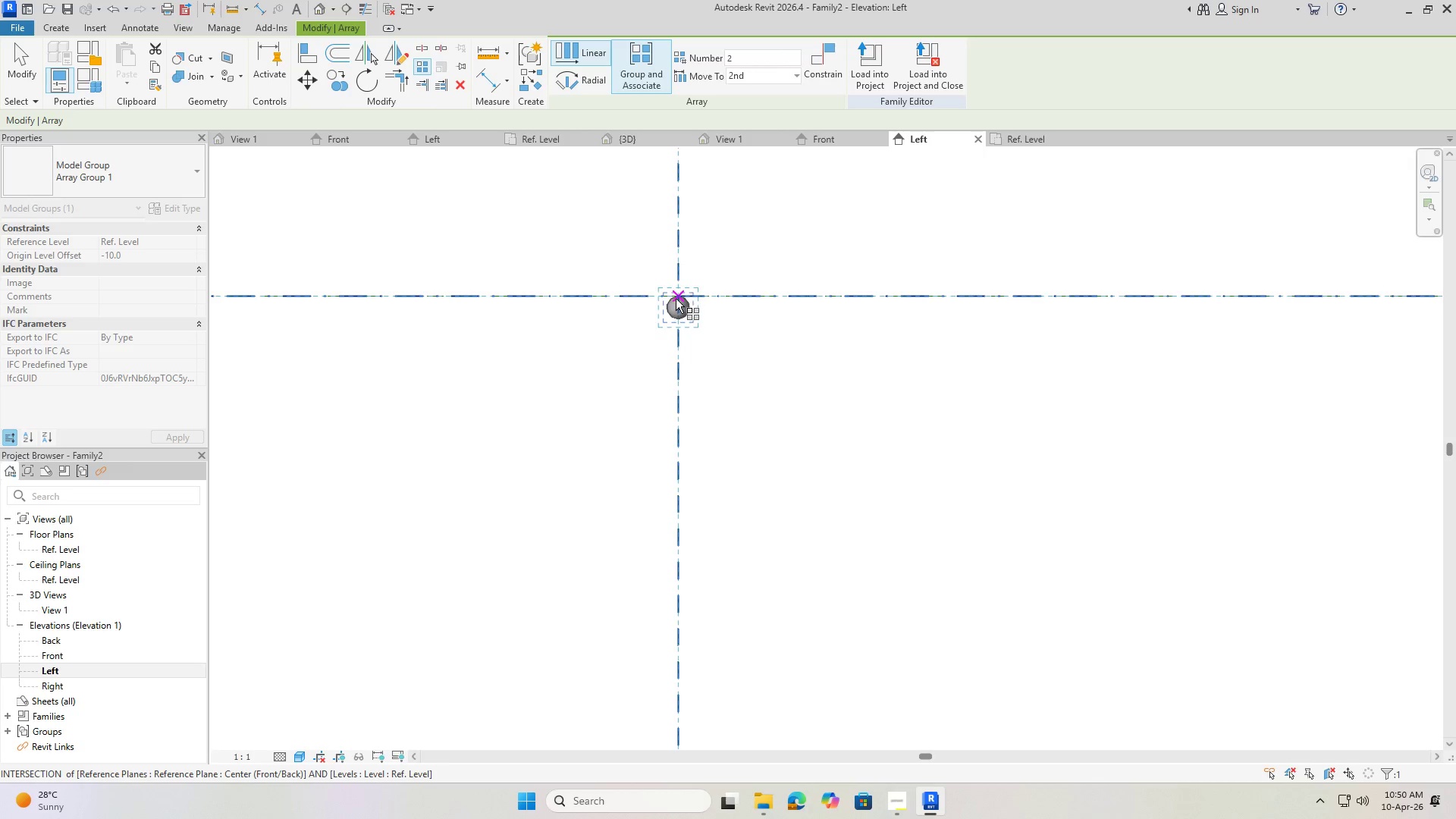 
left_click([677, 299])
 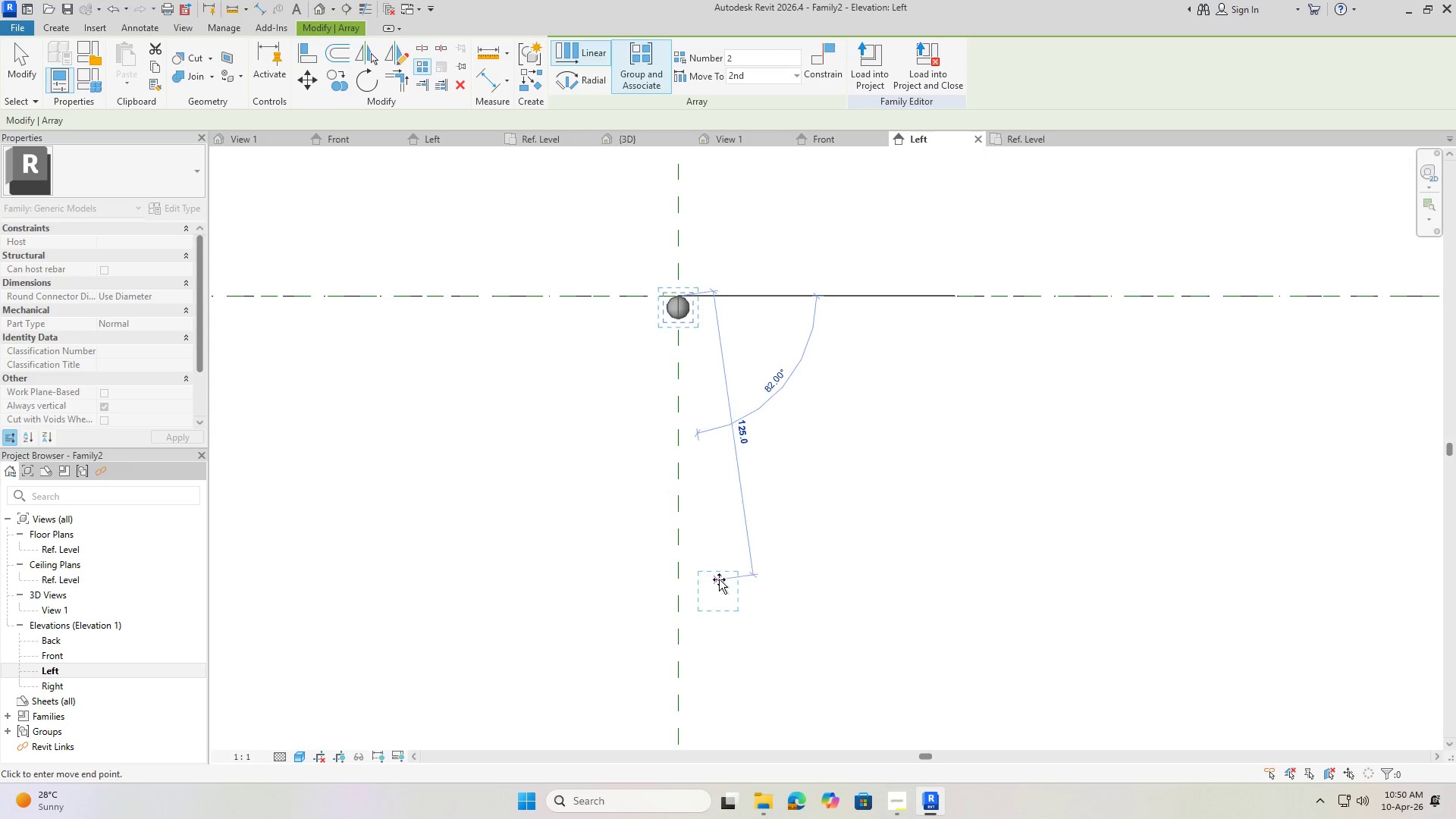 
scroll: coordinate [668, 383], scroll_direction: down, amount: 11.0
 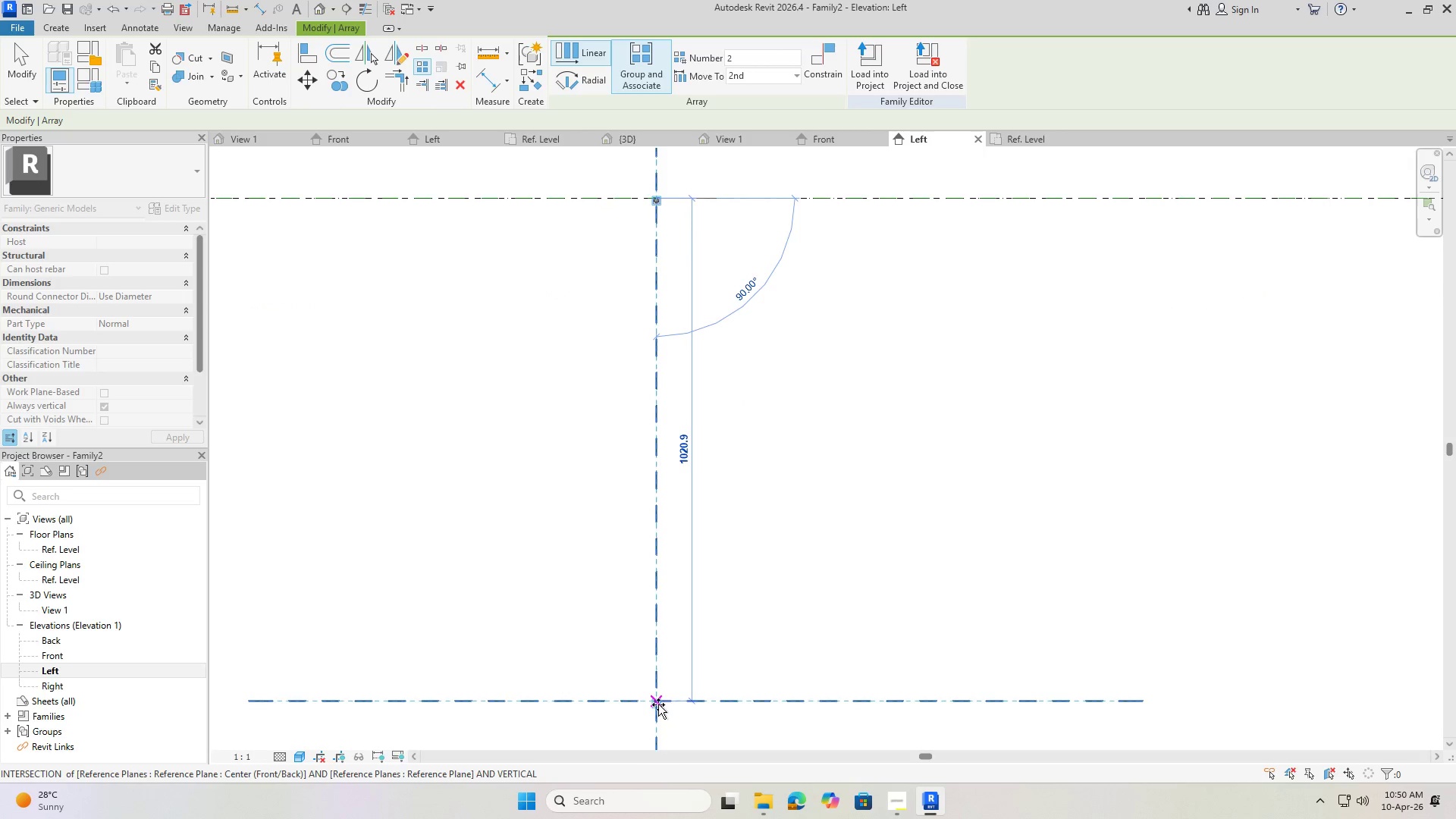 
left_click([657, 705])
 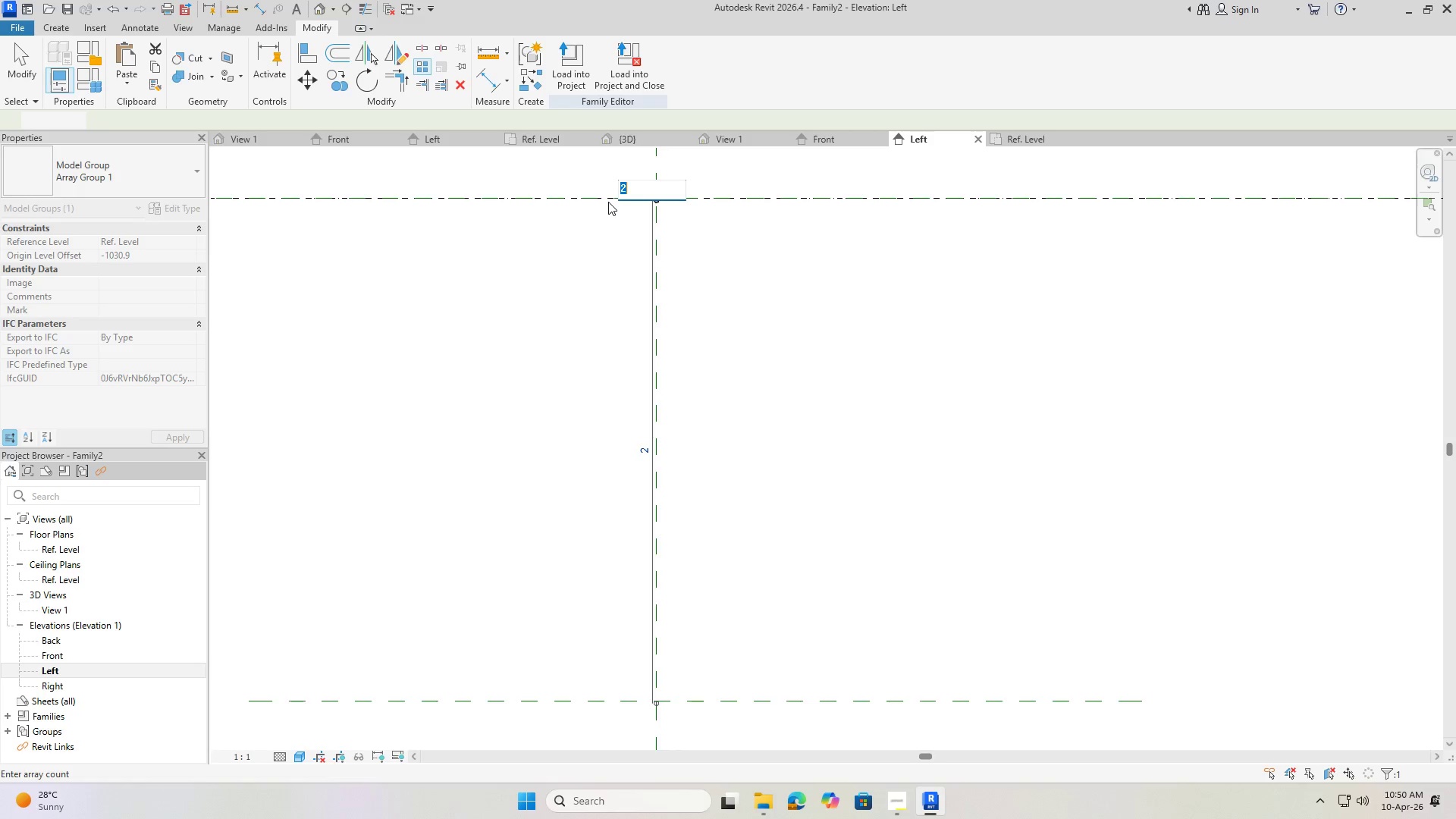 
wait(5.92)
 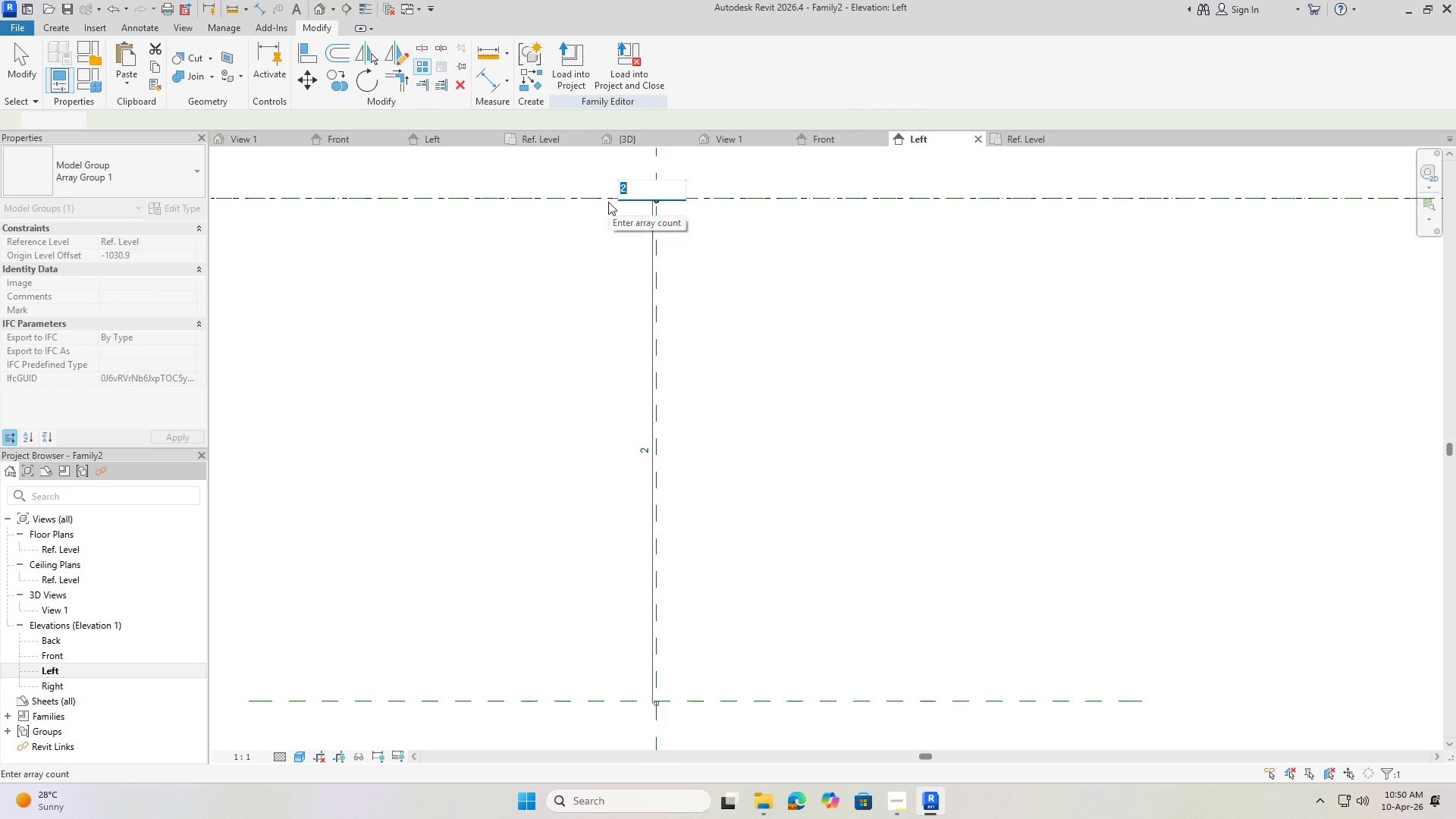 
key(Escape)
 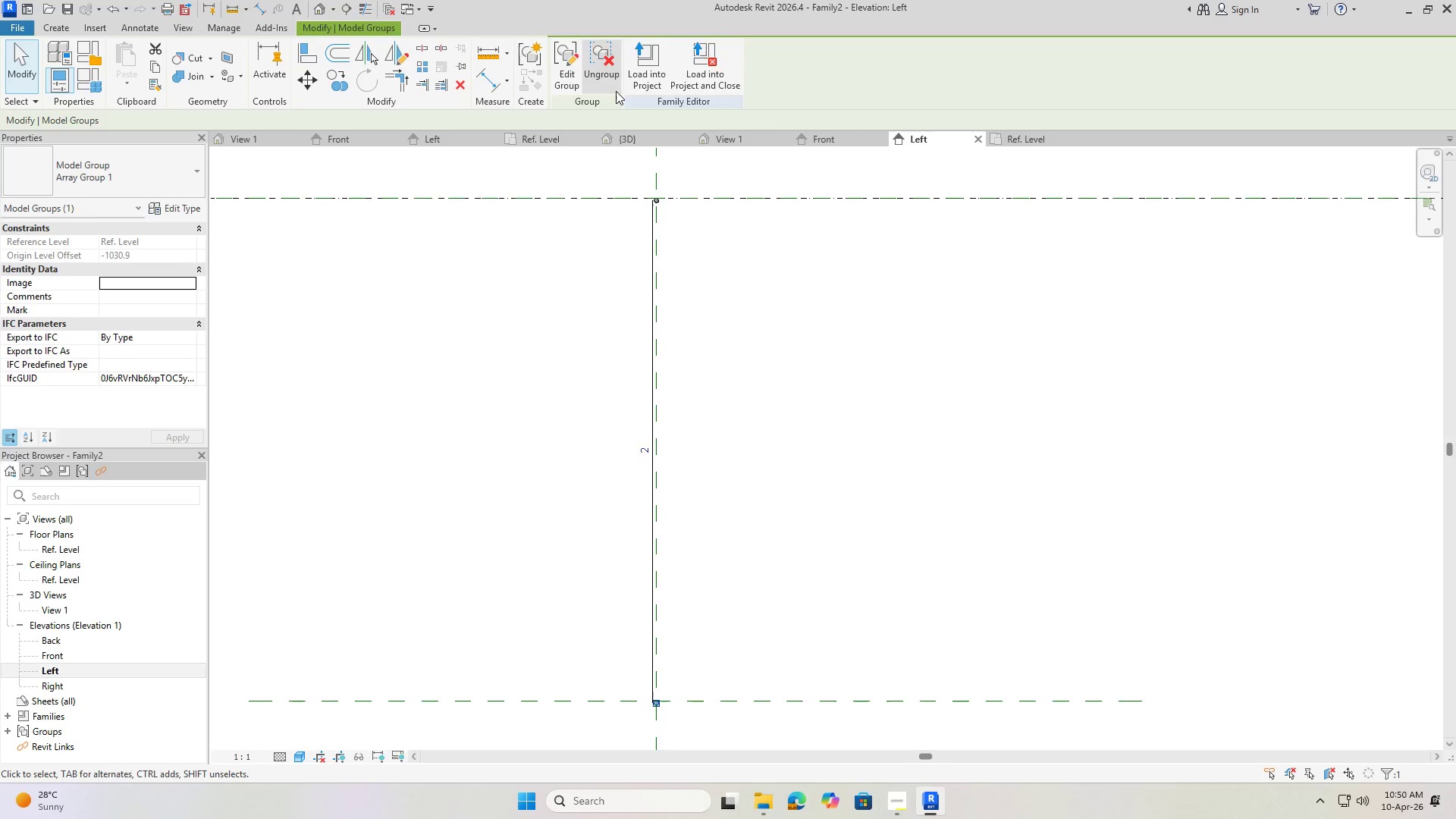 
key(Escape)
 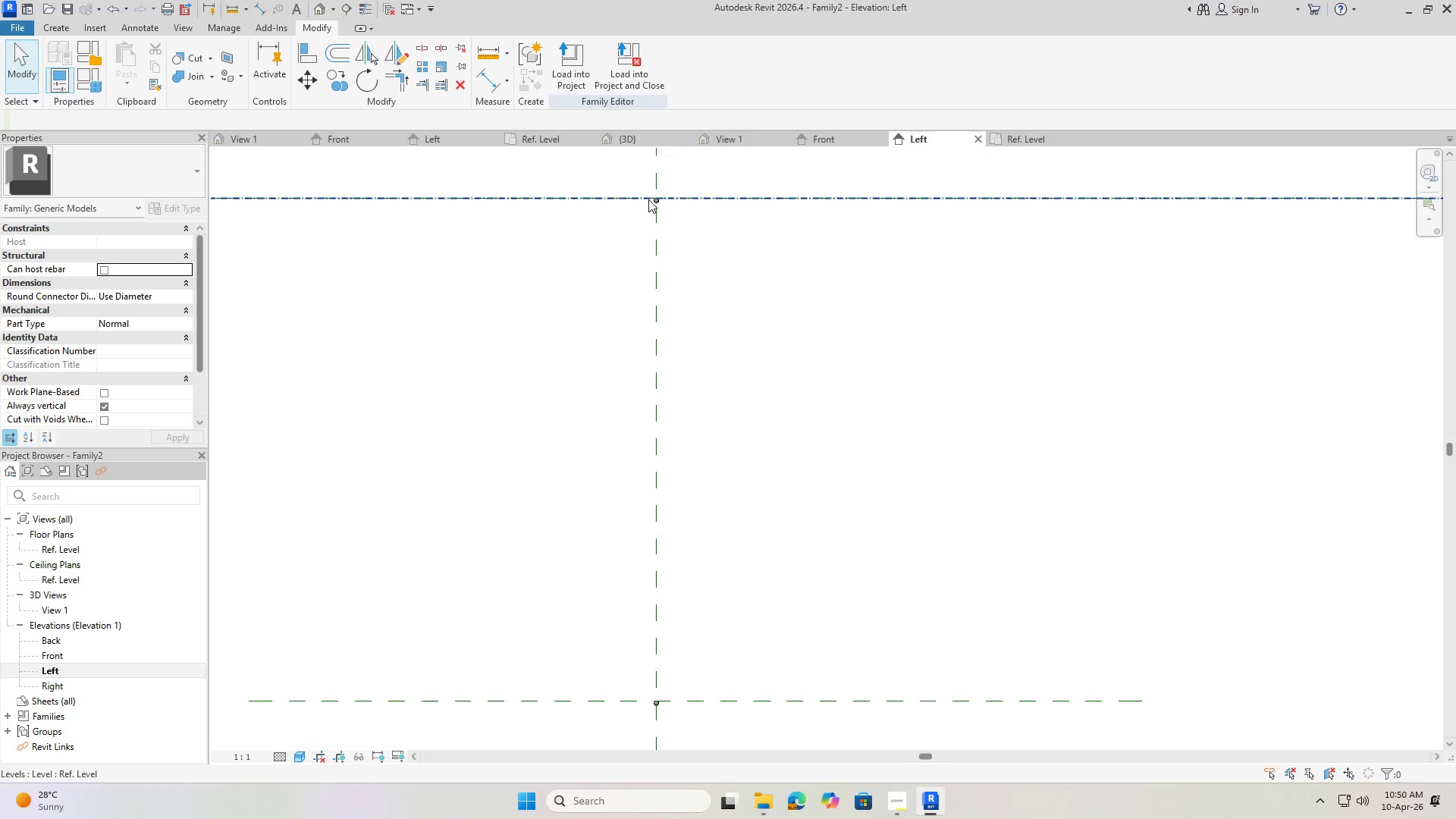 
scroll: coordinate [657, 219], scroll_direction: up, amount: 5.0
 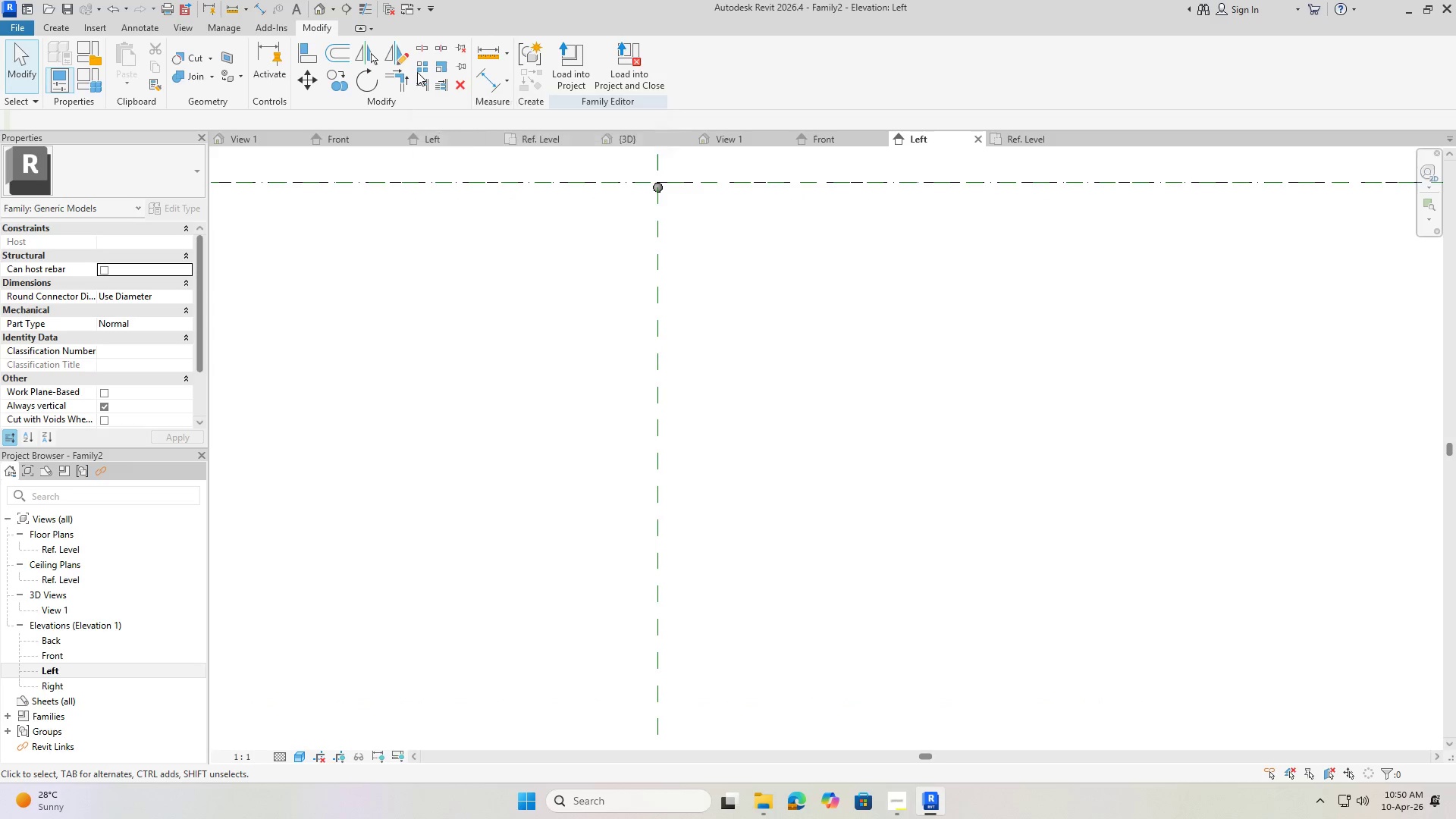 
left_click([422, 64])
 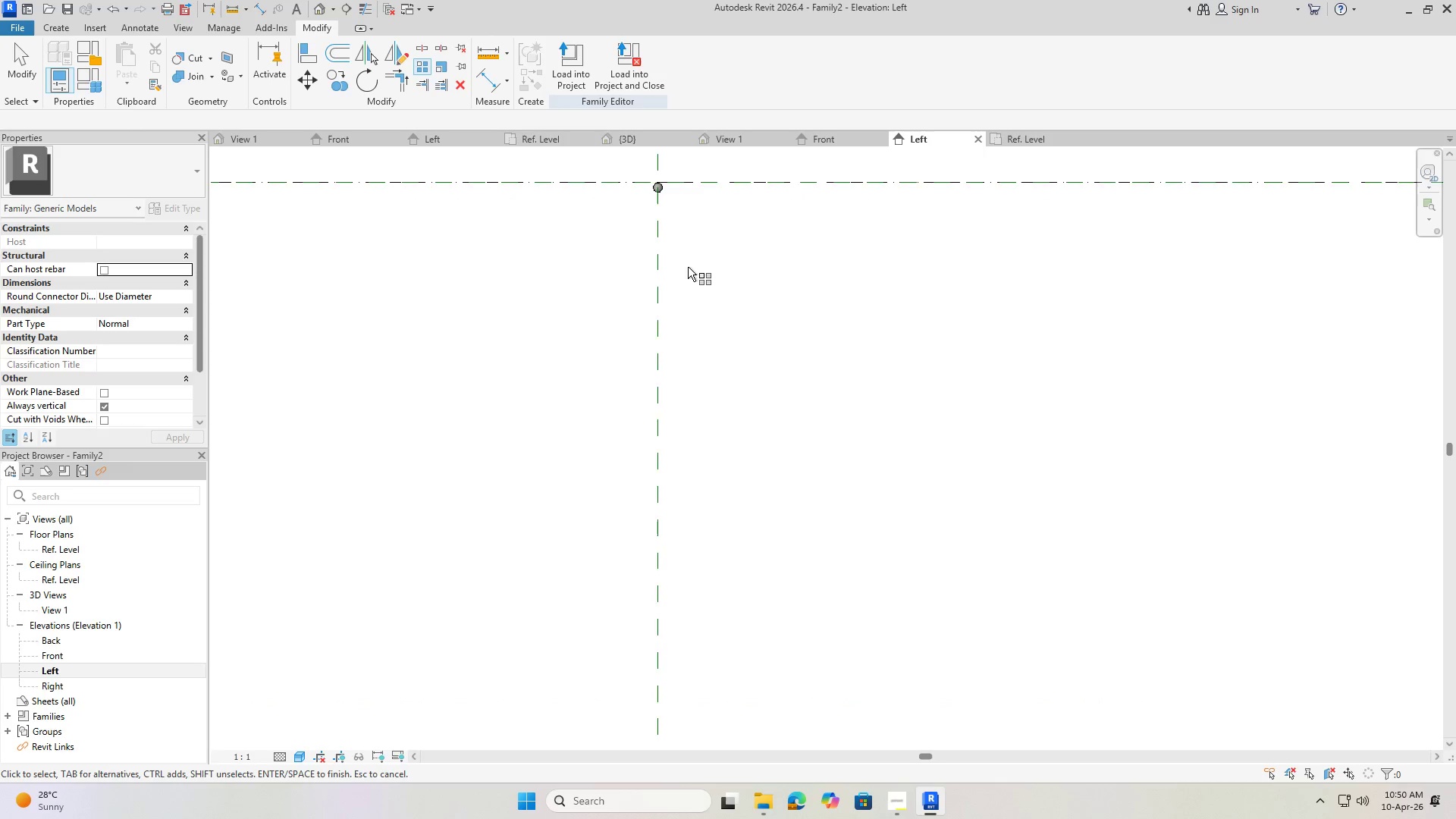 
scroll: coordinate [664, 412], scroll_direction: up, amount: 10.0
 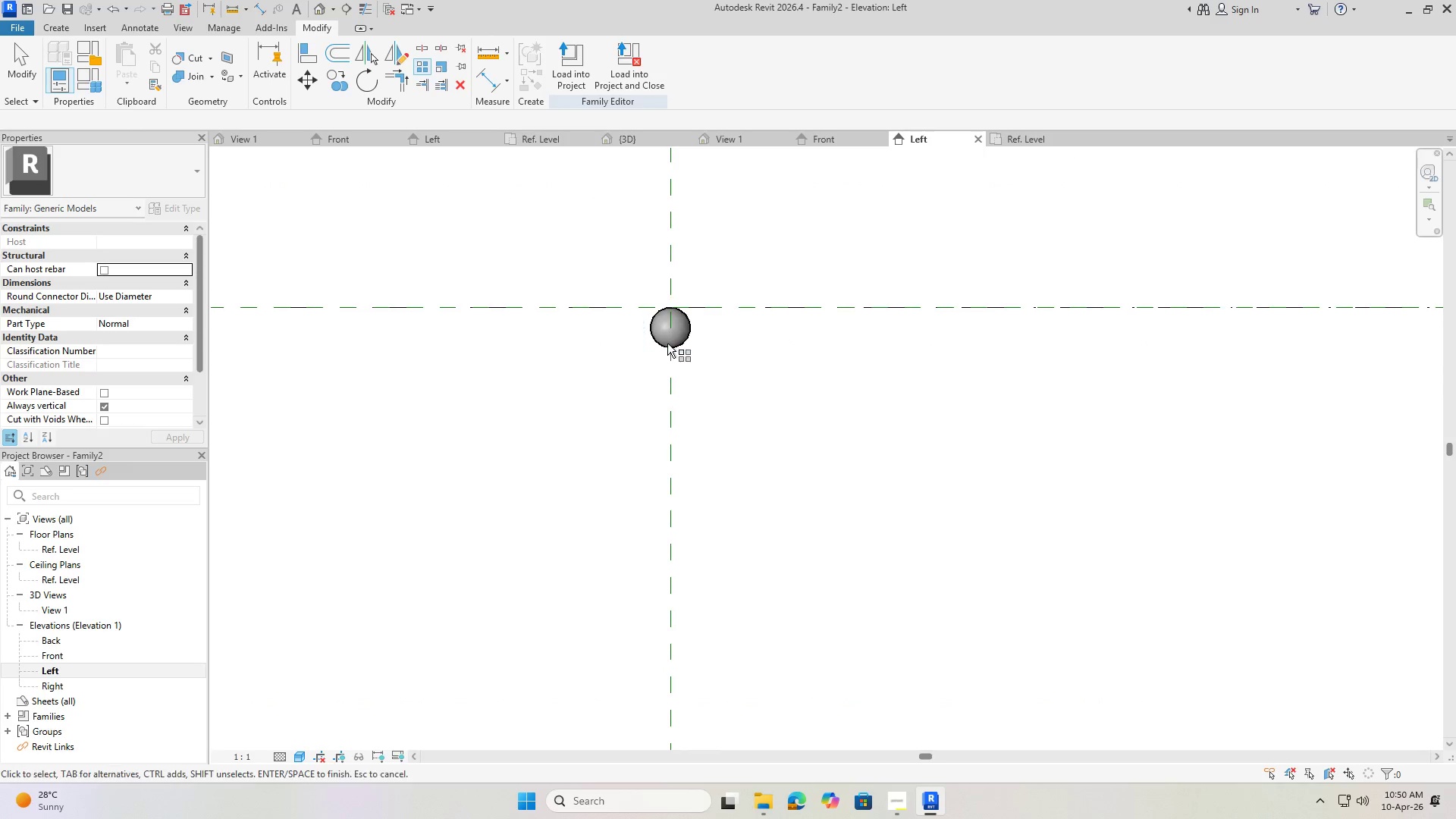 
left_click([668, 340])
 